 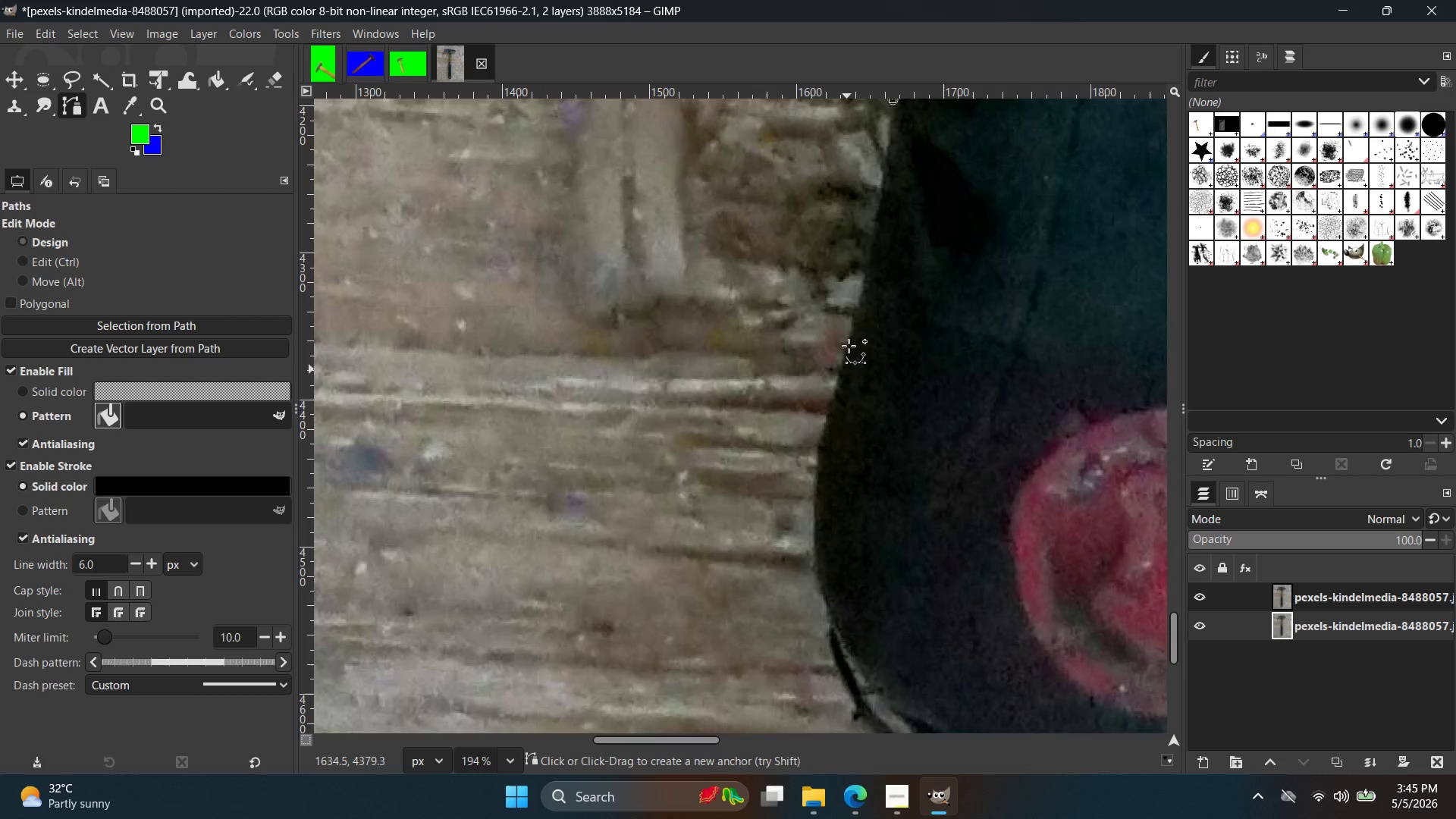 
hold_key(key=Space, duration=0.48)
 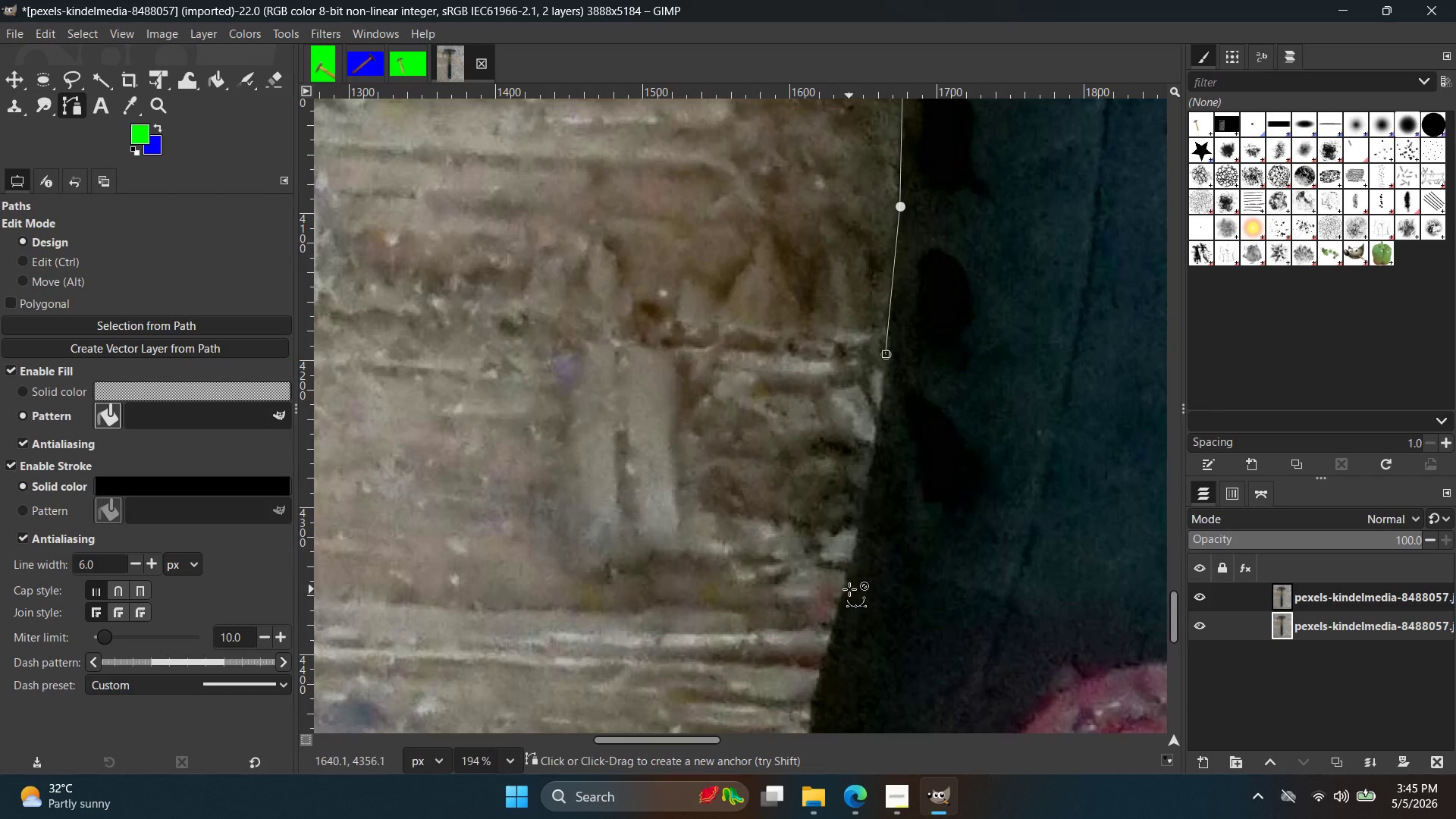 
scroll: coordinate [877, 448], scroll_direction: up, amount: 9.0
 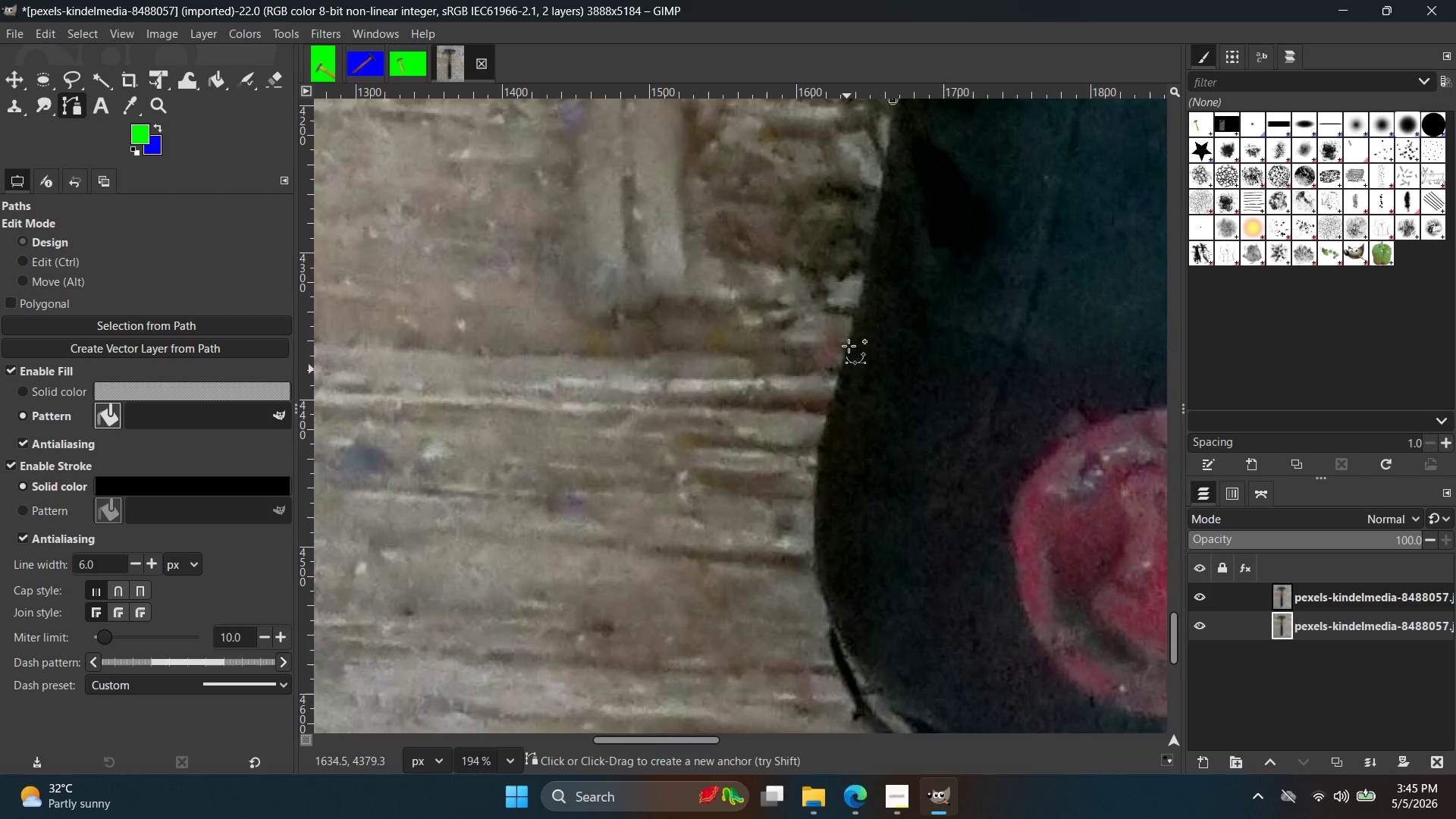 
hold_key(key=ControlLeft, duration=0.47)
 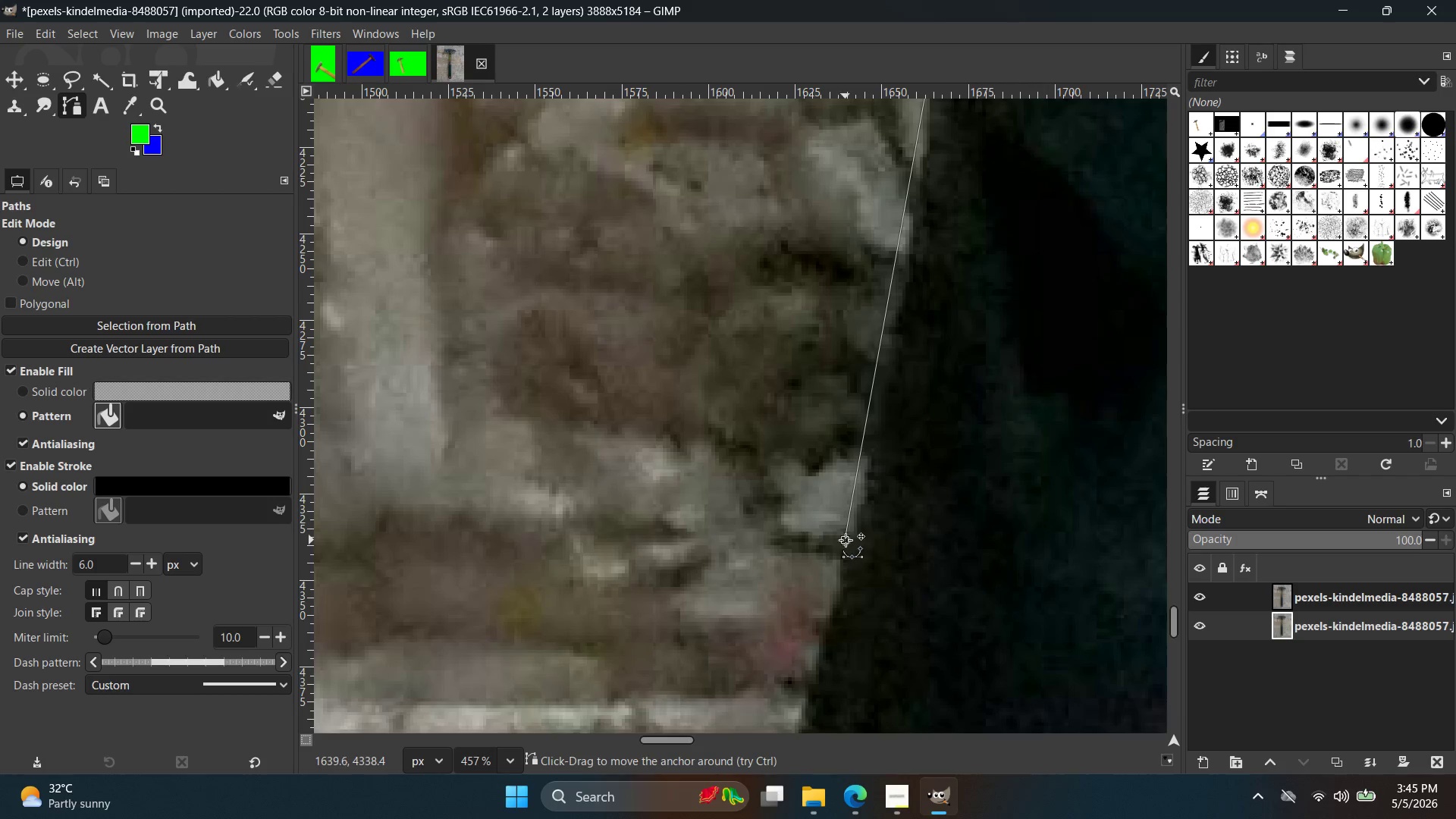 
left_click([845, 540])
 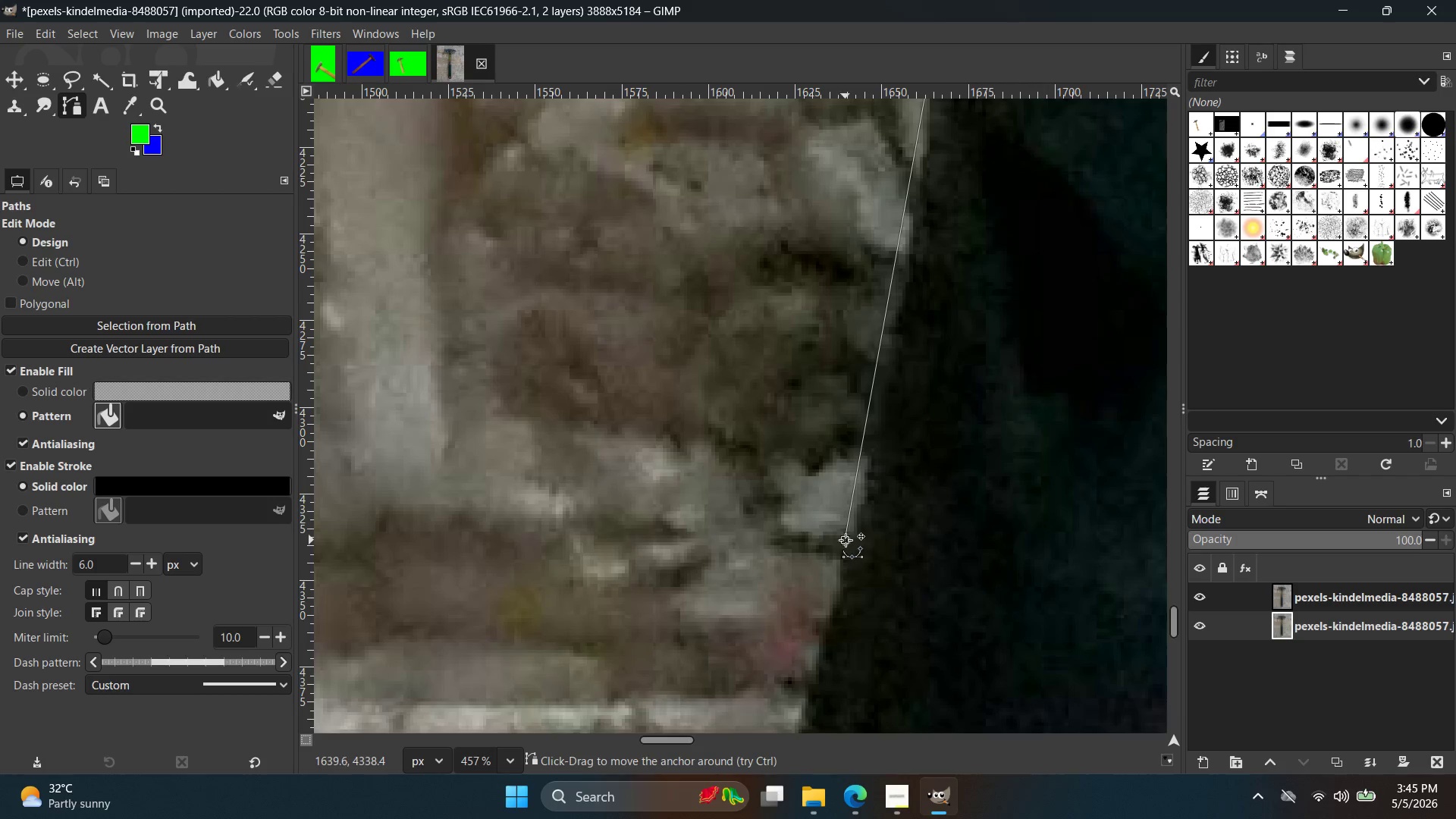 
scroll: coordinate [852, 571], scroll_direction: up, amount: 9.0
 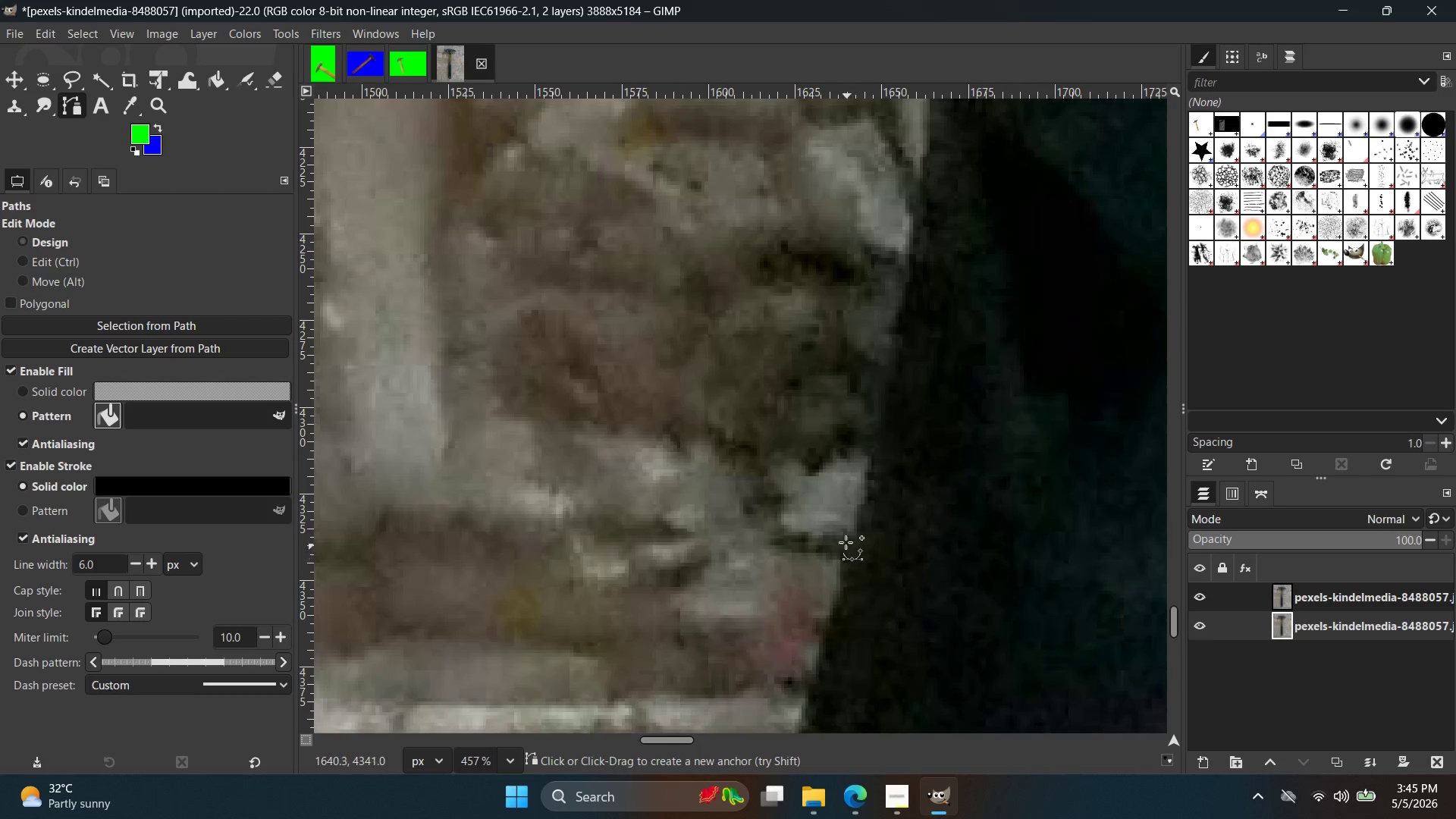 
key(Control+ControlLeft)
 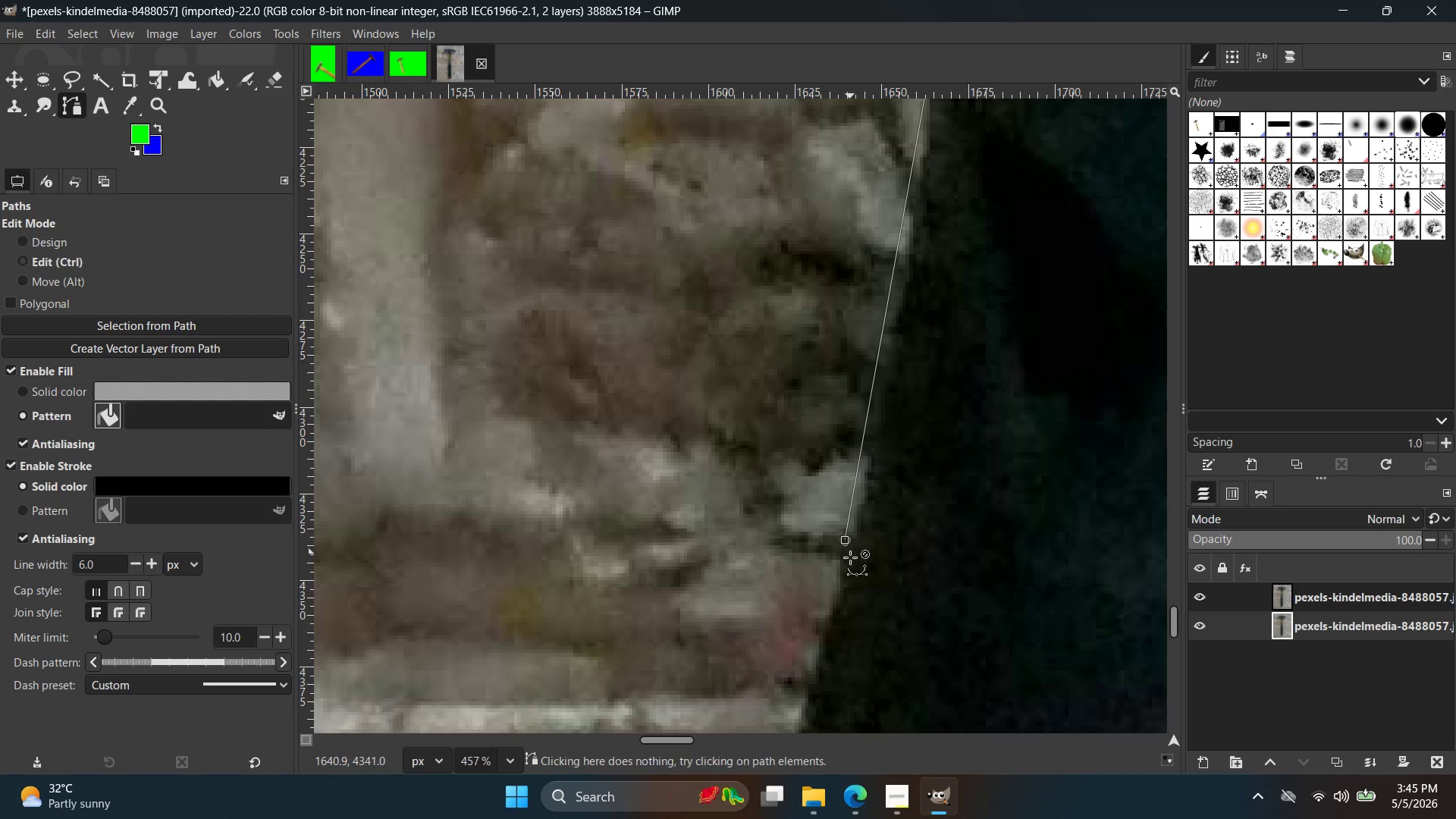 
key(Control+Z)
 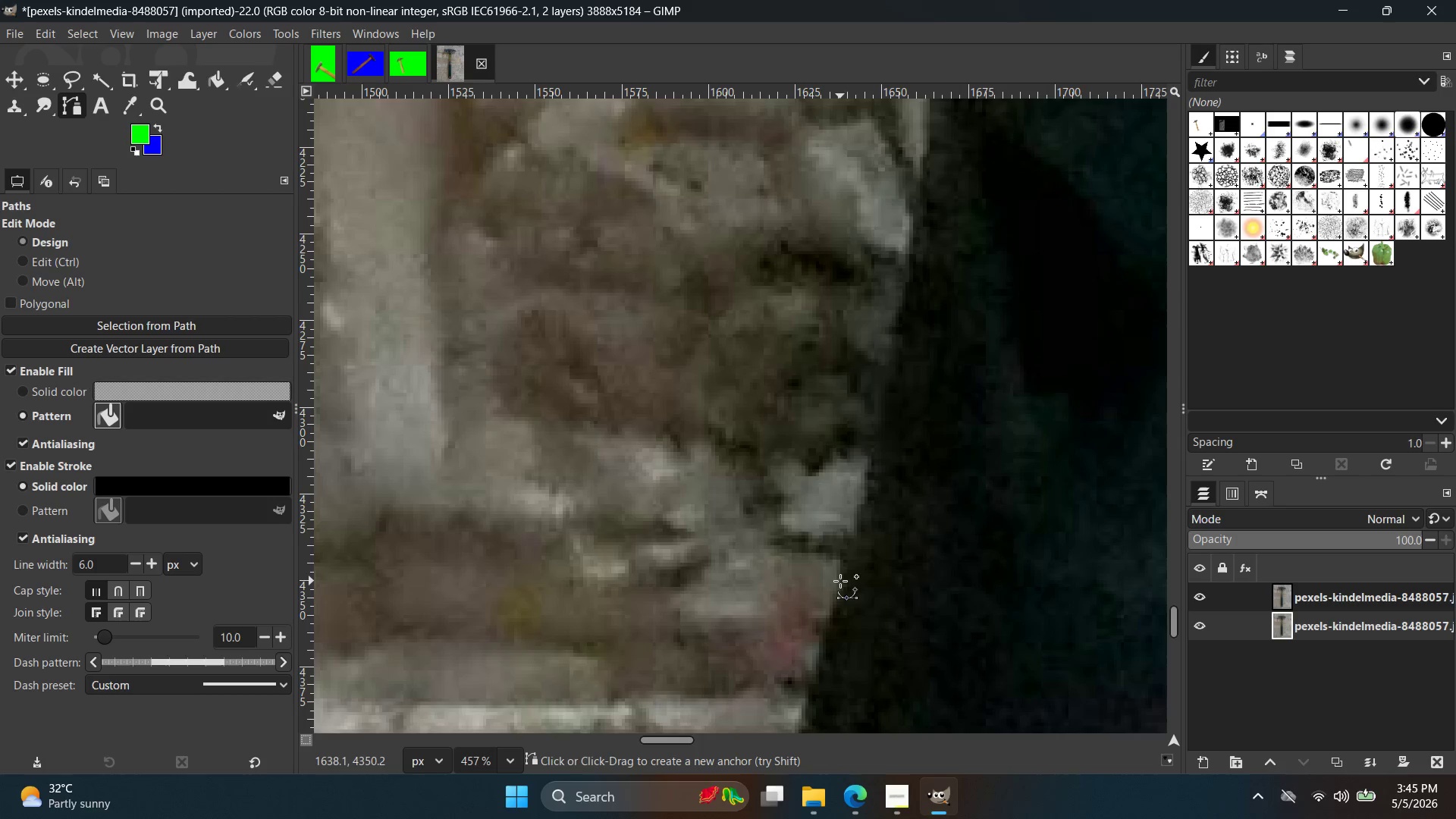 
left_click([843, 582])
 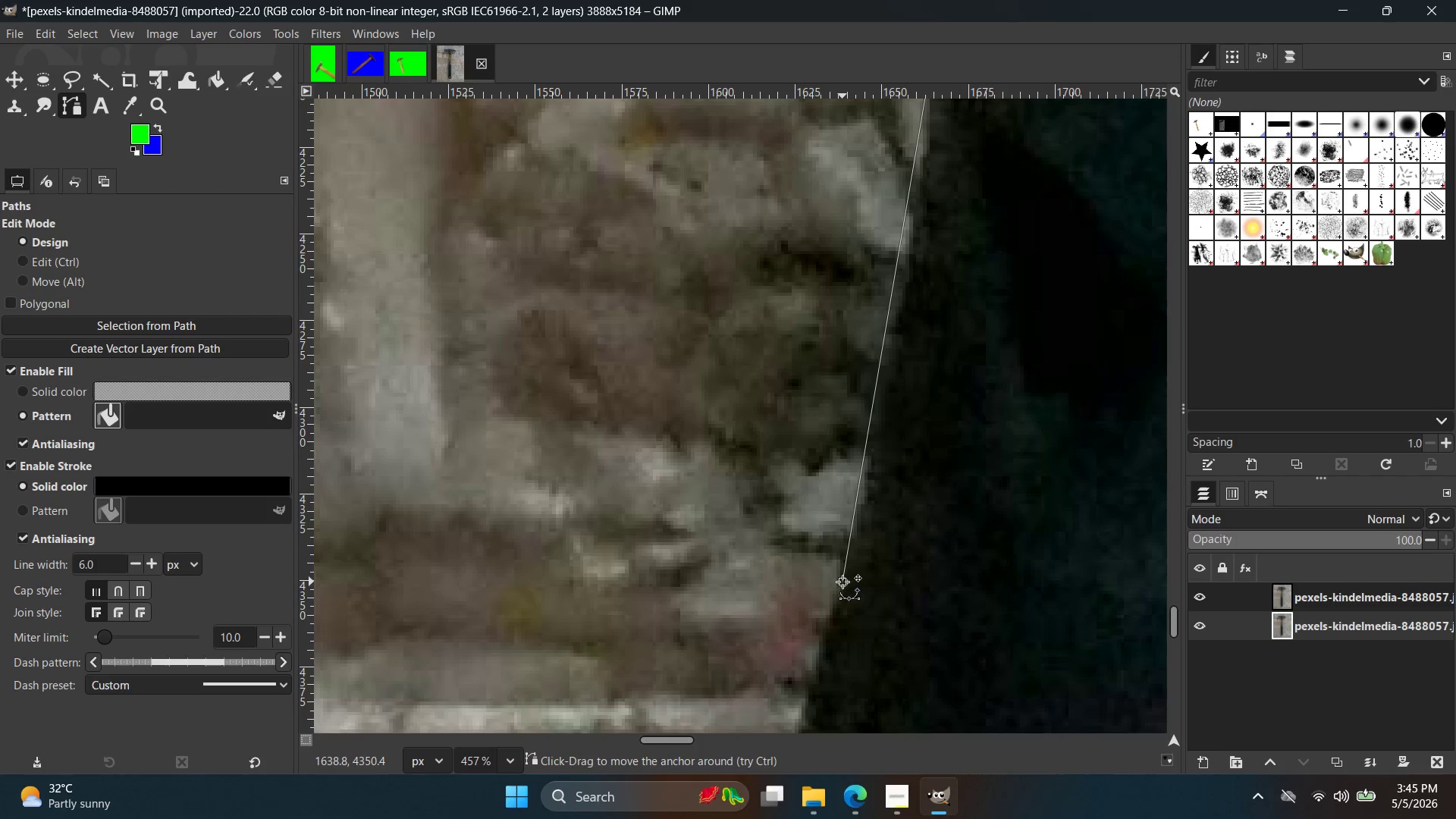 
key(Control+ControlLeft)
 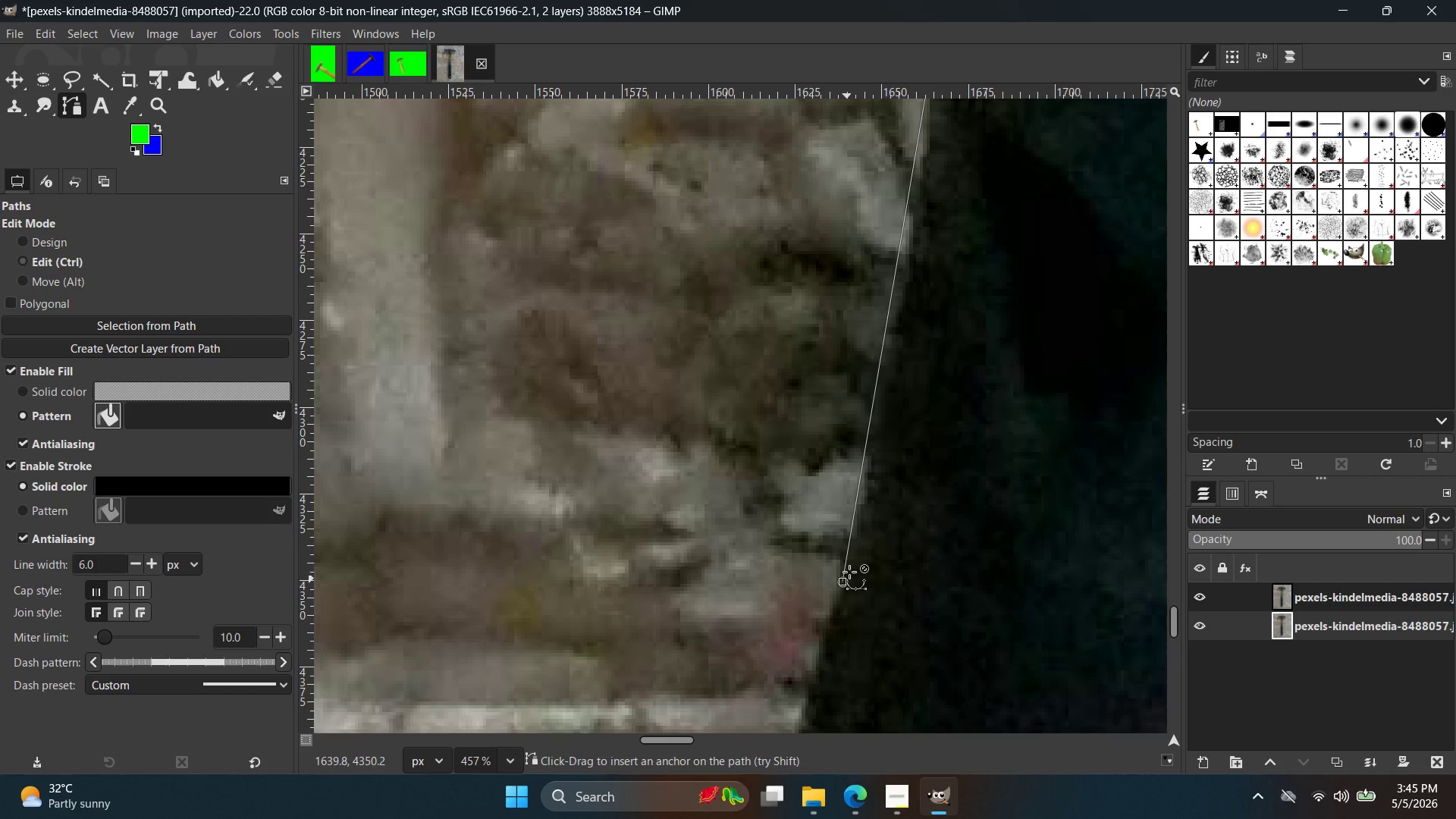 
key(Control+Z)
 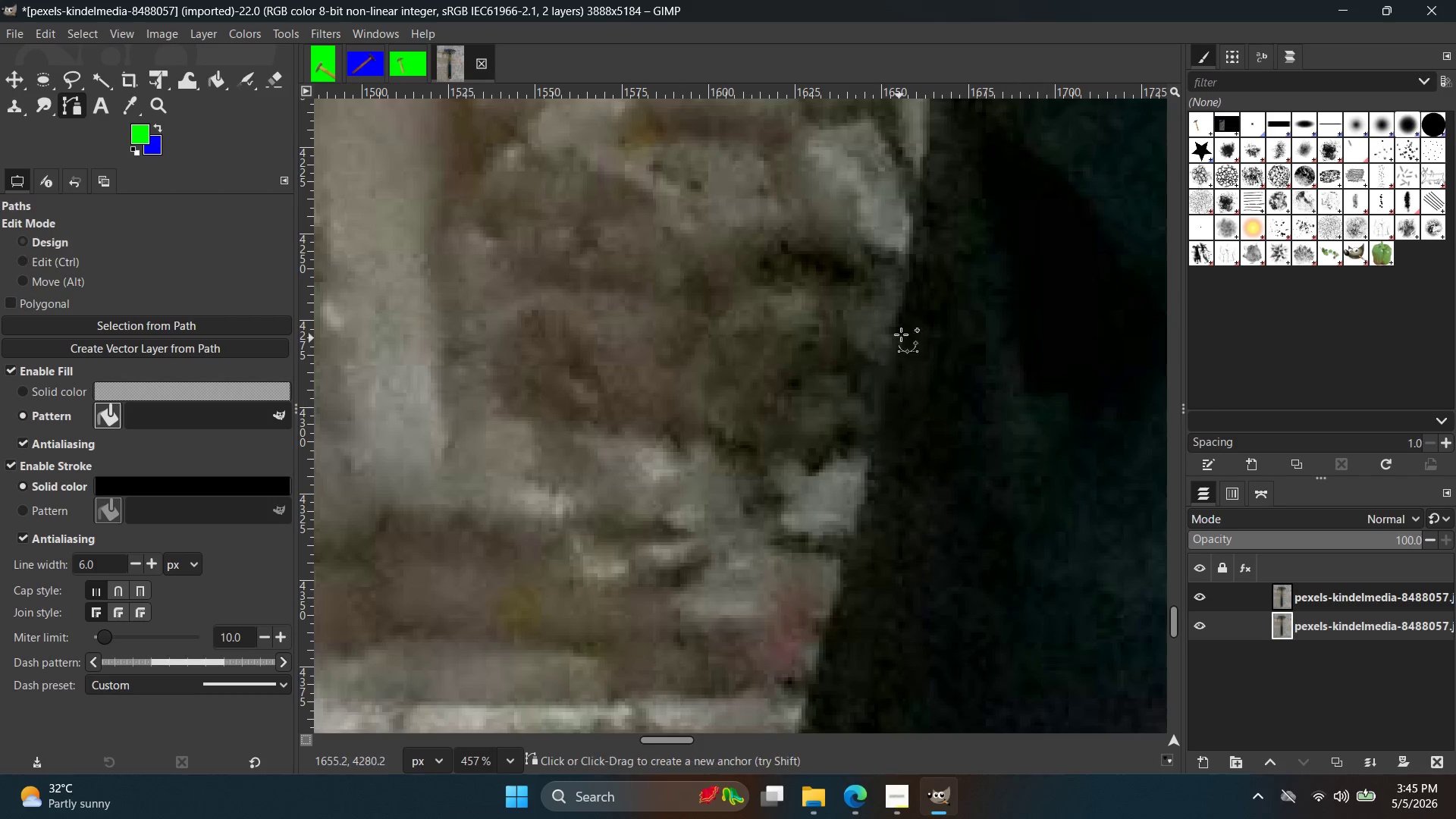 
hold_key(key=Space, duration=0.39)
 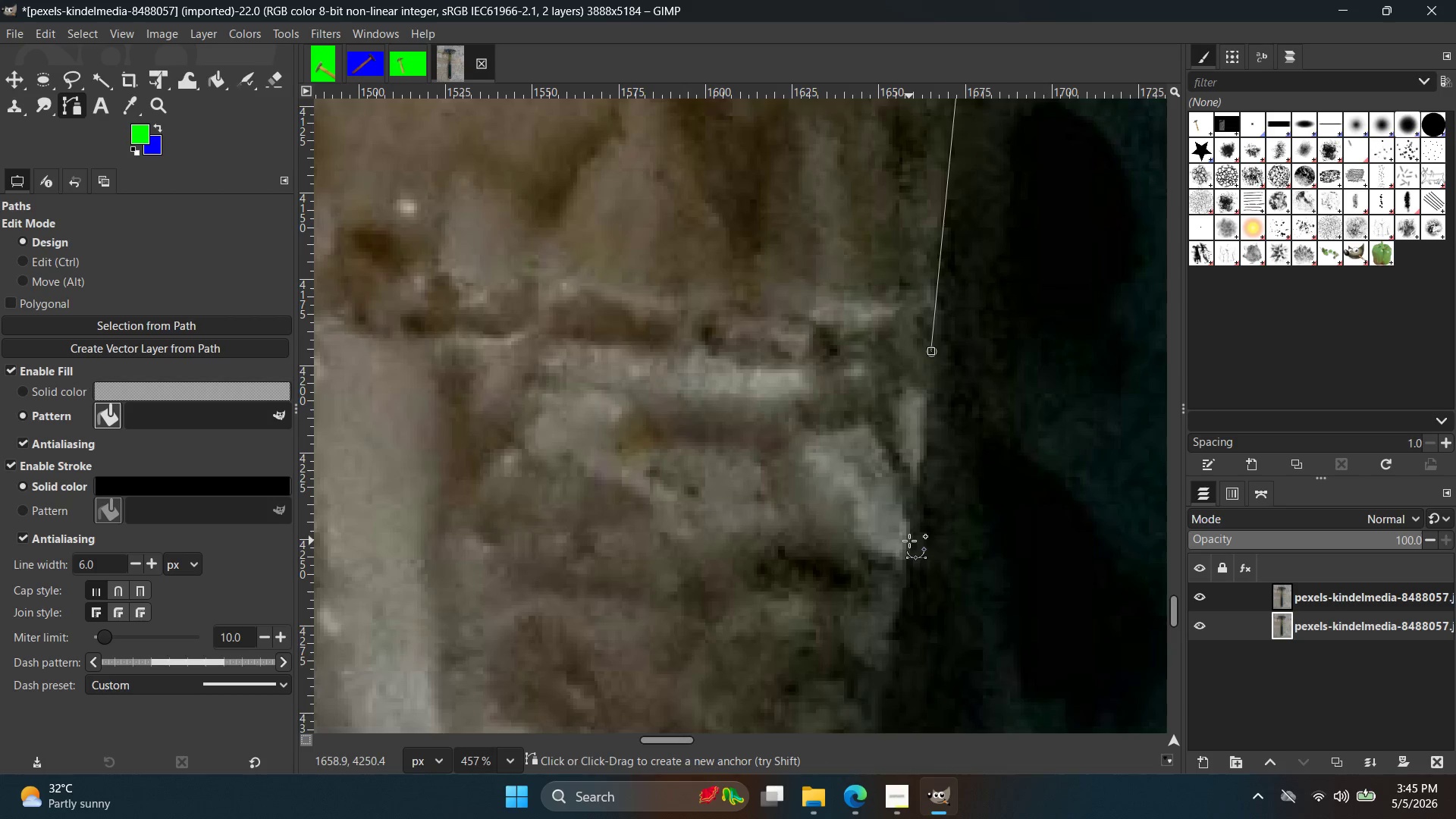 
double_click([909, 541])
 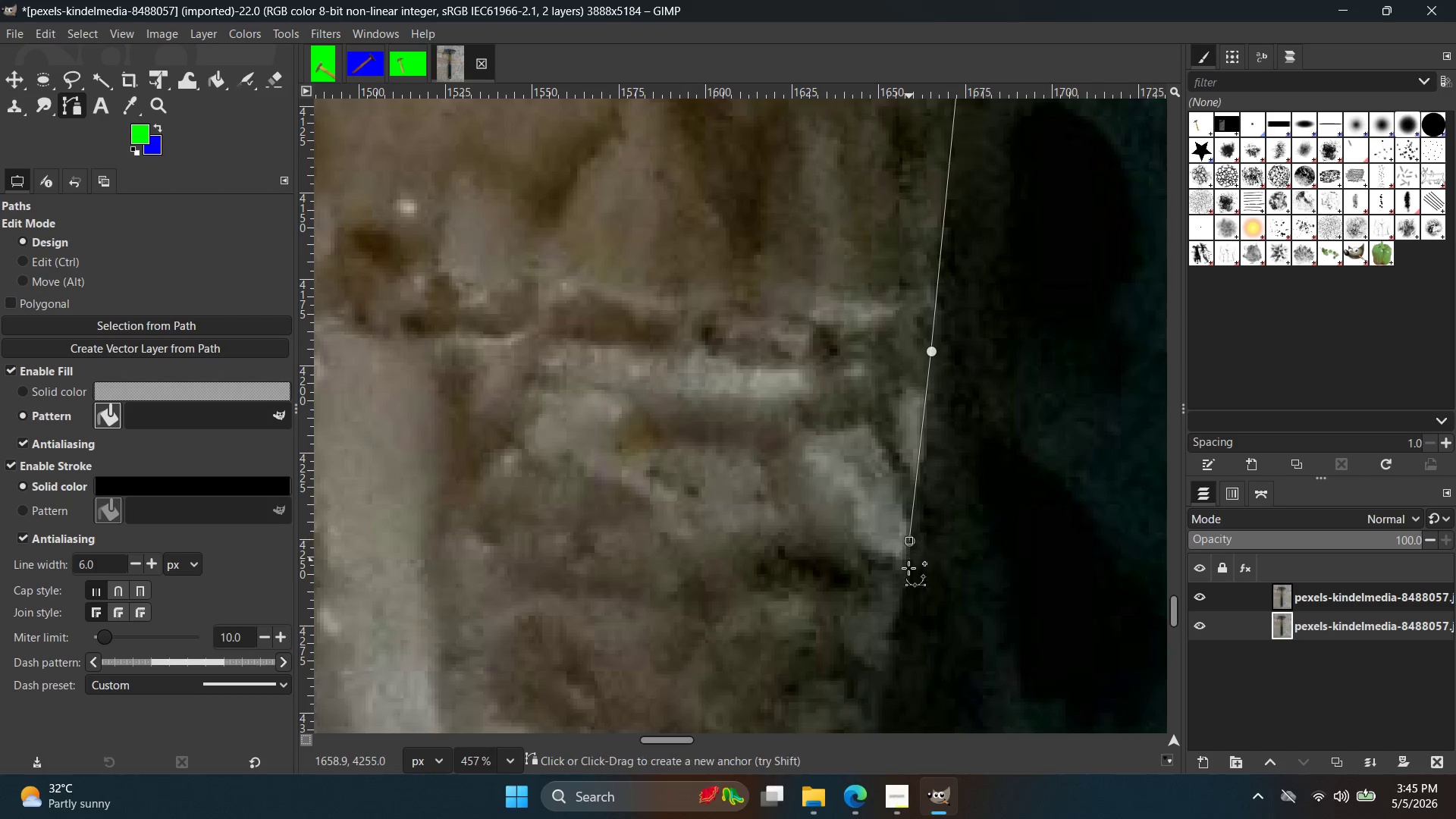 
hold_key(key=Space, duration=0.44)
 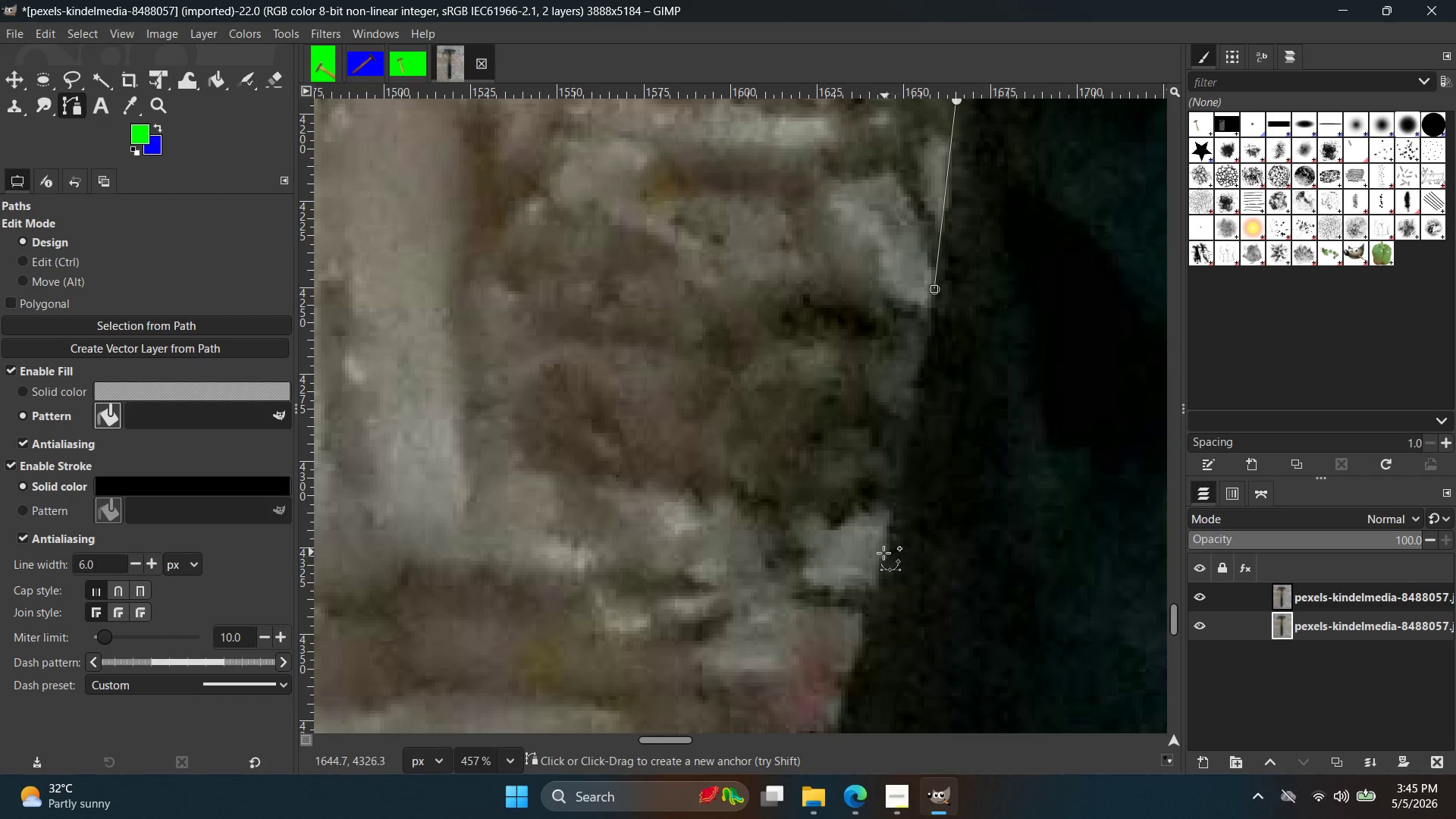 
left_click_drag(start_coordinate=[881, 560], to_coordinate=[876, 586])
 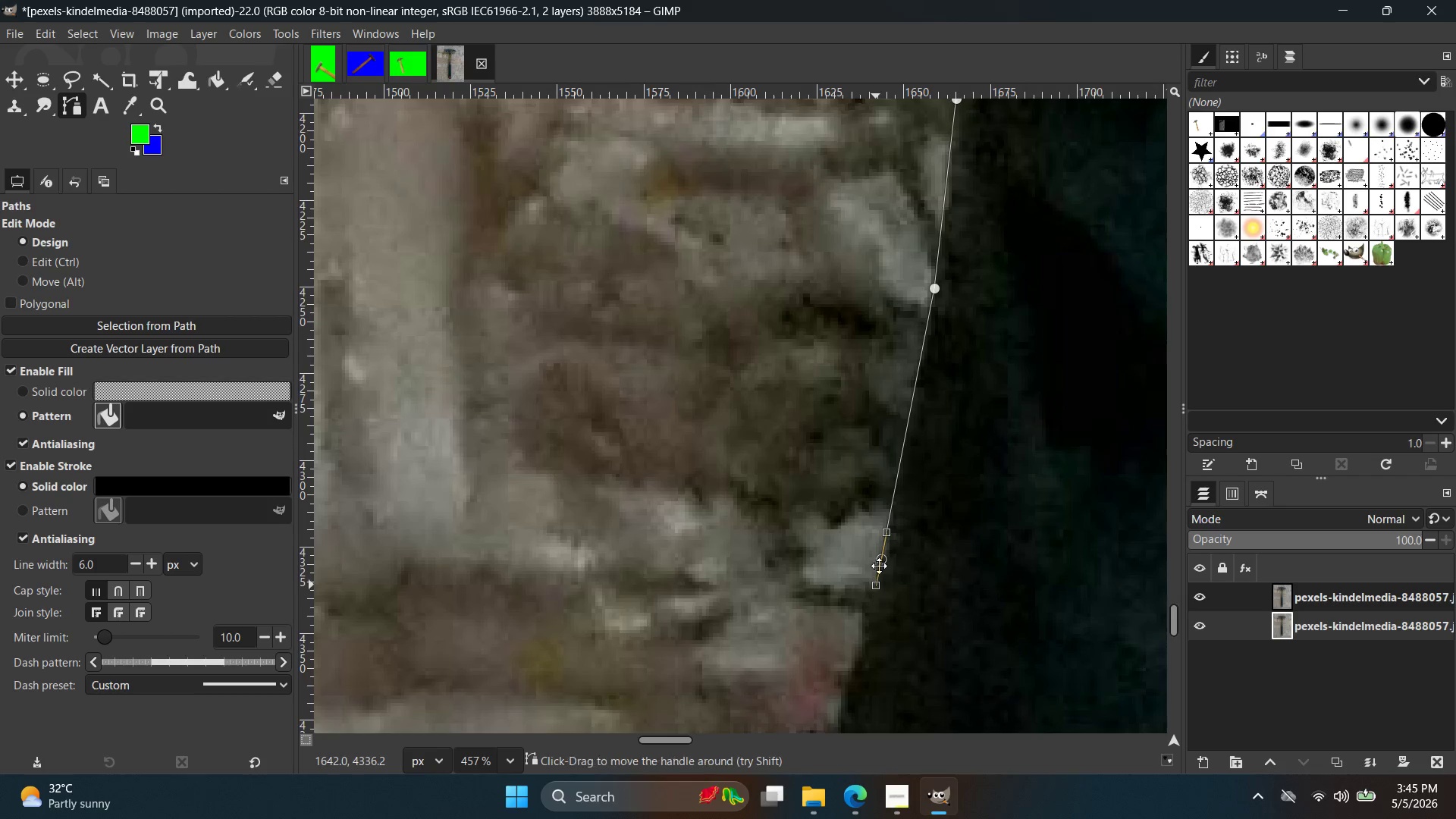 
hold_key(key=Space, duration=0.42)
 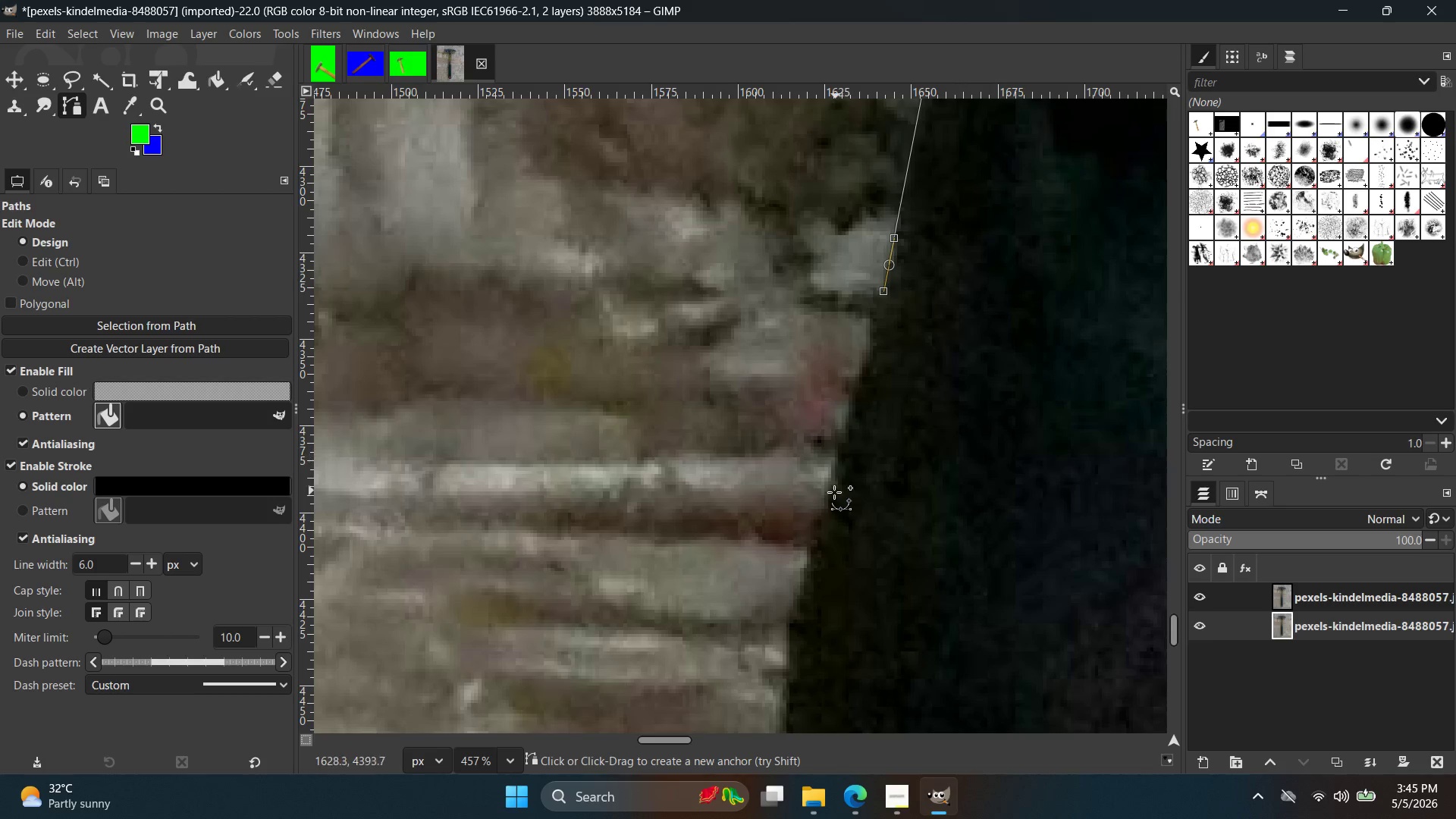 
left_click([831, 510])
 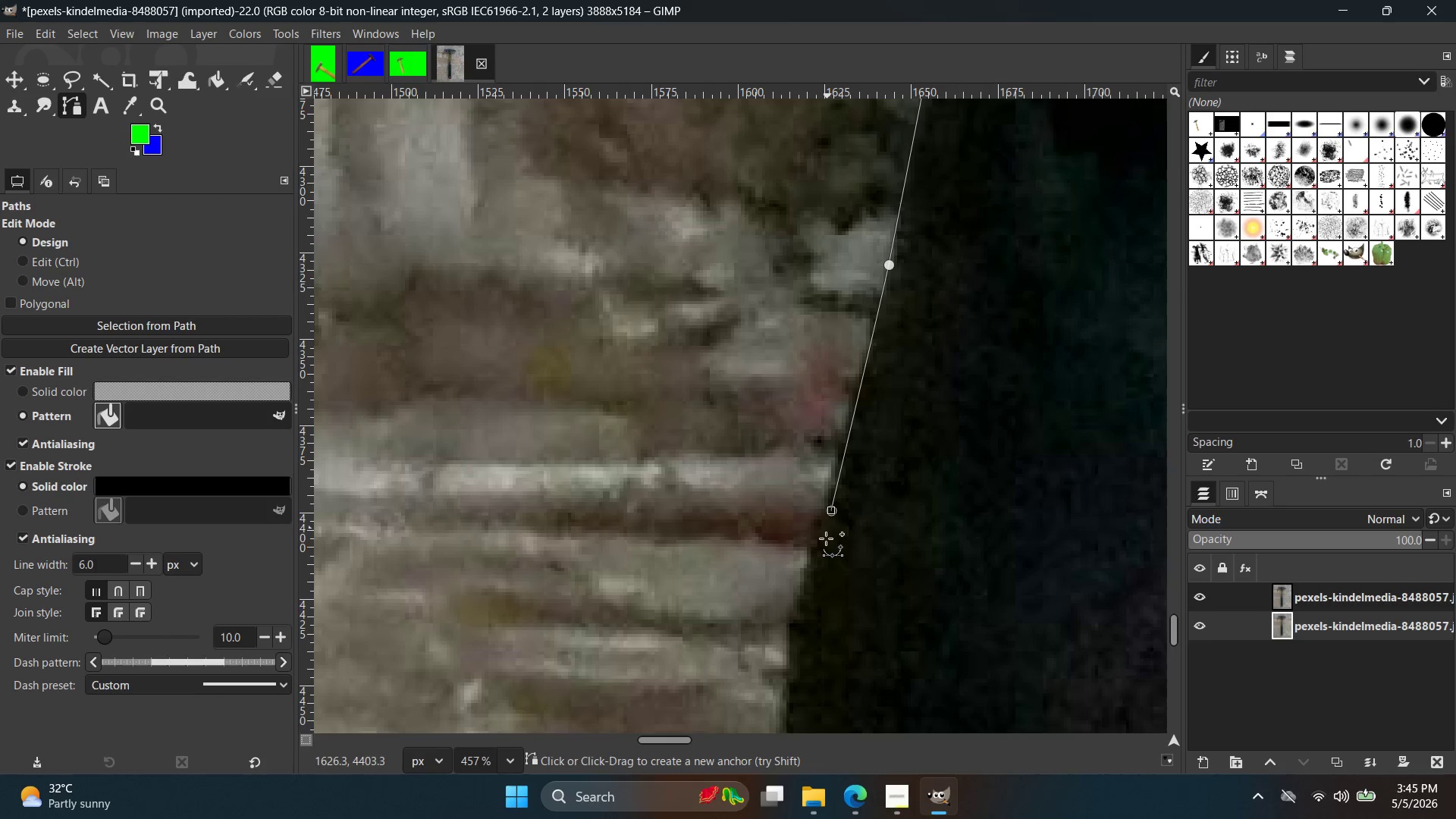 
key(Control+ControlLeft)
 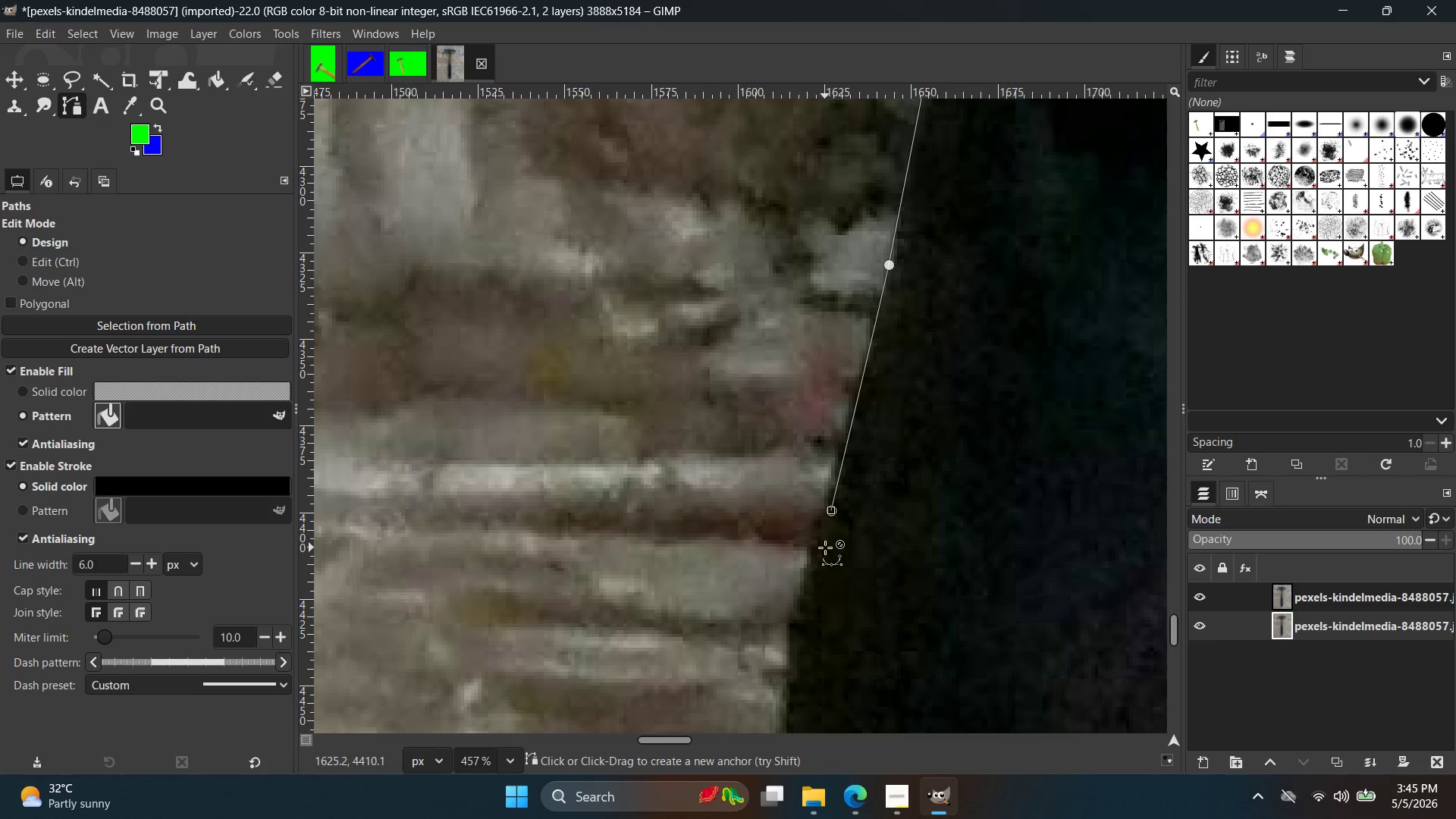 
key(Control+Z)
 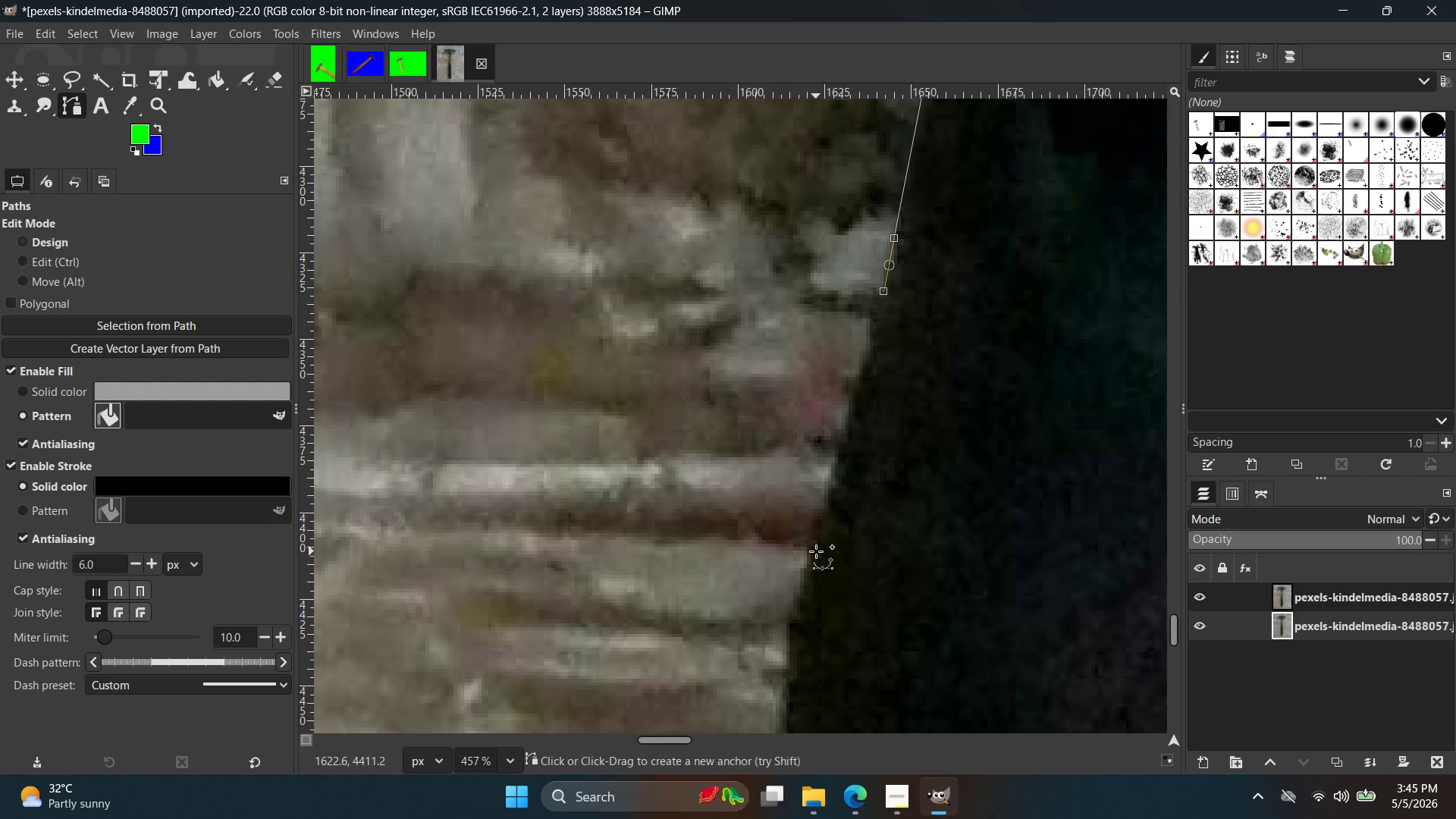 
left_click([816, 551])
 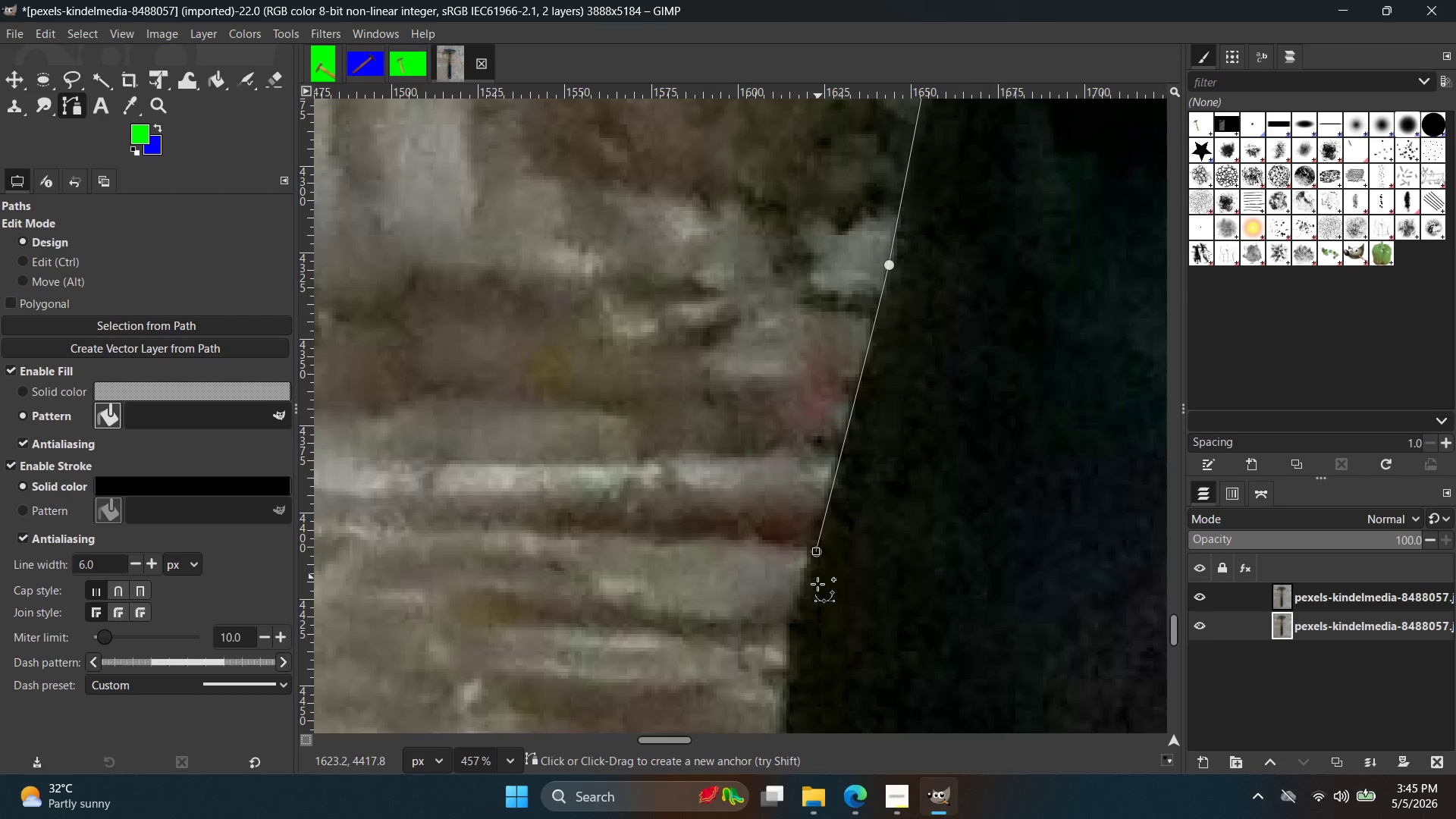 
hold_key(key=Space, duration=0.44)
 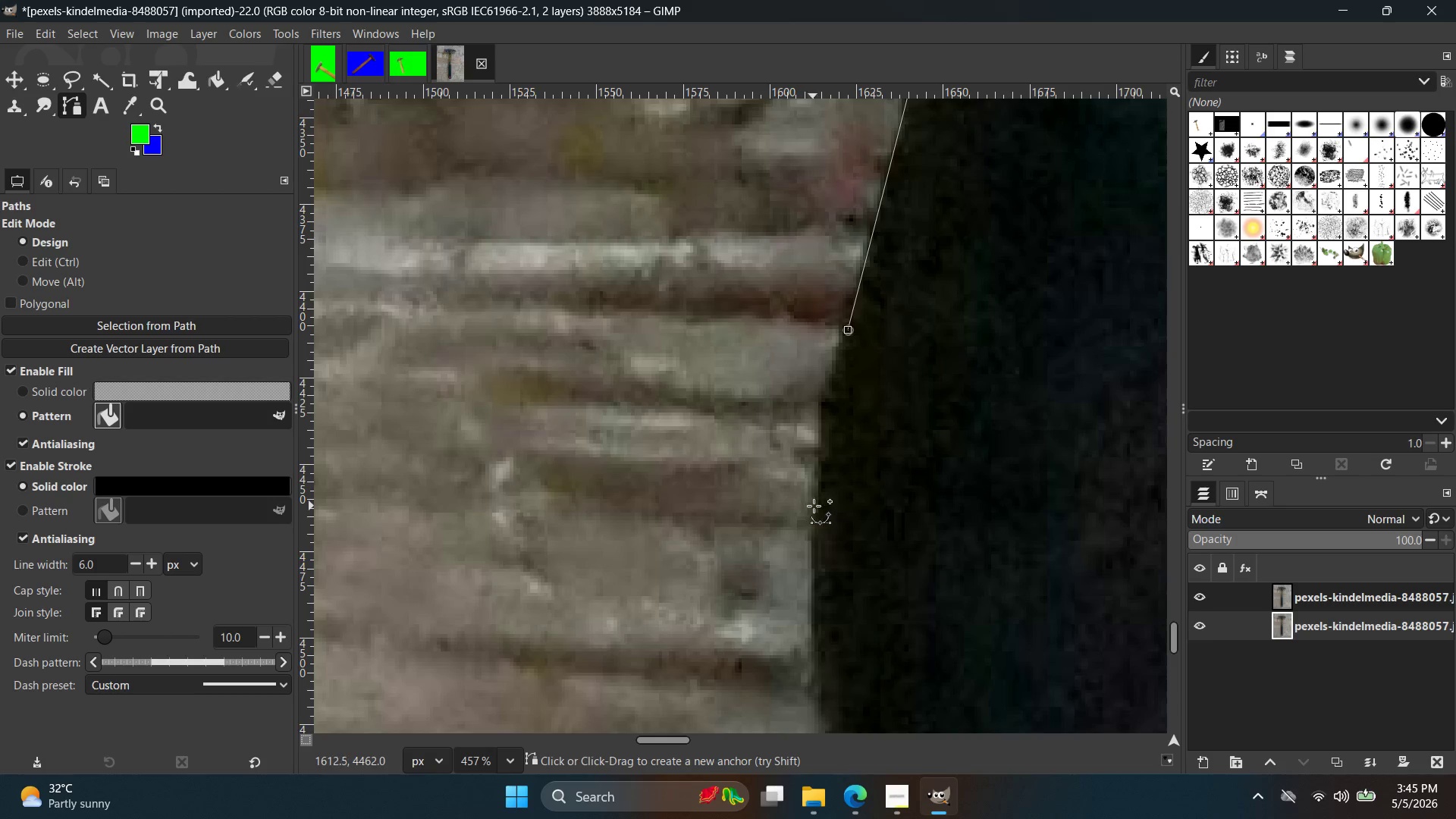 
left_click_drag(start_coordinate=[814, 516], to_coordinate=[820, 595])
 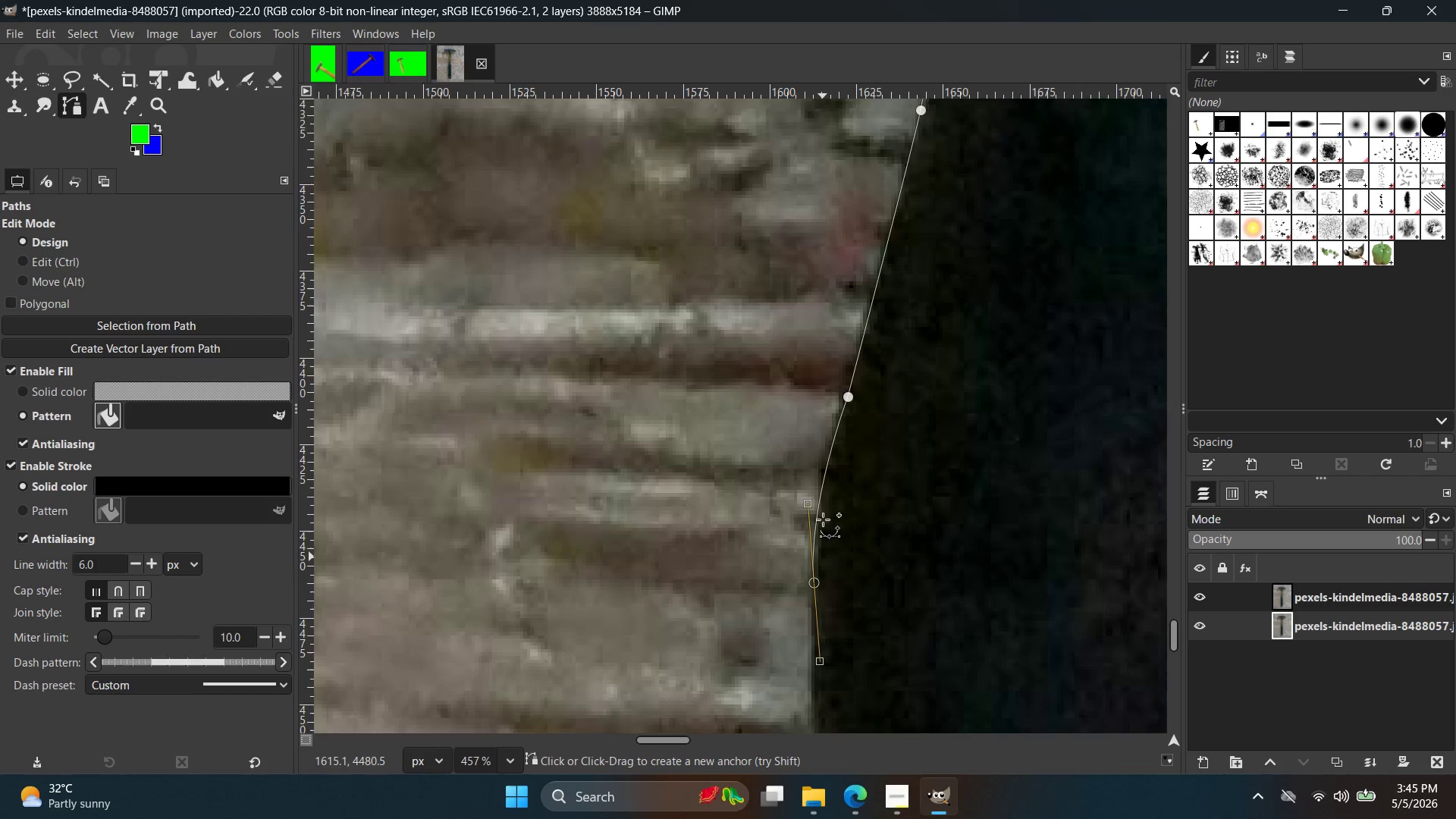 
hold_key(key=Space, duration=0.41)
 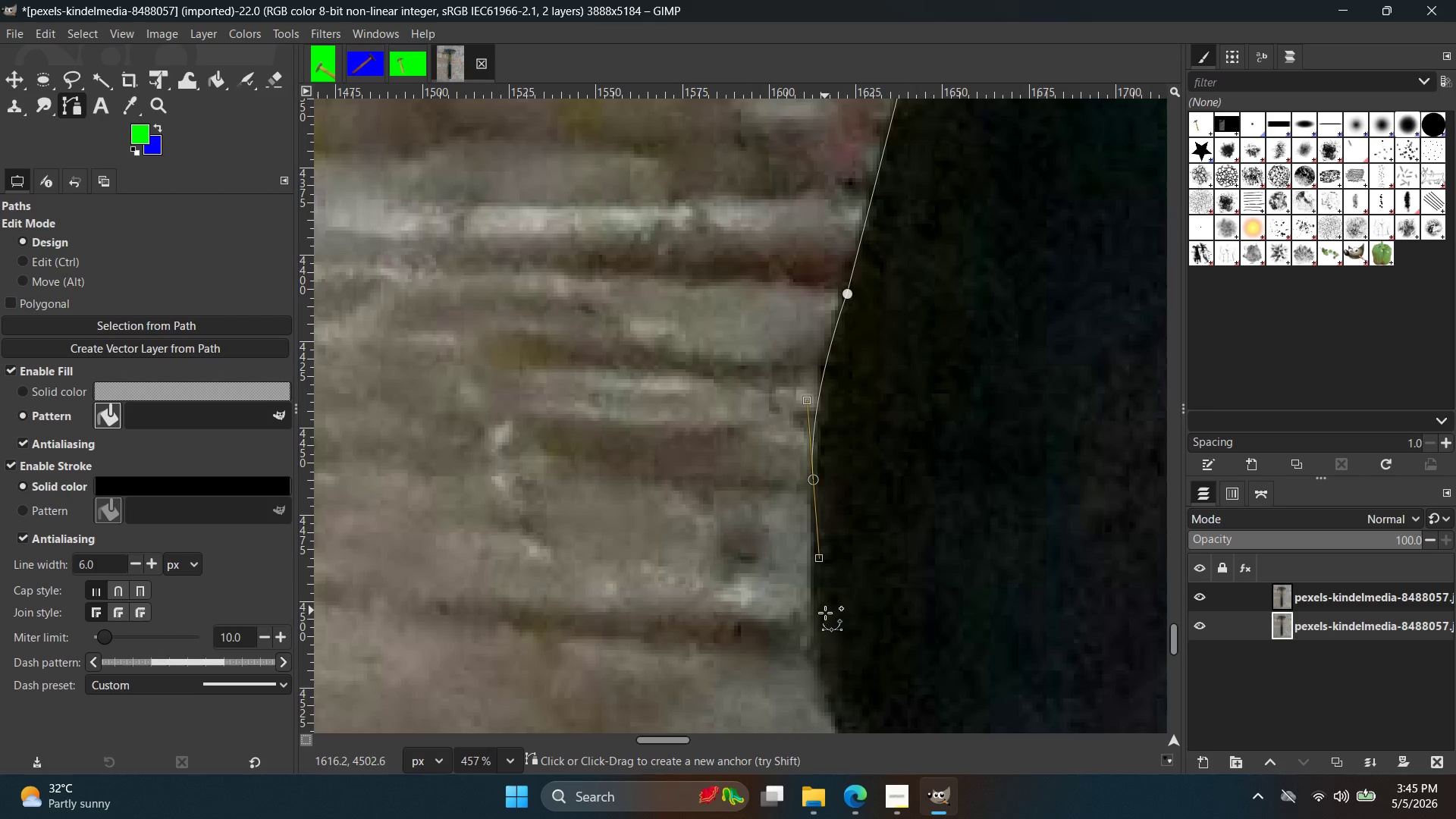 
scroll: coordinate [822, 570], scroll_direction: up, amount: 1.0
 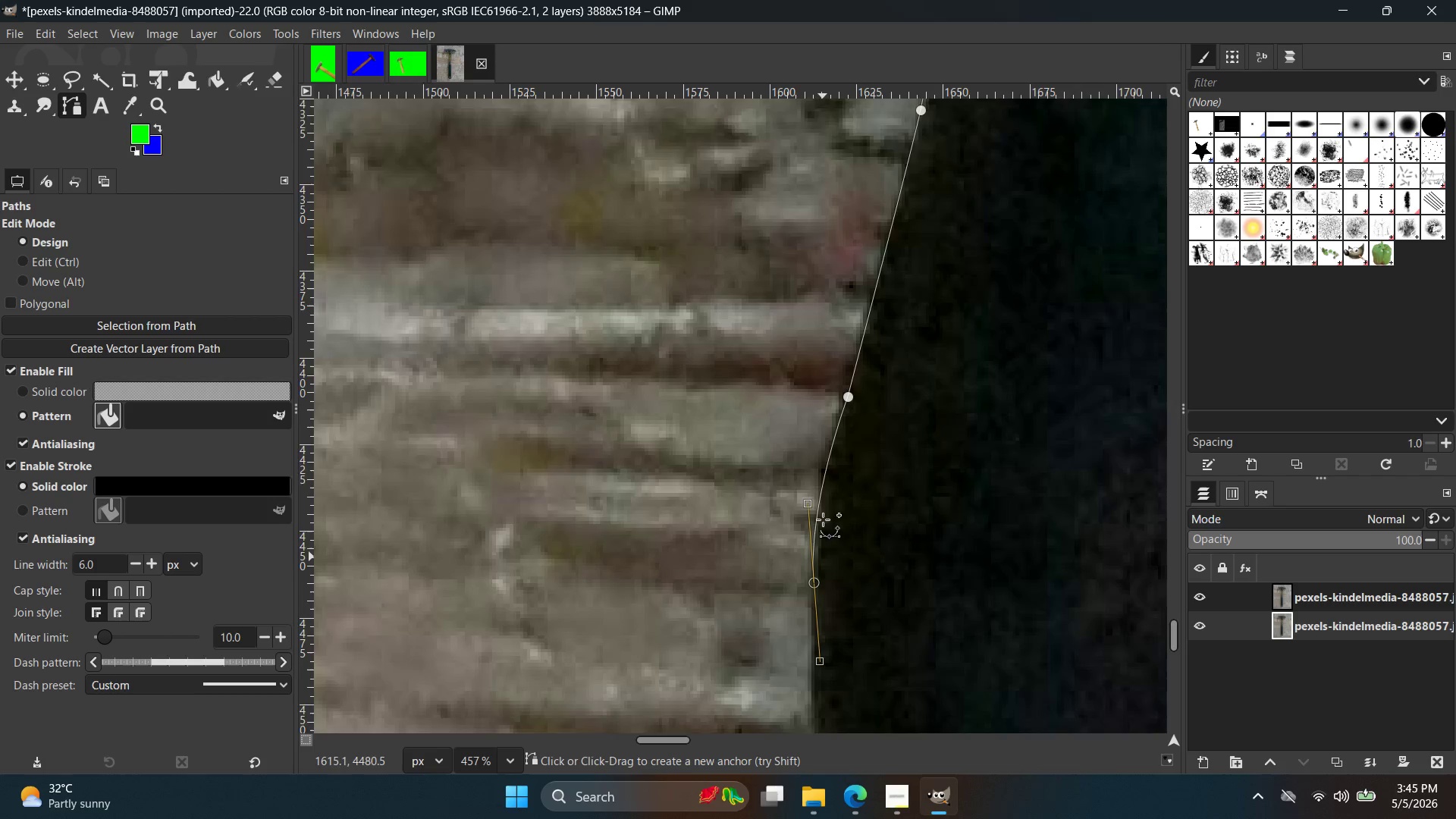 
hold_key(key=Space, duration=0.42)
 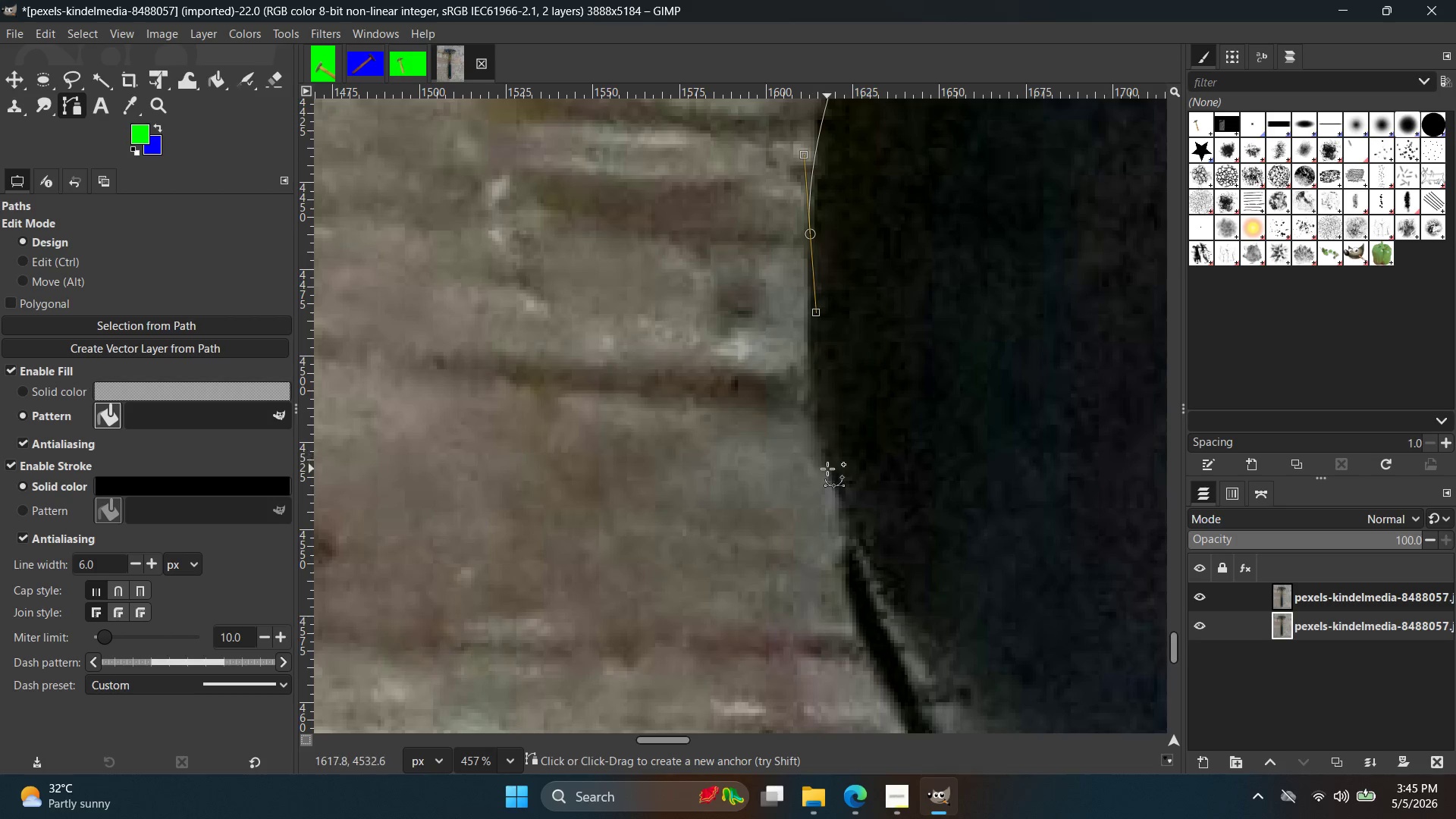 
left_click_drag(start_coordinate=[827, 469], to_coordinate=[855, 573])
 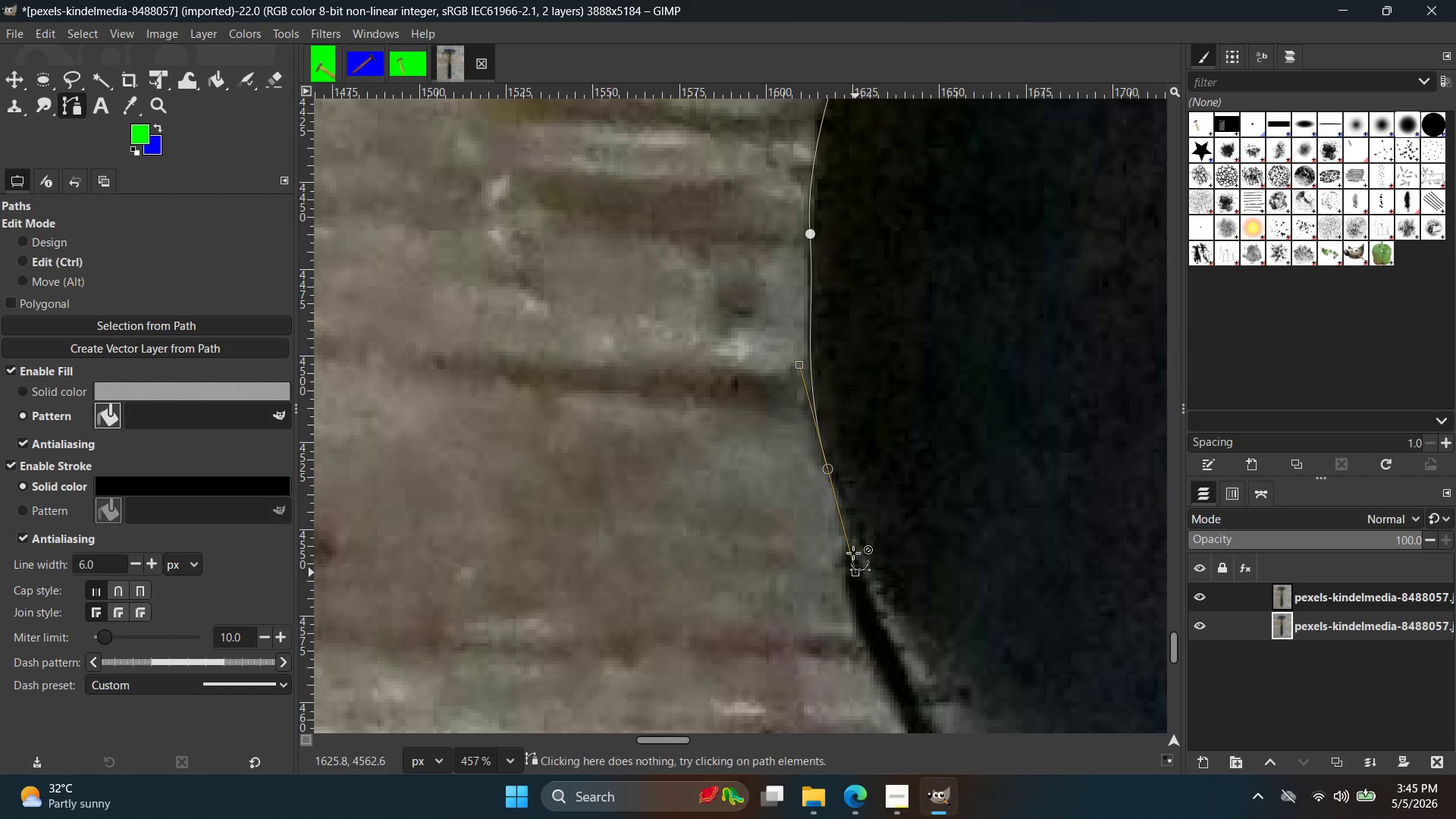 
key(Control+Z)
 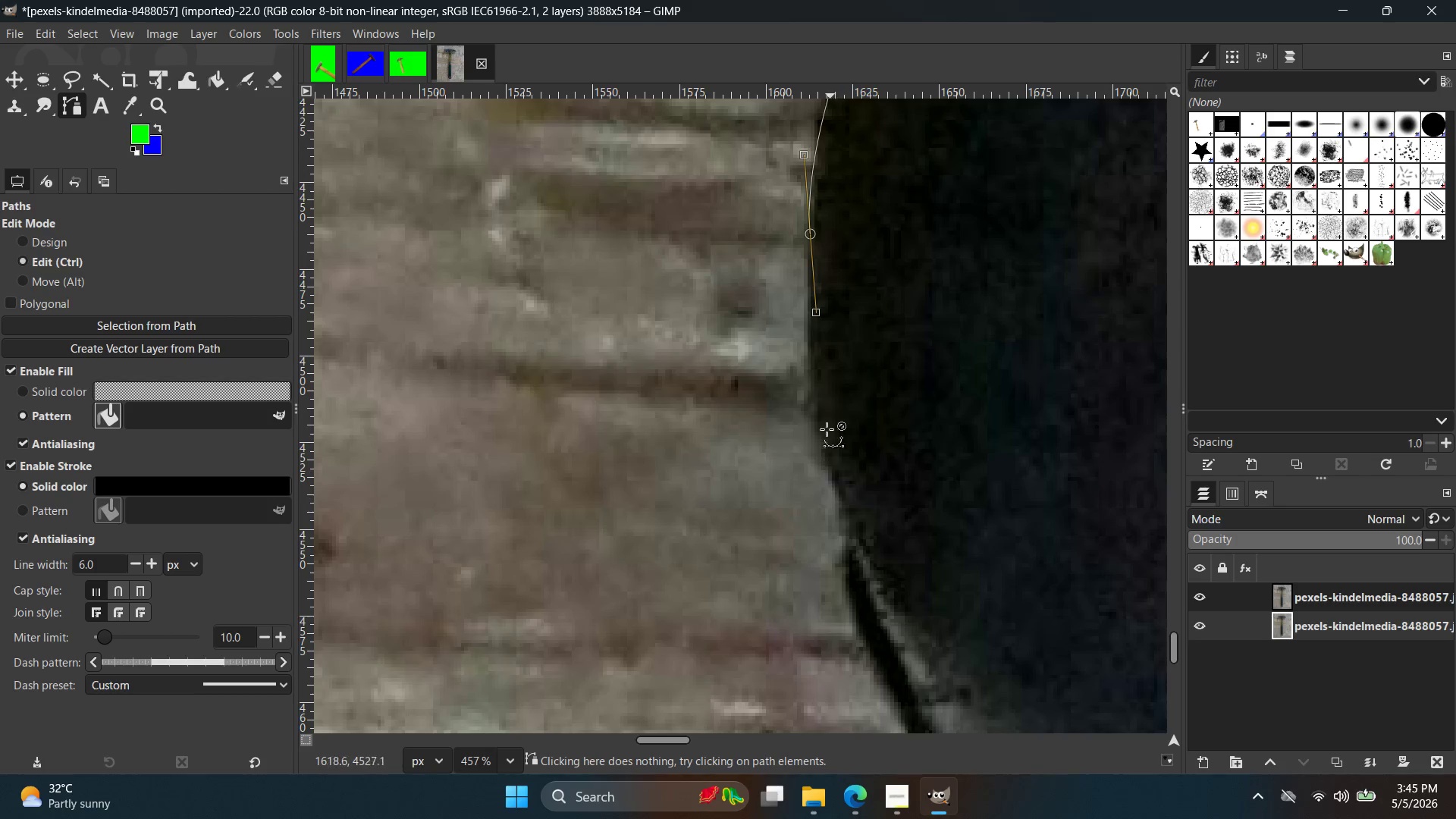 
key(Control+Z)
 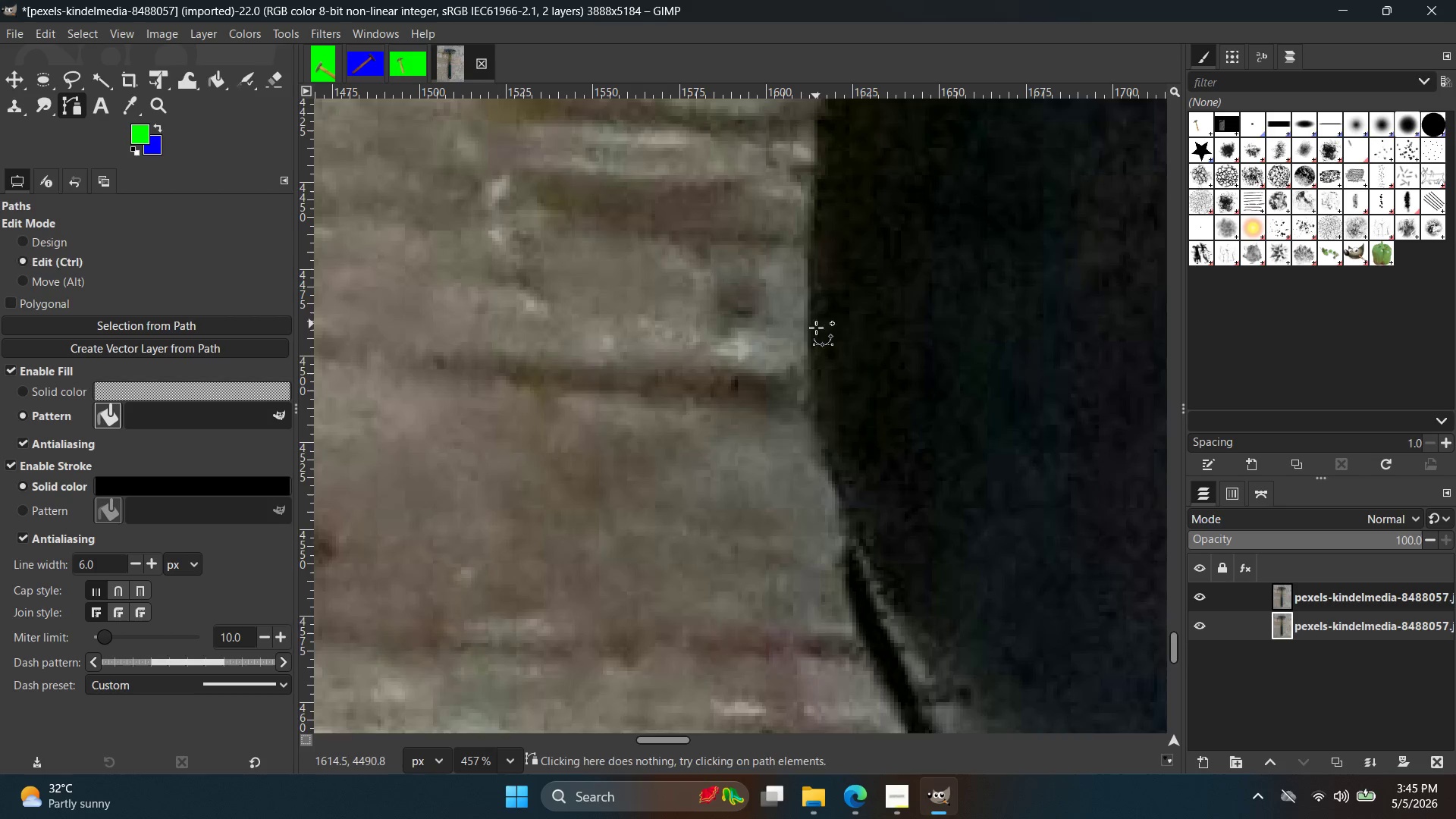 
hold_key(key=Space, duration=0.33)
 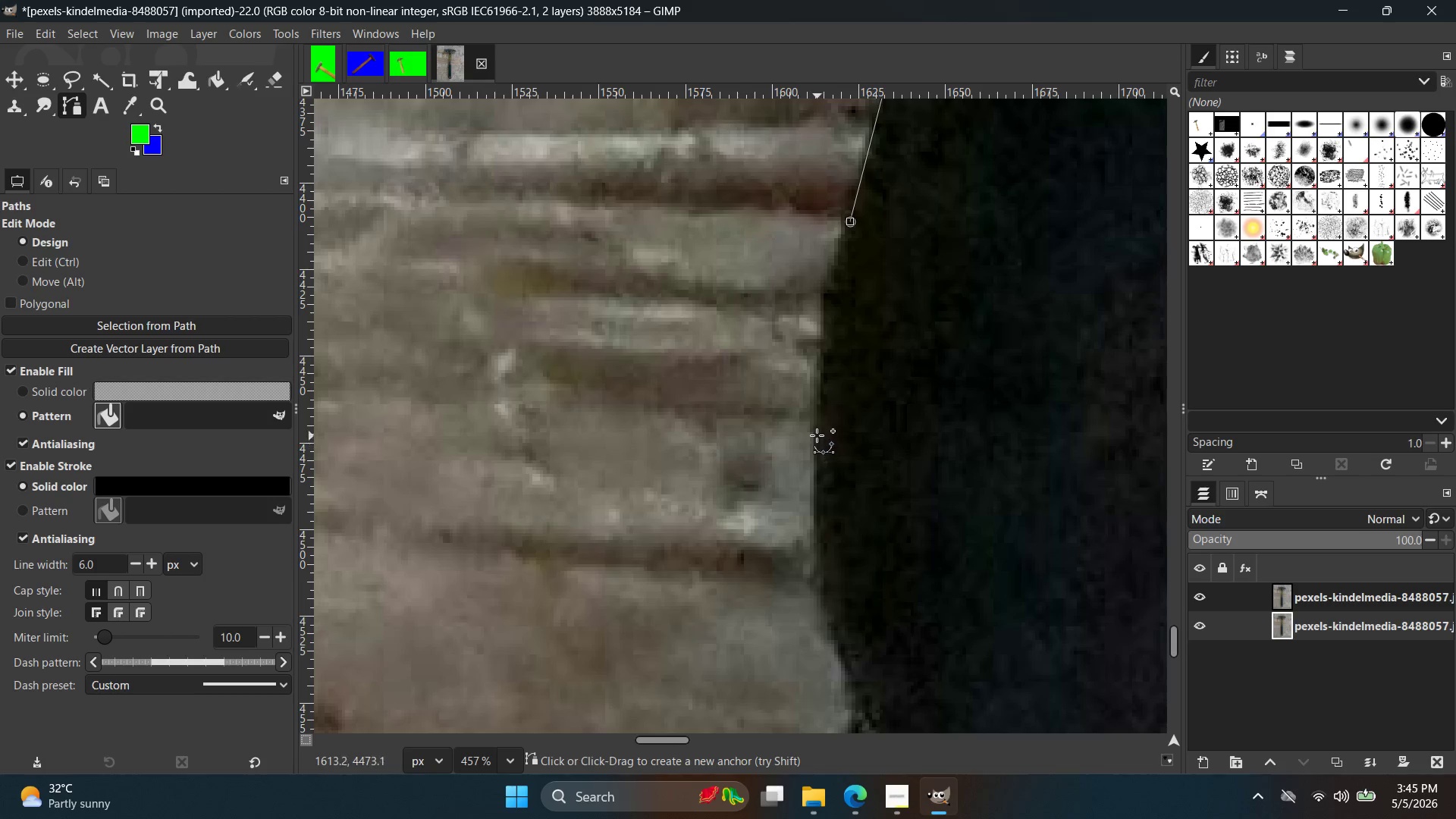 
left_click_drag(start_coordinate=[811, 433], to_coordinate=[815, 516])
 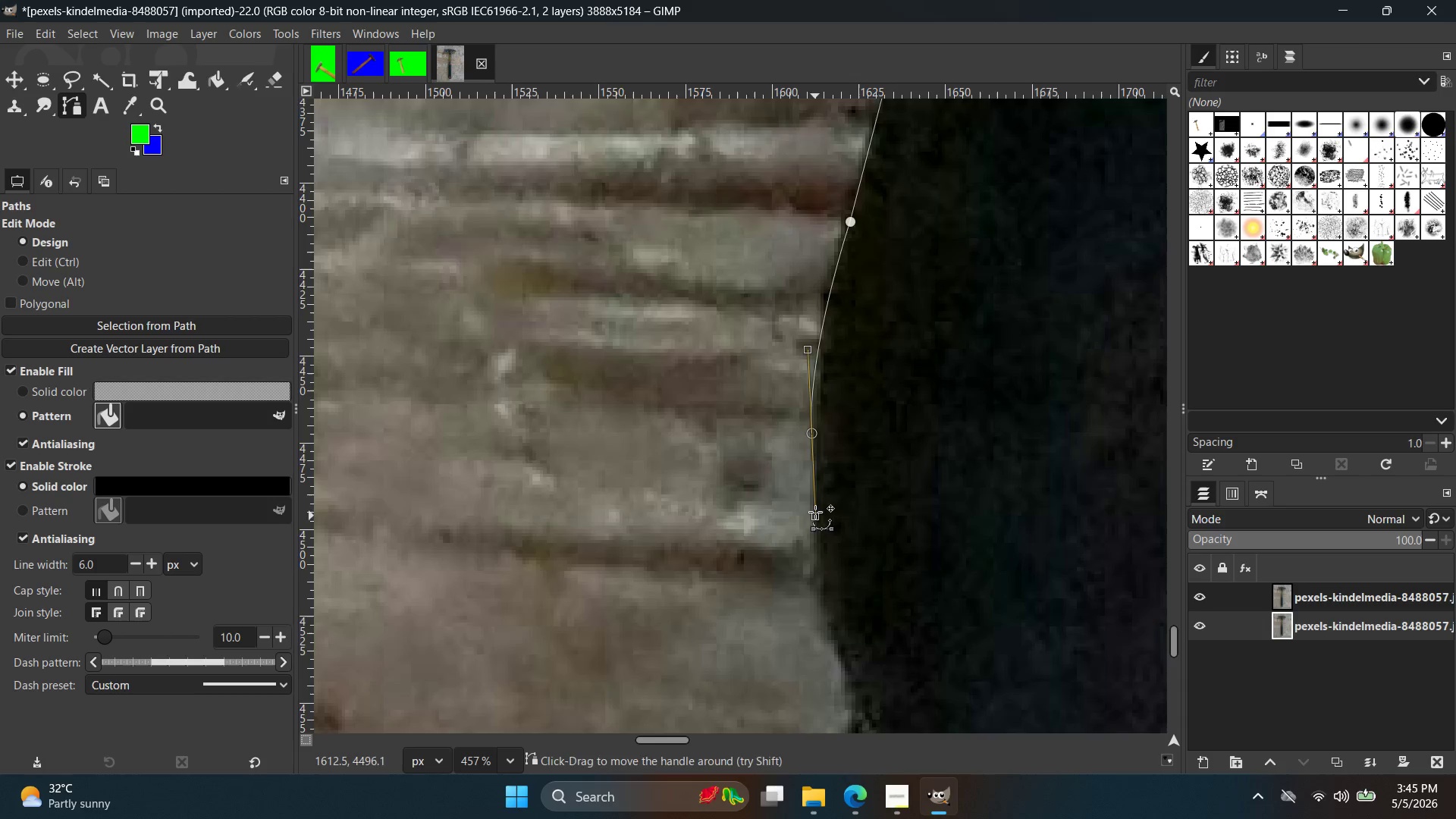 
hold_key(key=Space, duration=0.36)
 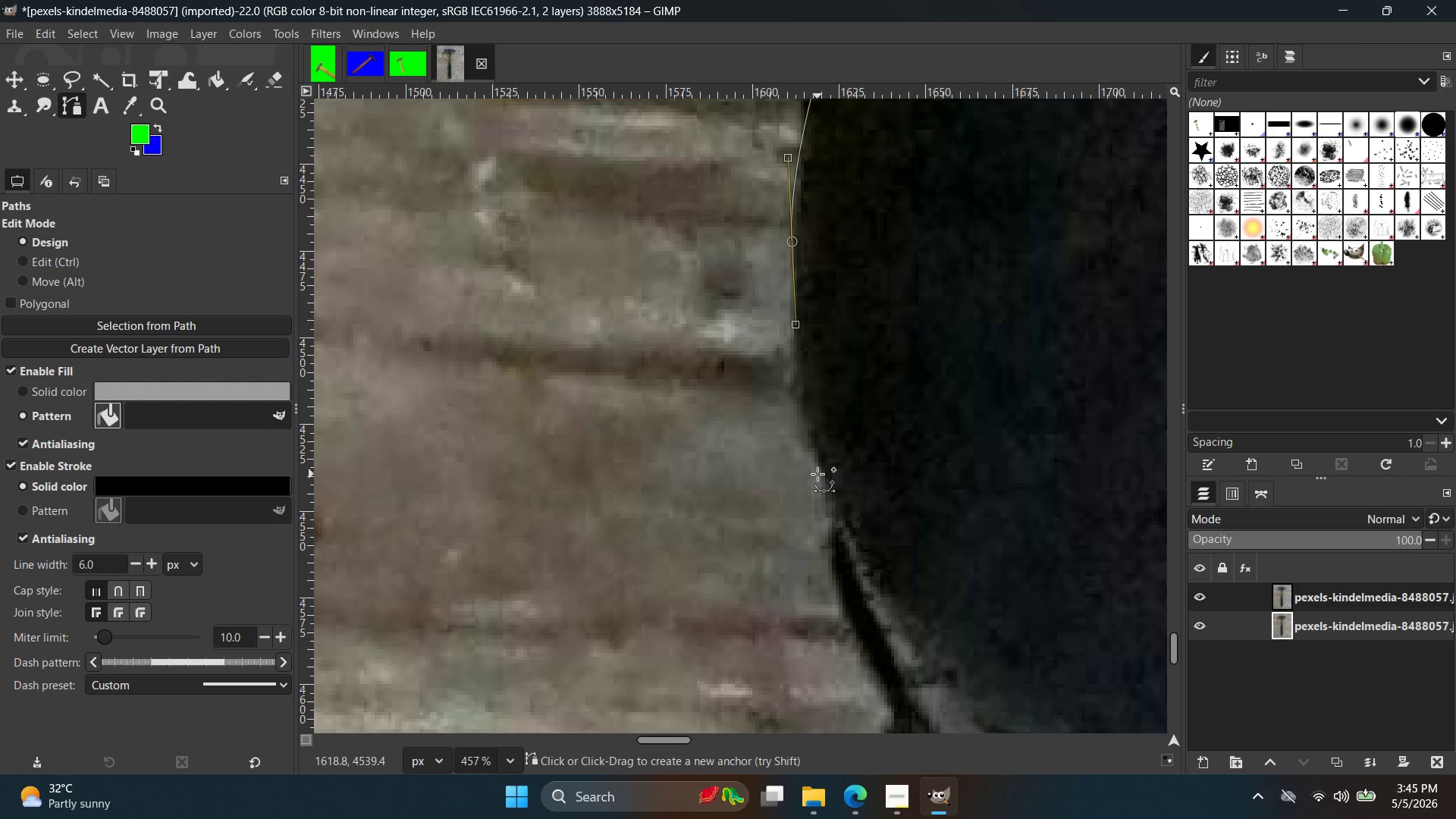 
left_click_drag(start_coordinate=[817, 478], to_coordinate=[847, 546])
 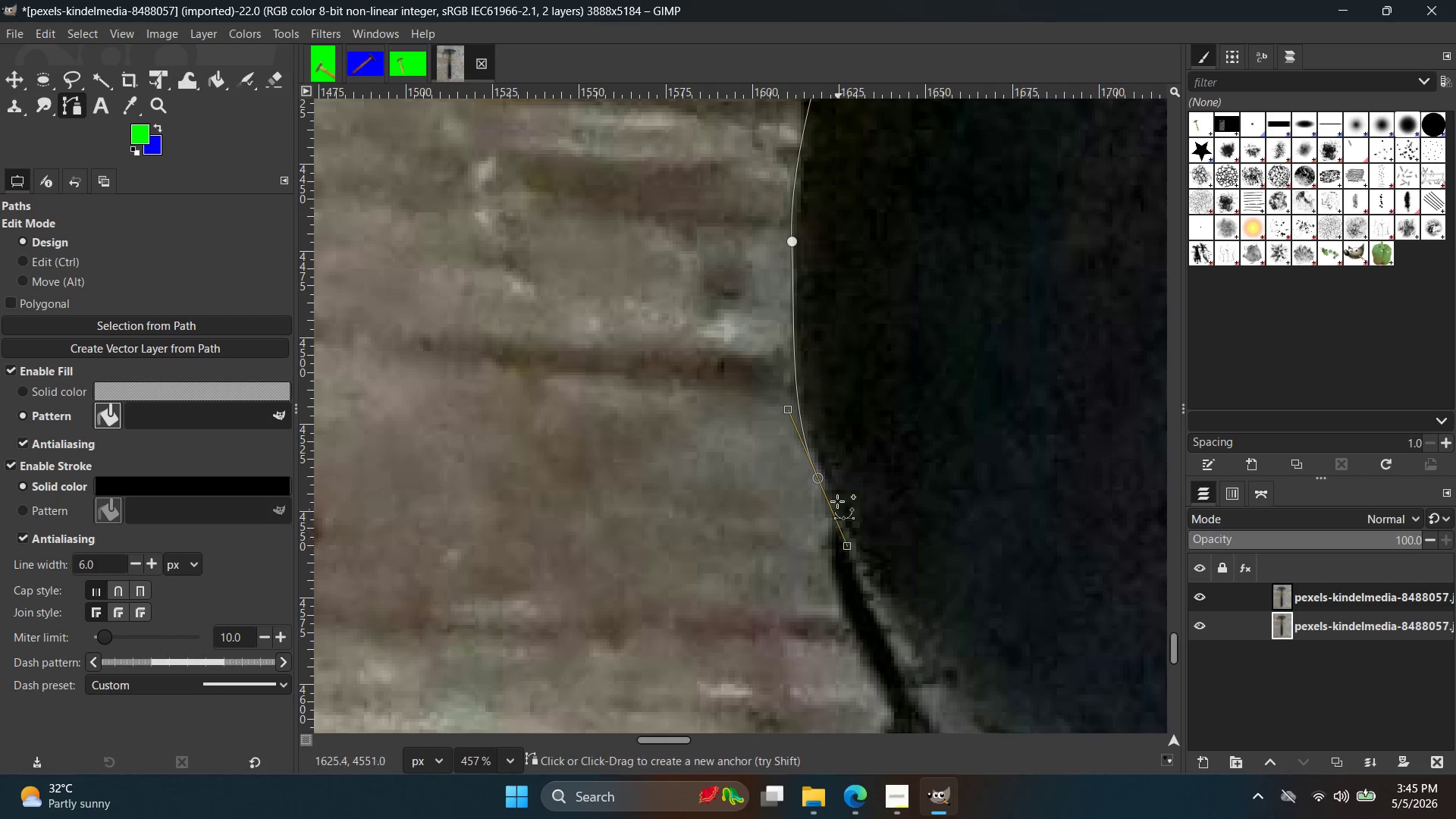 
hold_key(key=Space, duration=0.48)
 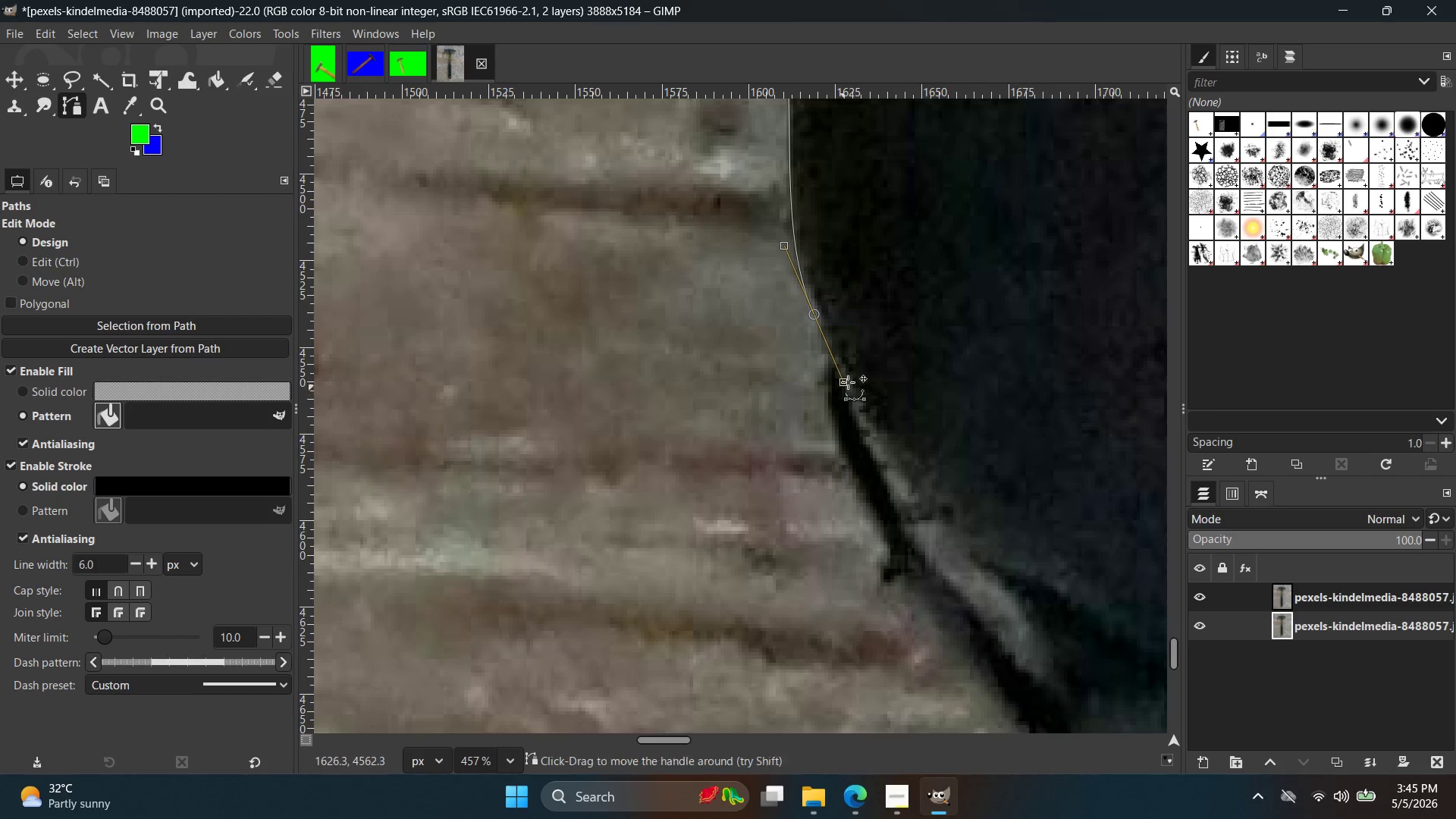 
hold_key(key=ControlLeft, duration=0.39)
scroll: coordinate [854, 369], scroll_direction: up, amount: 5.0
 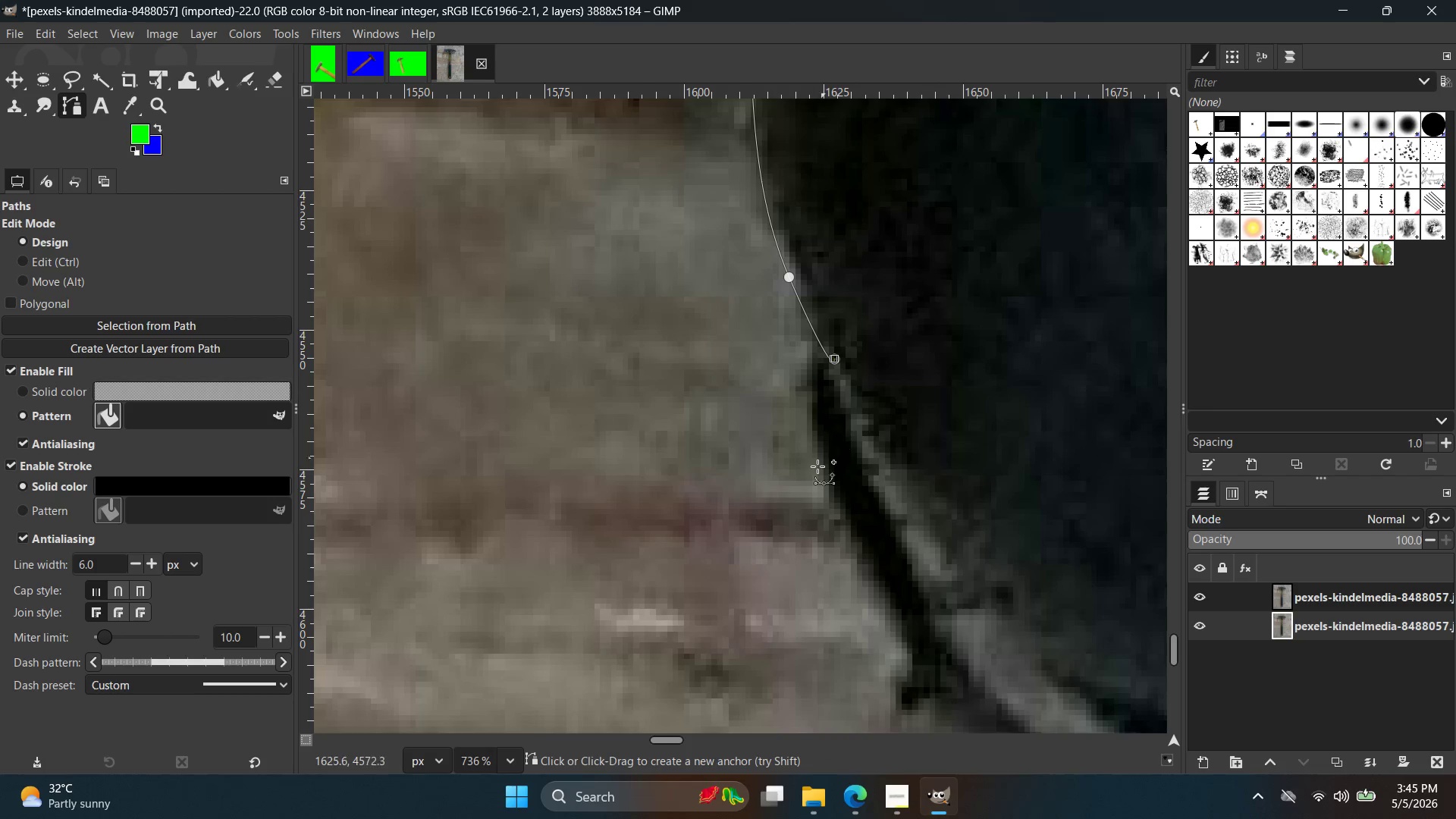 
key(Control+Z)
 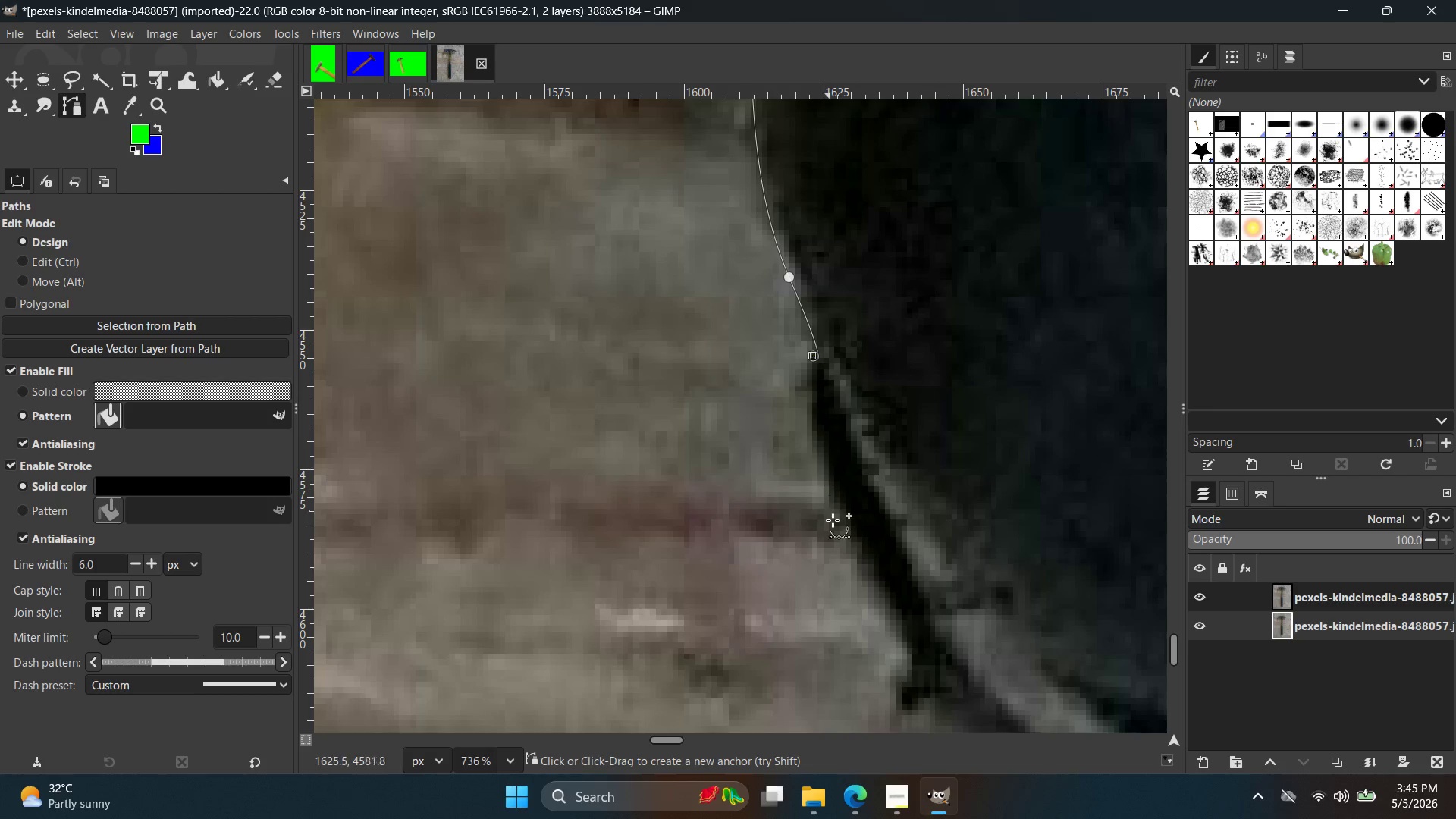 
left_click_drag(start_coordinate=[864, 576], to_coordinate=[930, 682])
 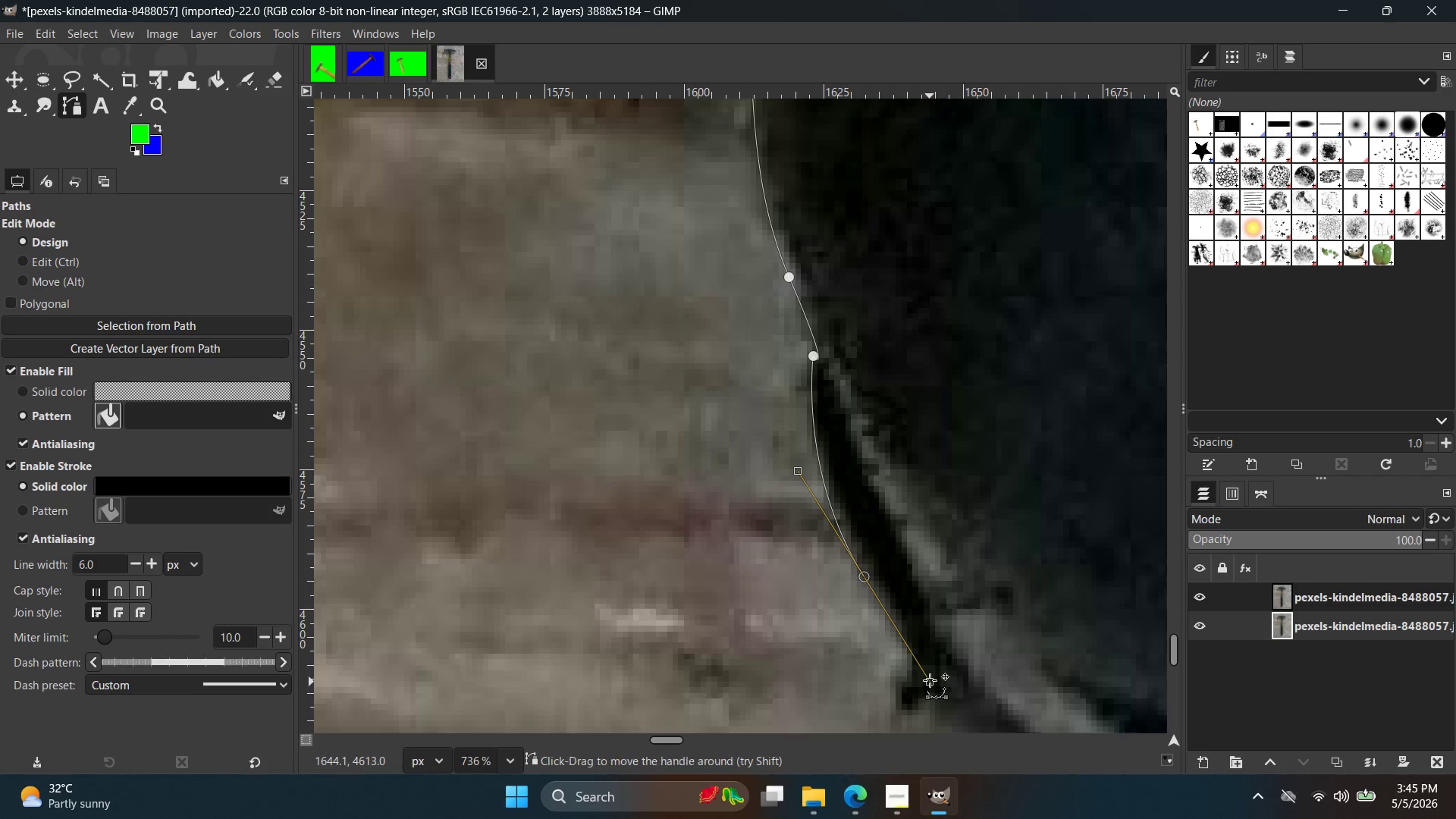 
key(Control+Z)
 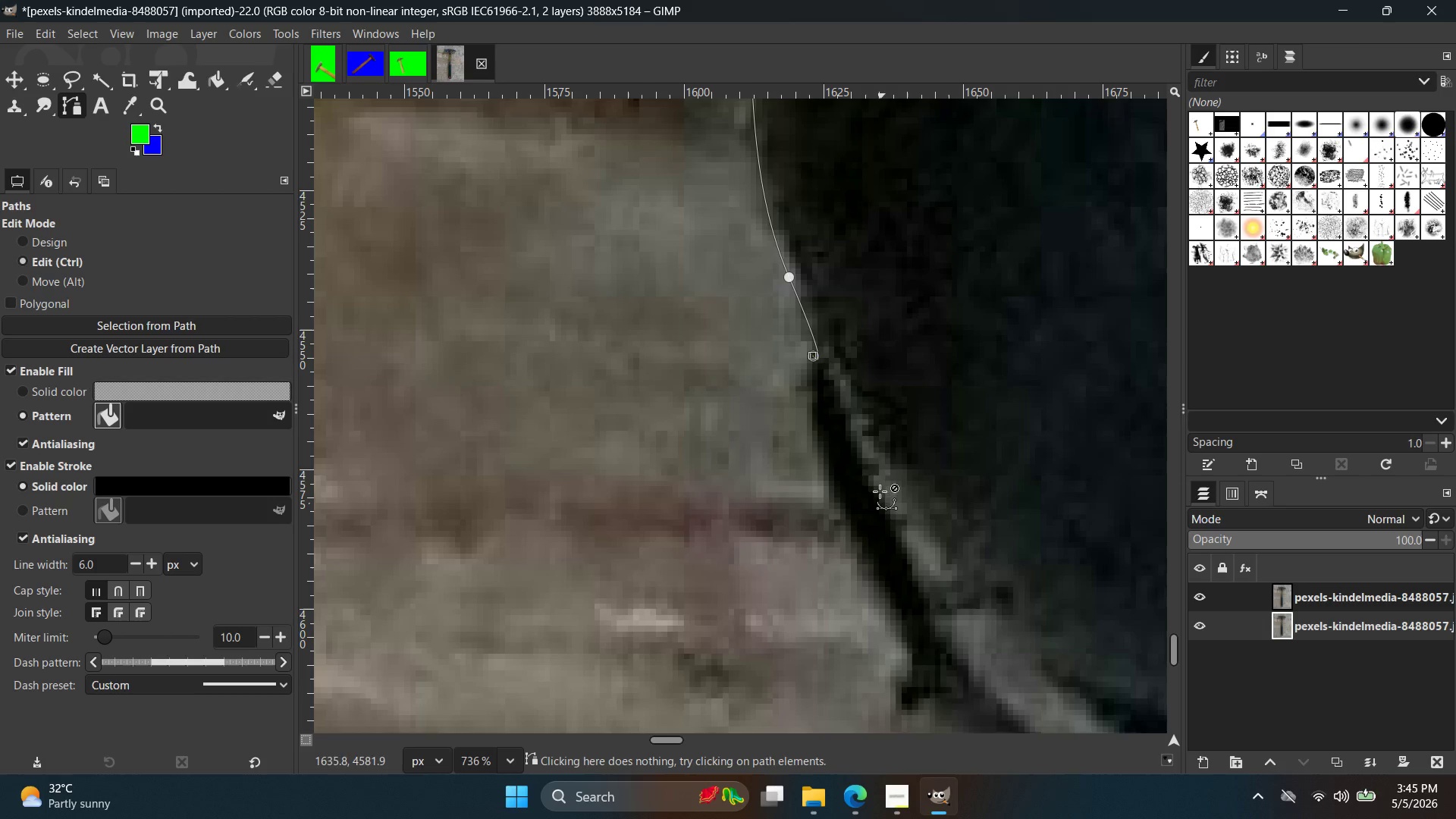 
key(Control+Z)
 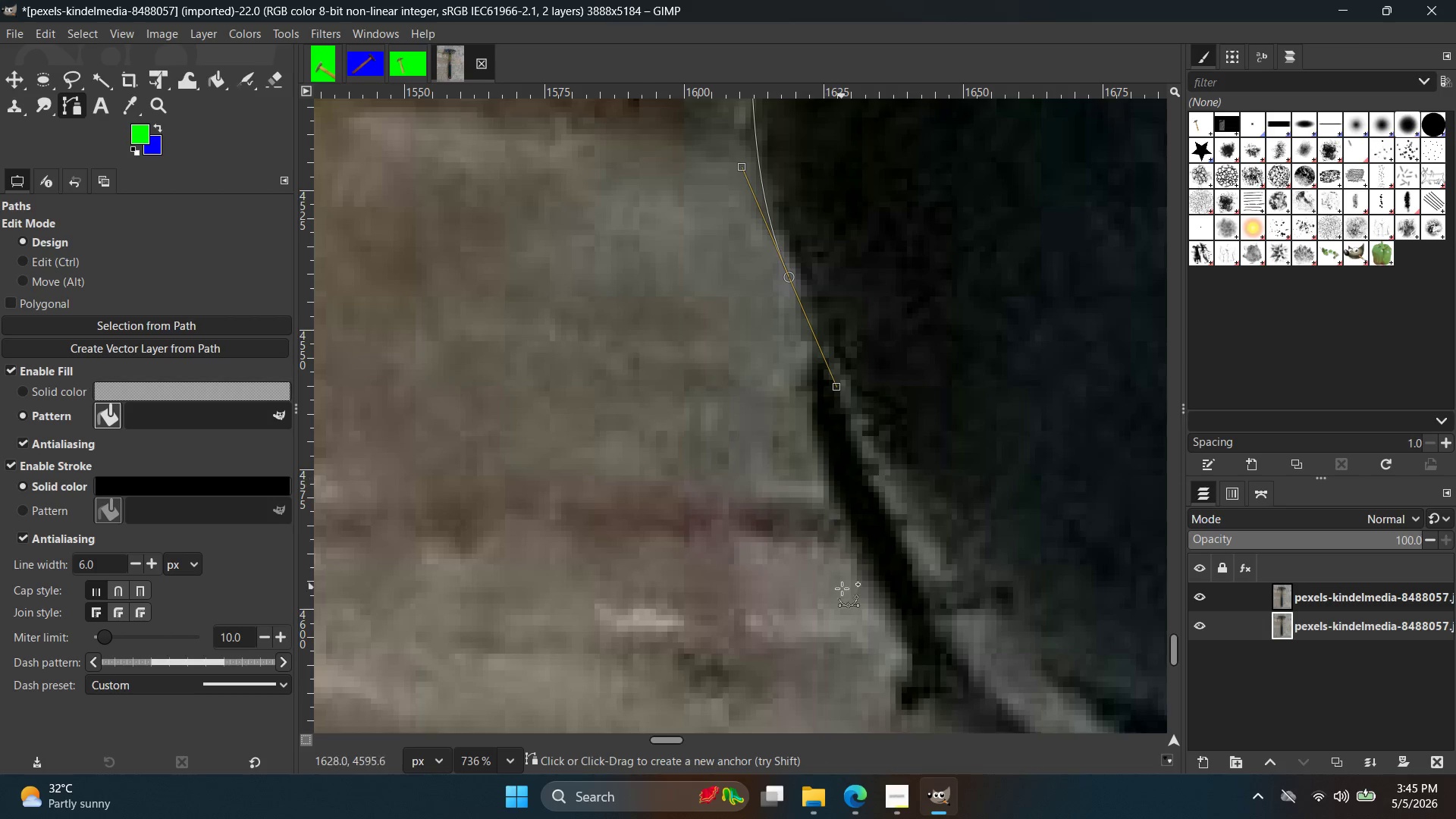 
left_click_drag(start_coordinate=[876, 617], to_coordinate=[957, 702])
 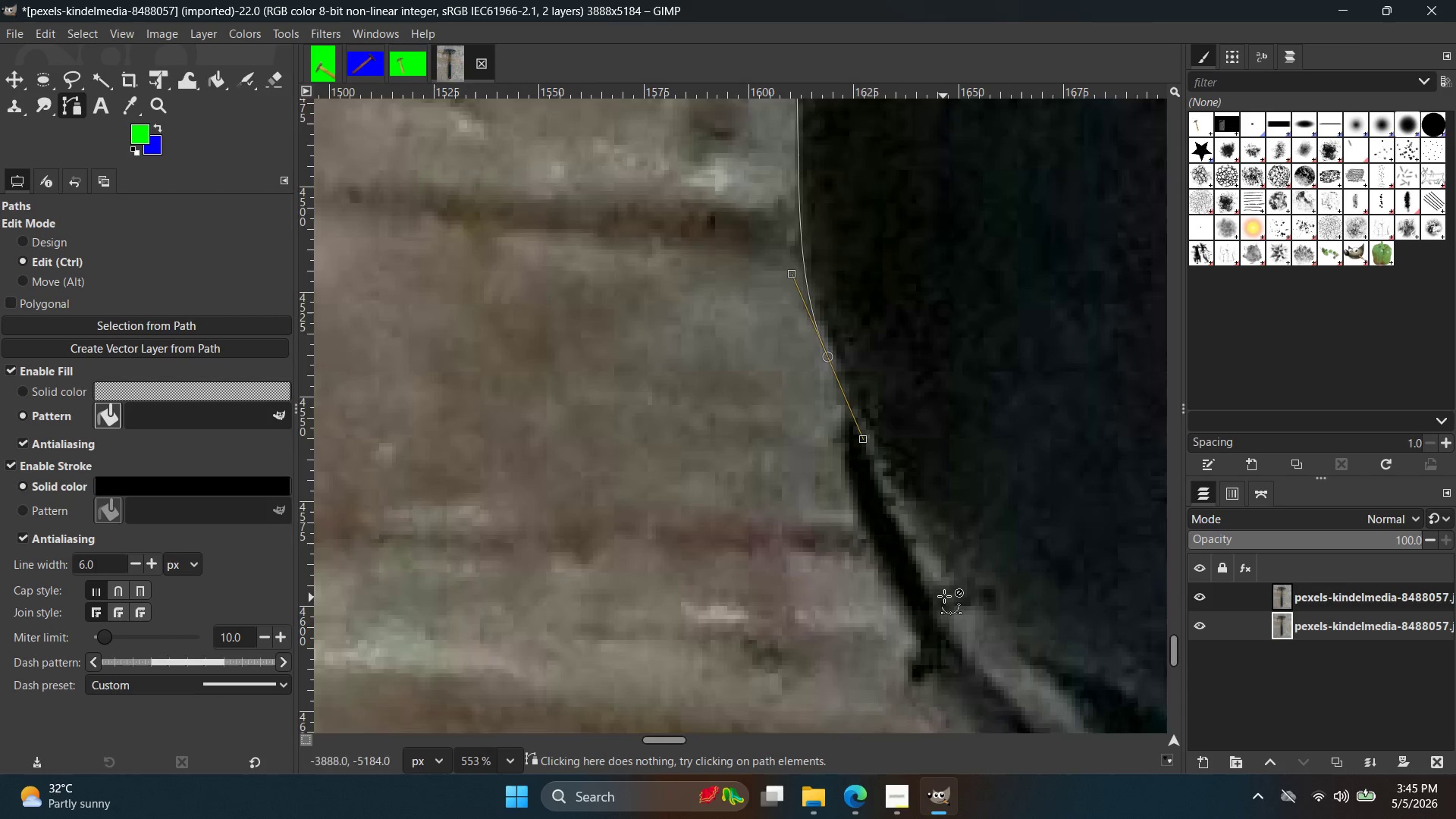 
key(Control+Z)
 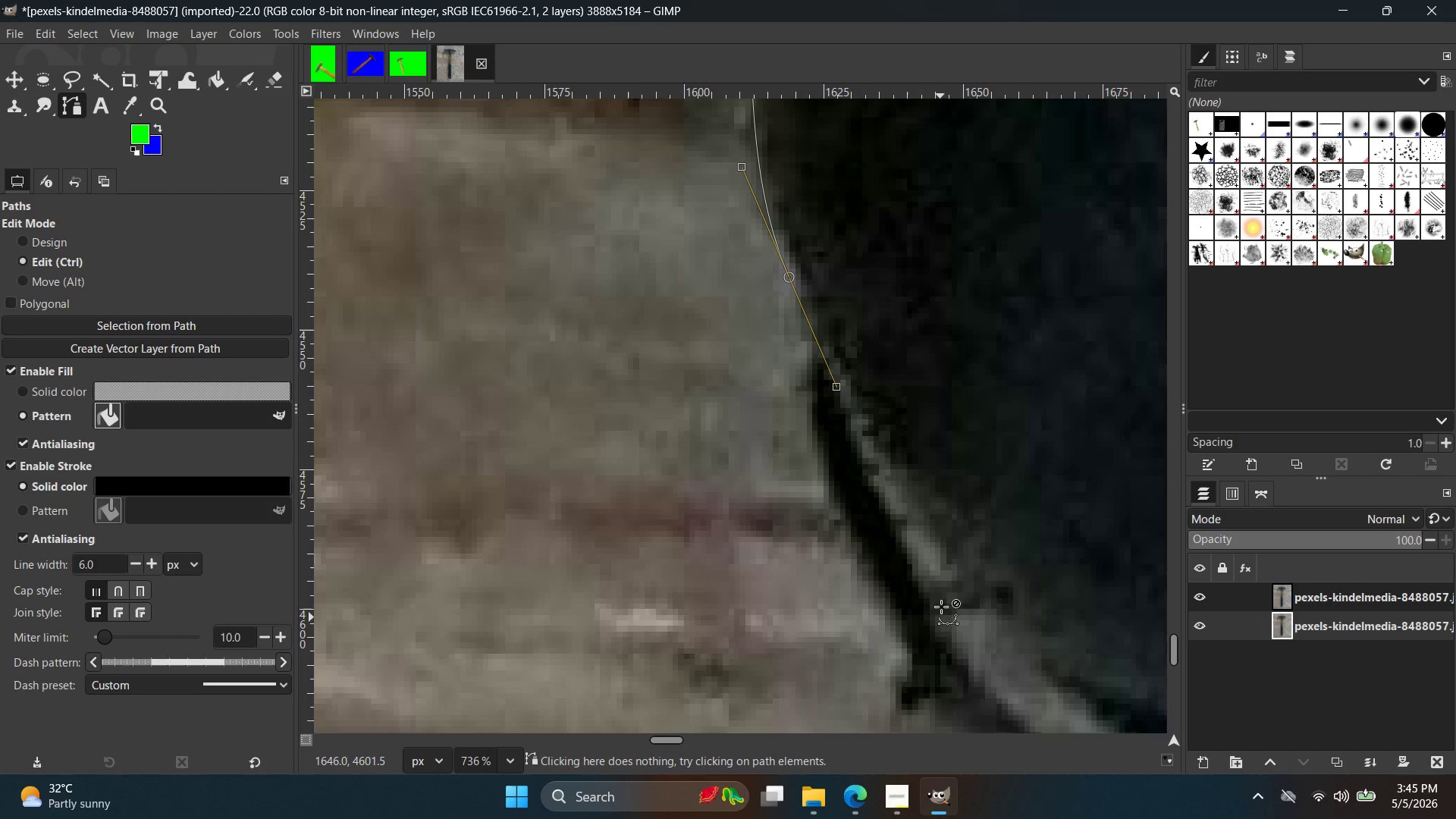 
hold_key(key=Space, duration=0.64)
 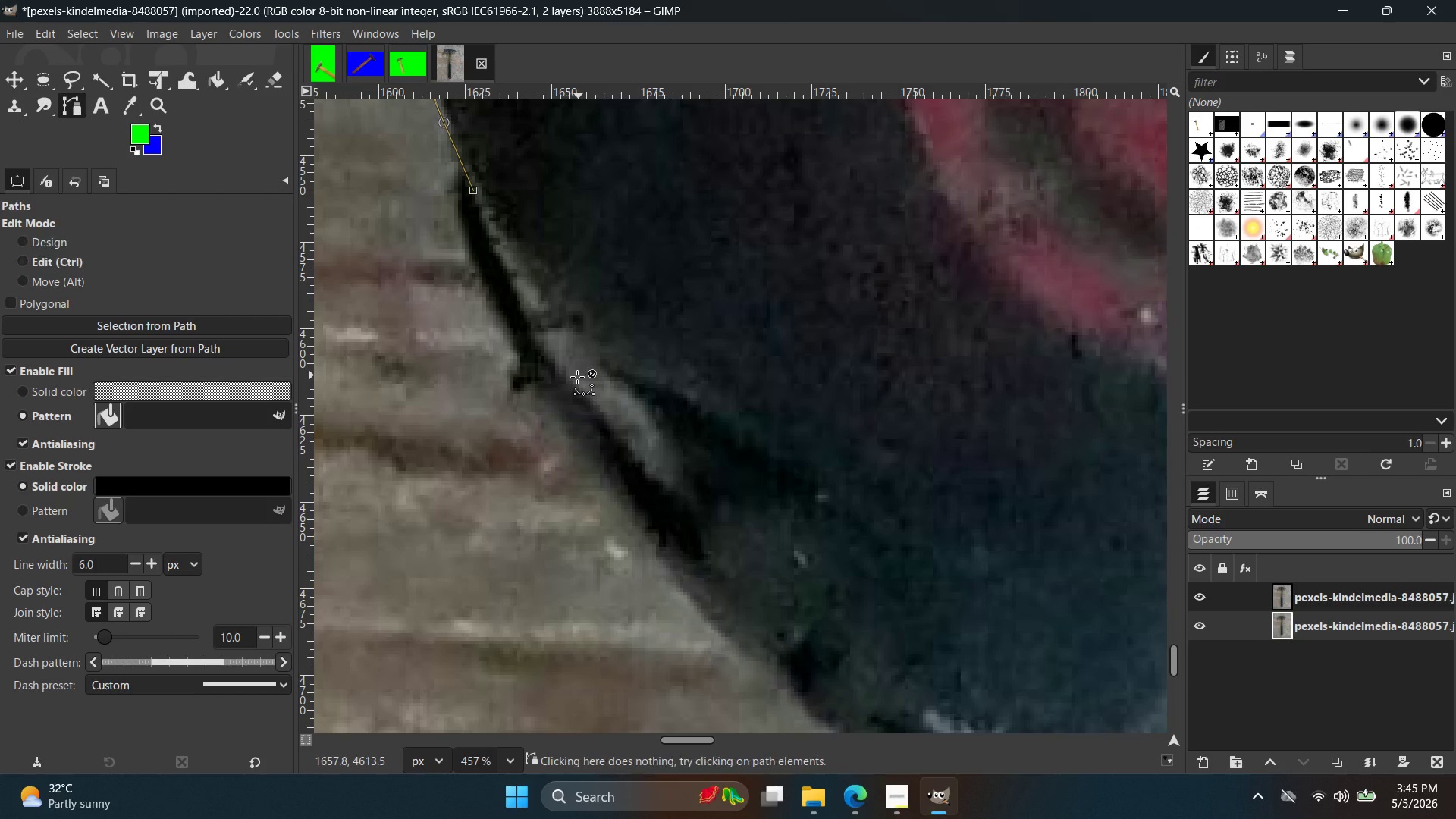 
scroll: coordinate [947, 592], scroll_direction: down, amount: 5.0
 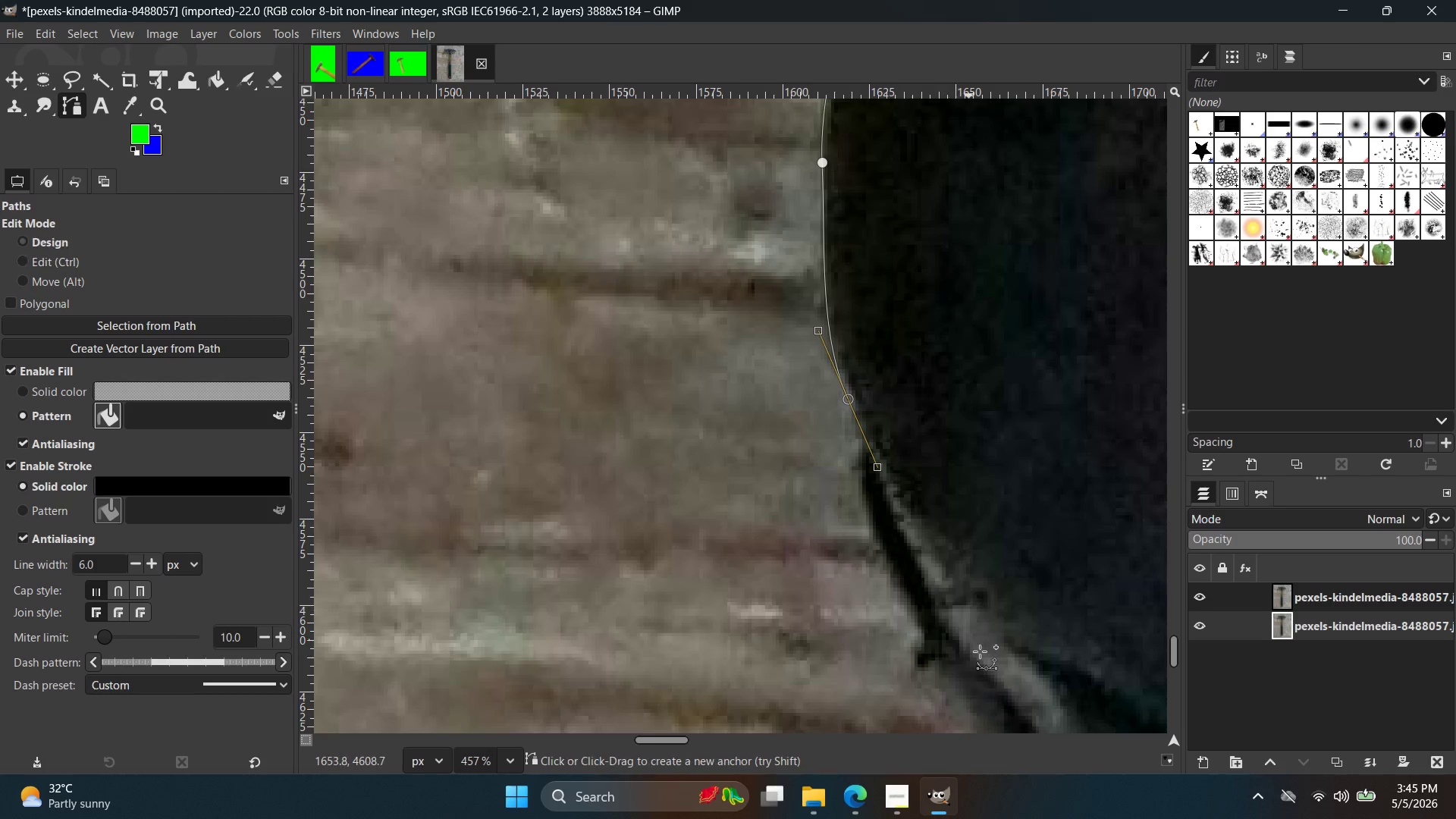 
hold_key(key=ControlLeft, duration=1.55)
scroll: coordinate [591, 383], scroll_direction: down, amount: 2.0
 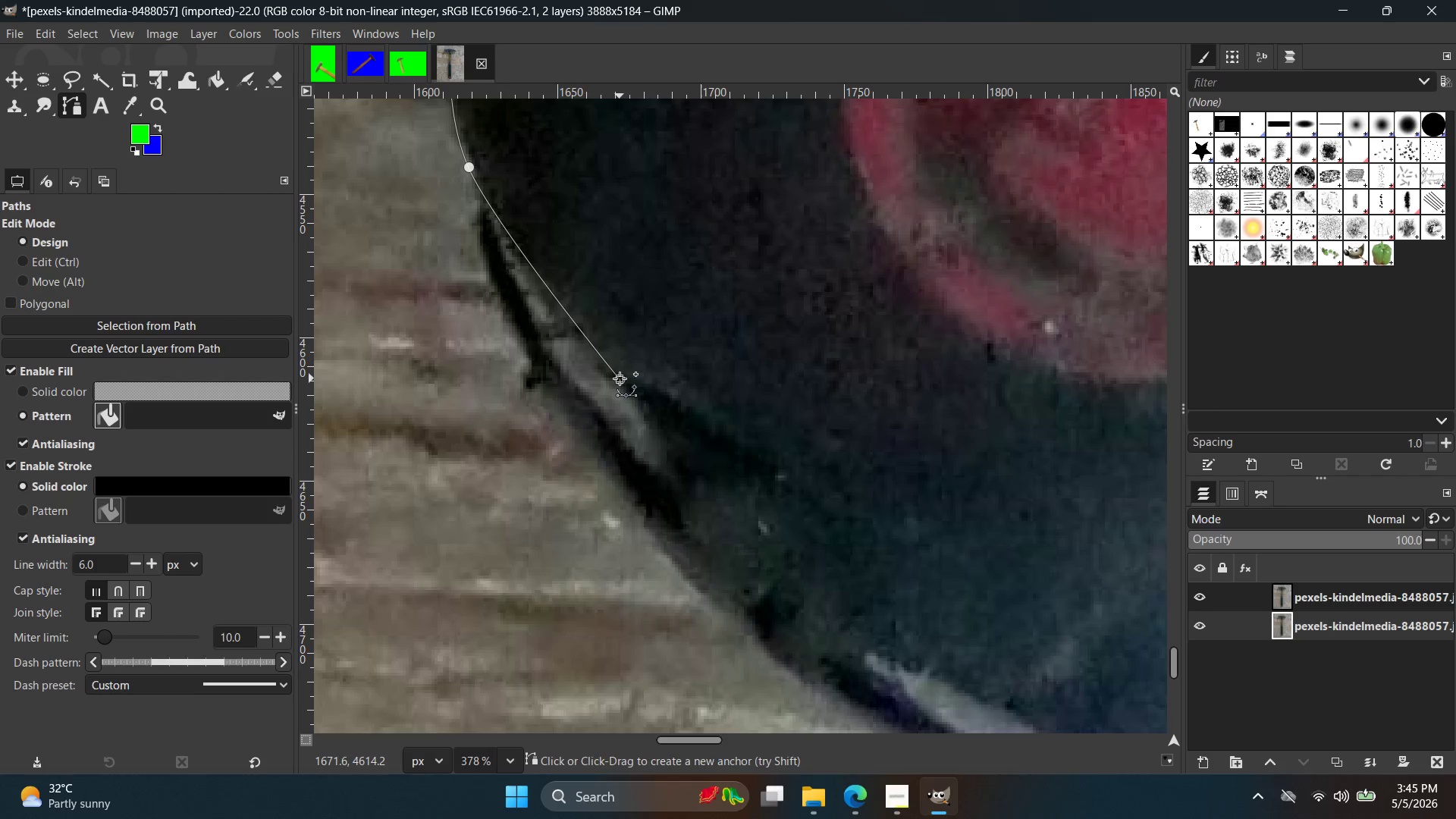 
key(Control+ControlLeft)
 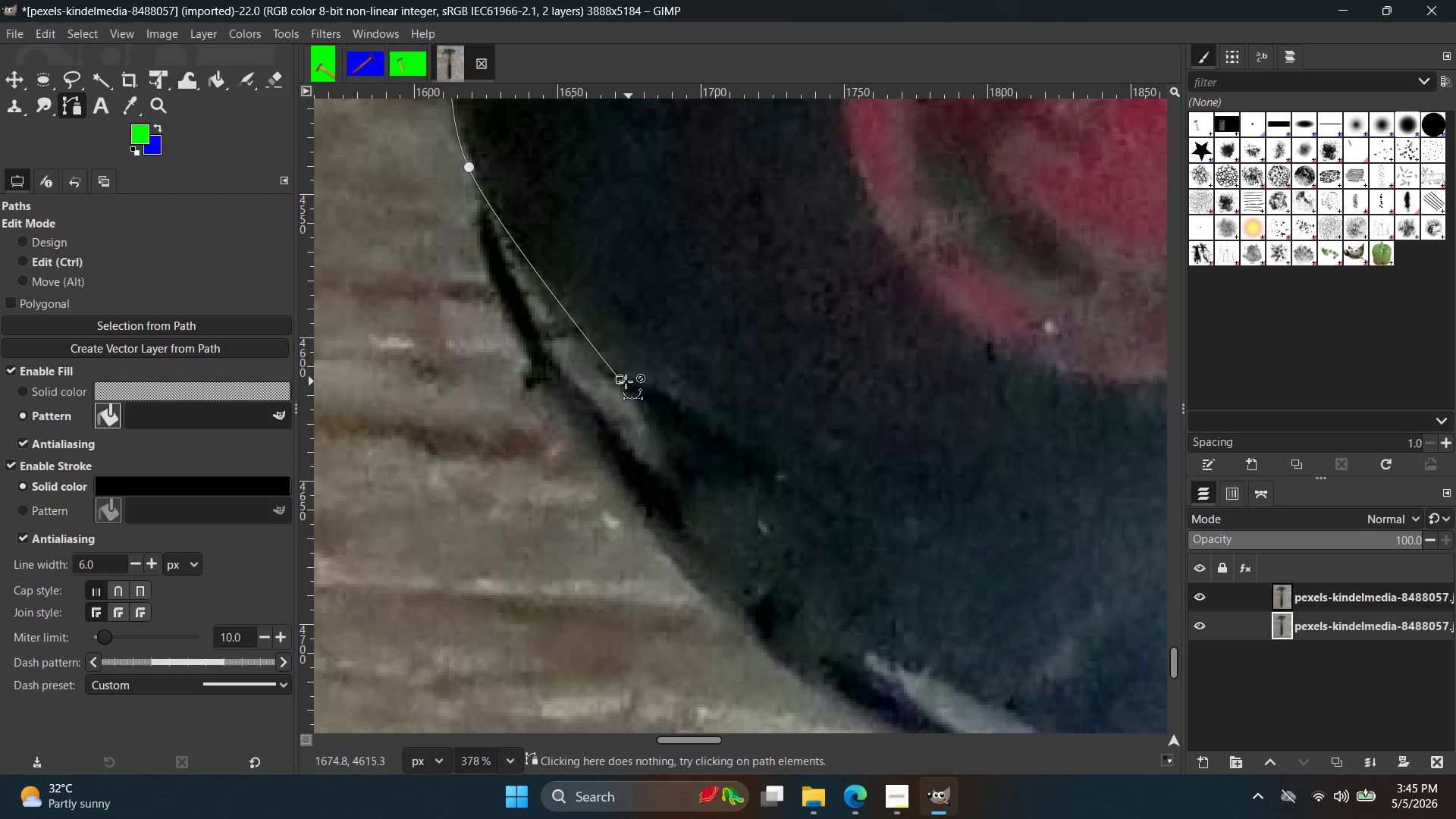 
key(Control+Z)
 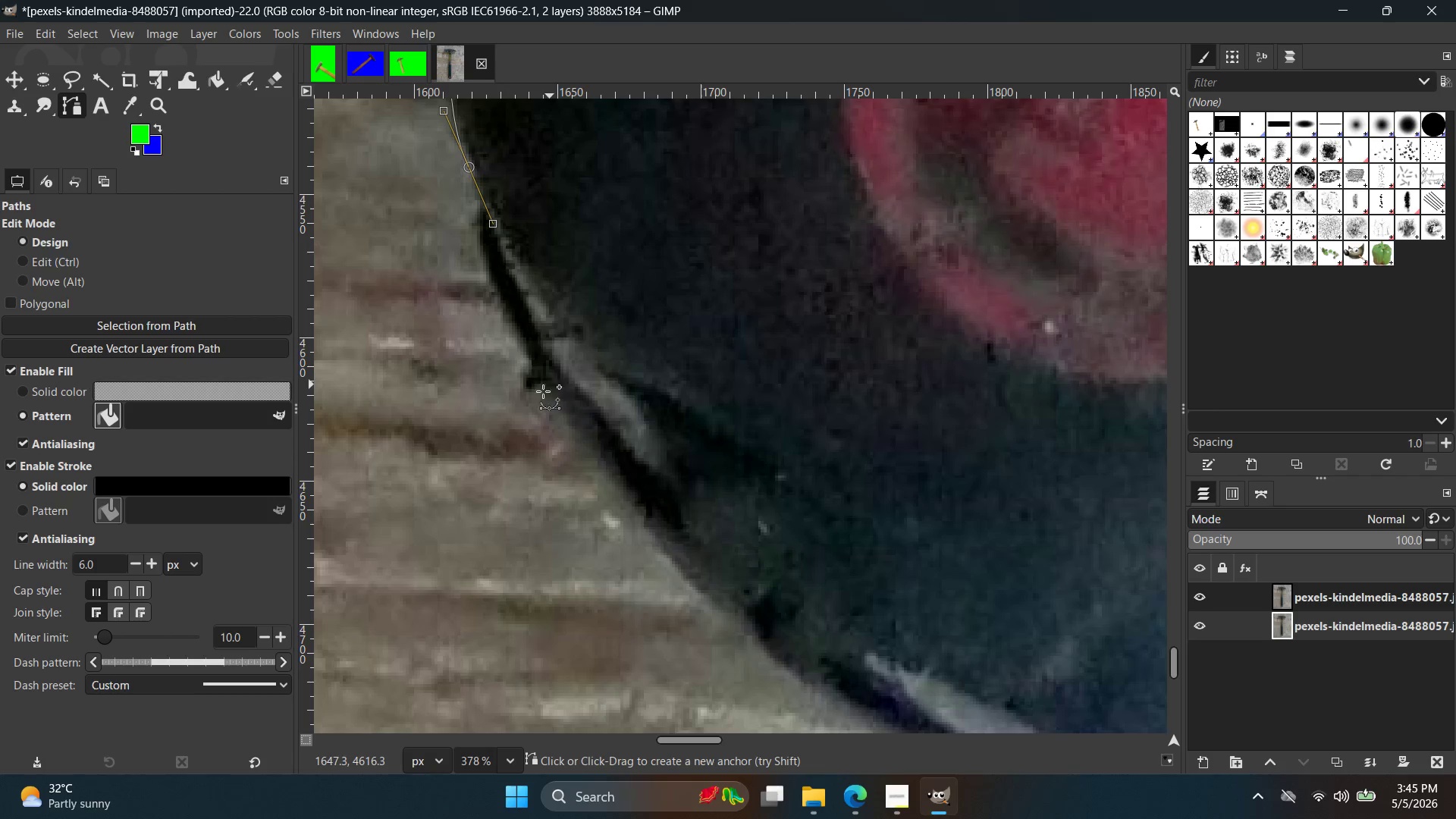 
left_click_drag(start_coordinate=[549, 402], to_coordinate=[655, 550])
 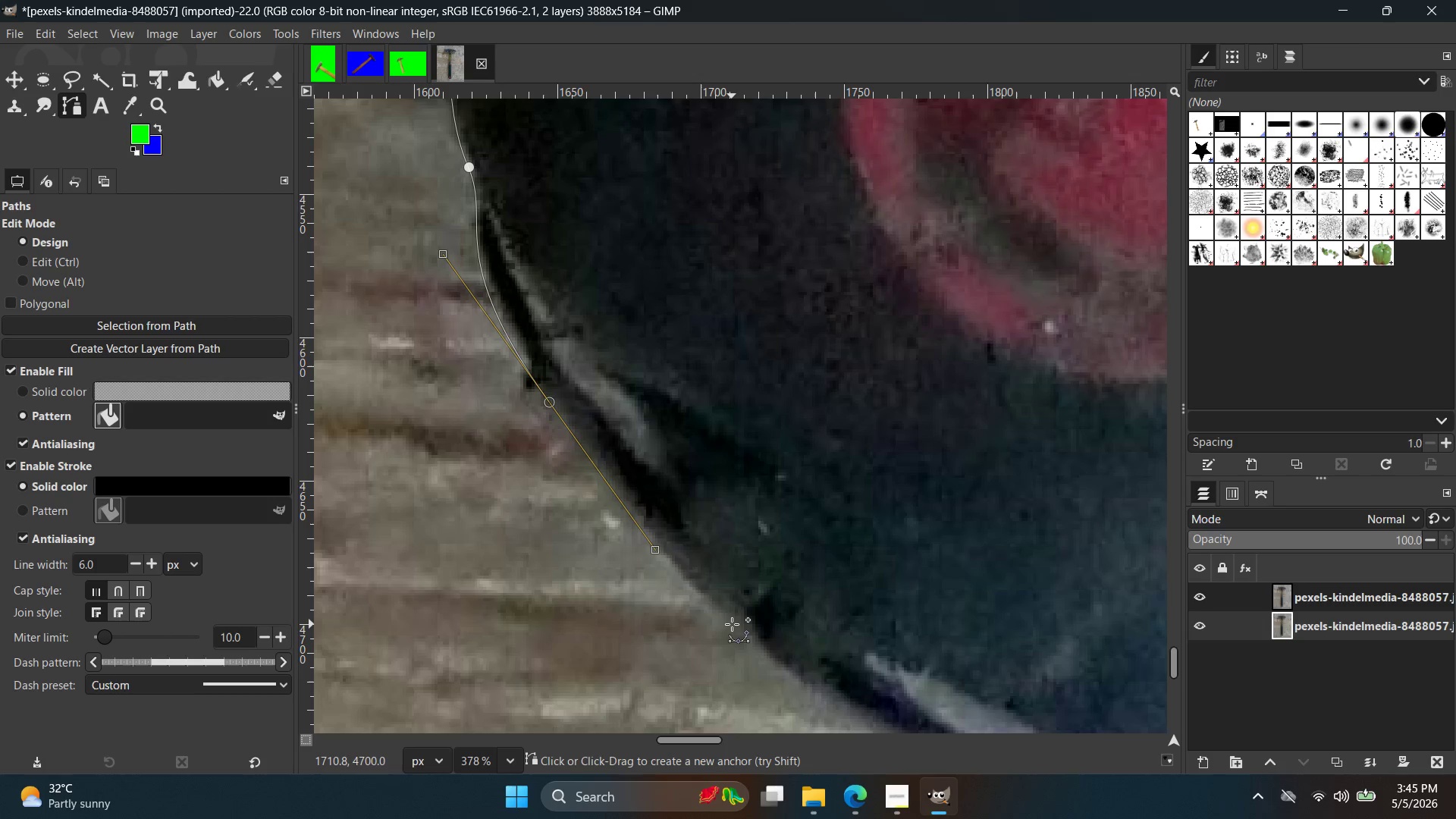 
left_click([732, 624])
 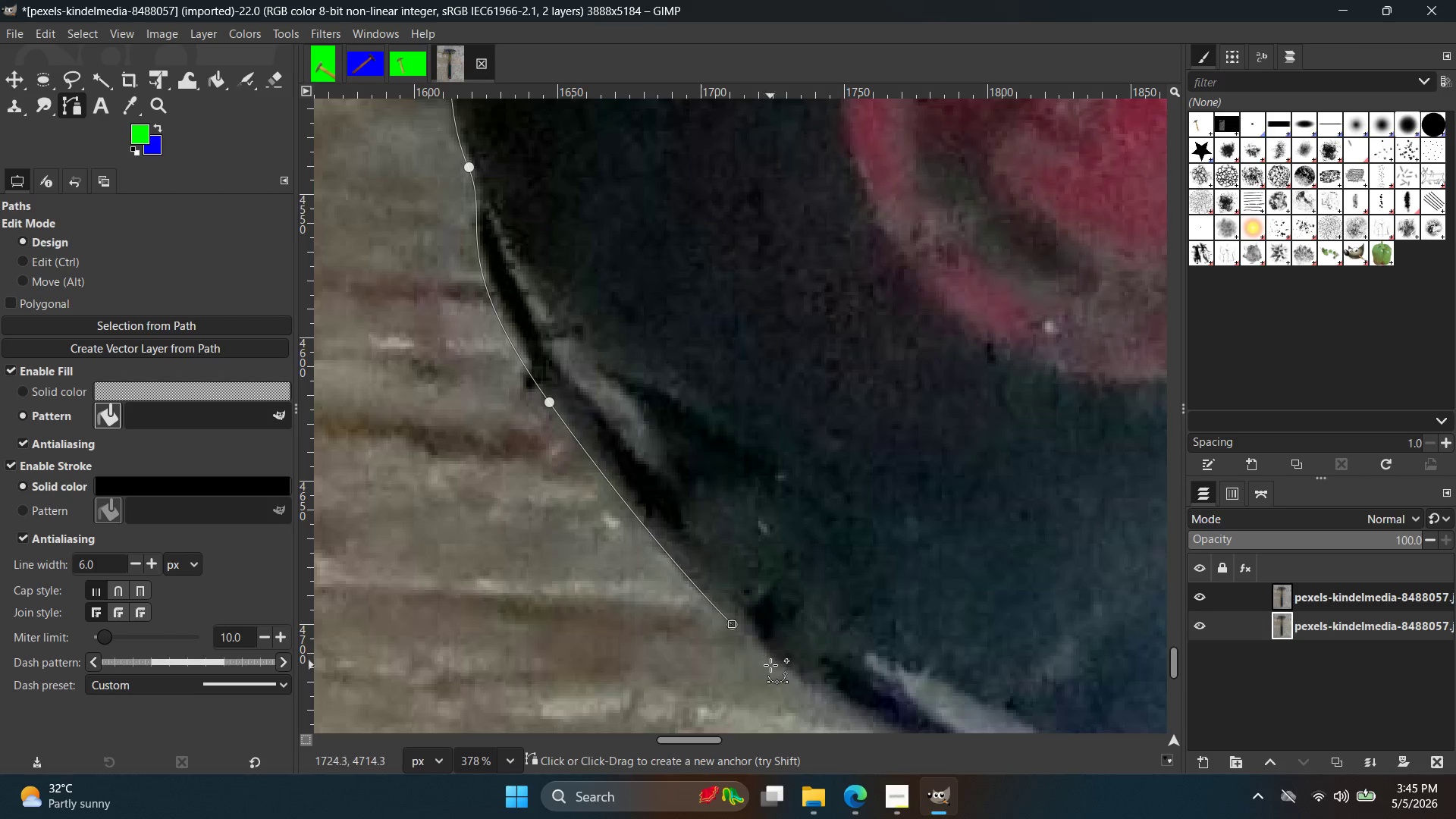 
hold_key(key=Space, duration=0.39)
 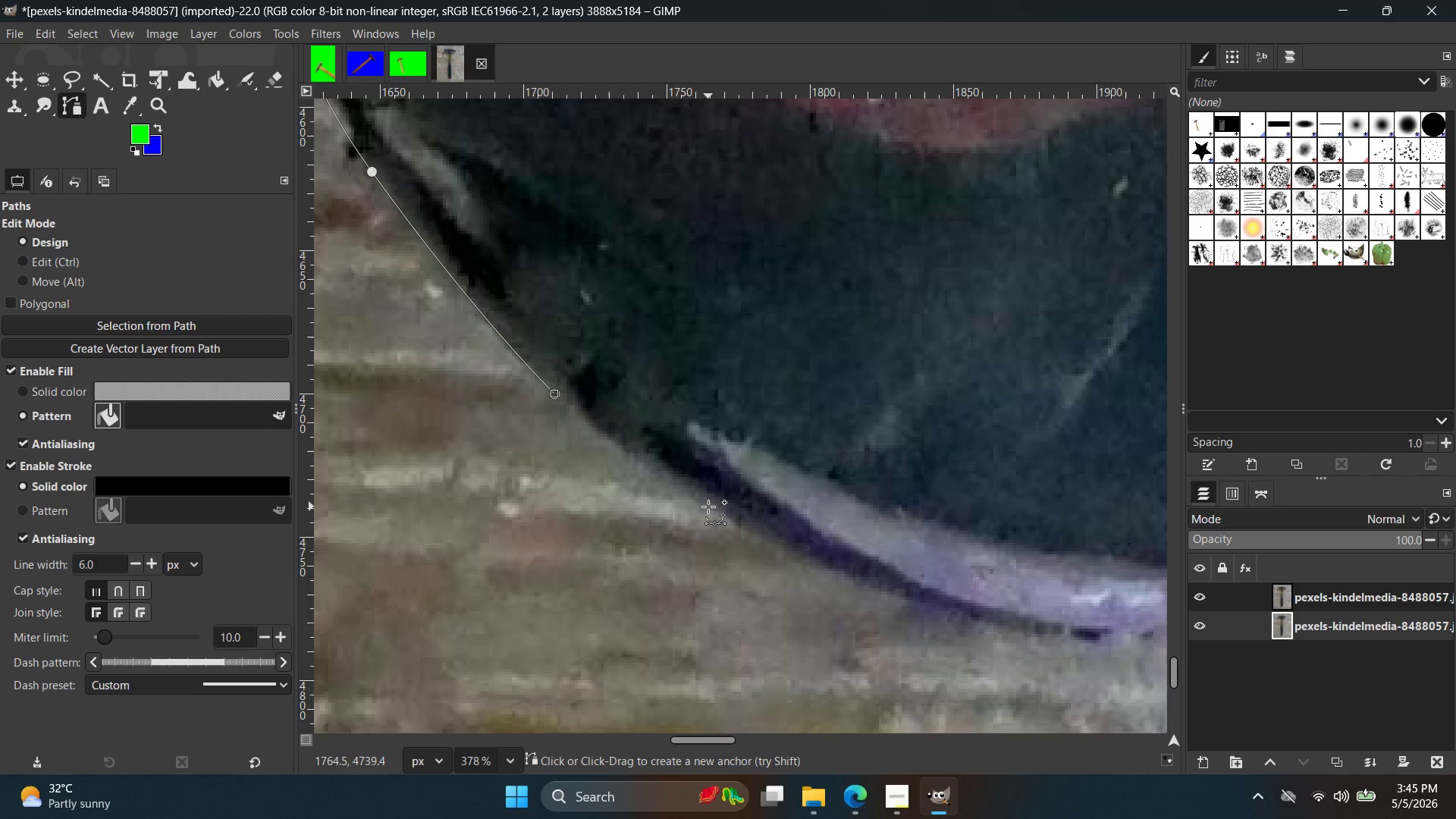 
left_click_drag(start_coordinate=[708, 507], to_coordinate=[783, 550])
 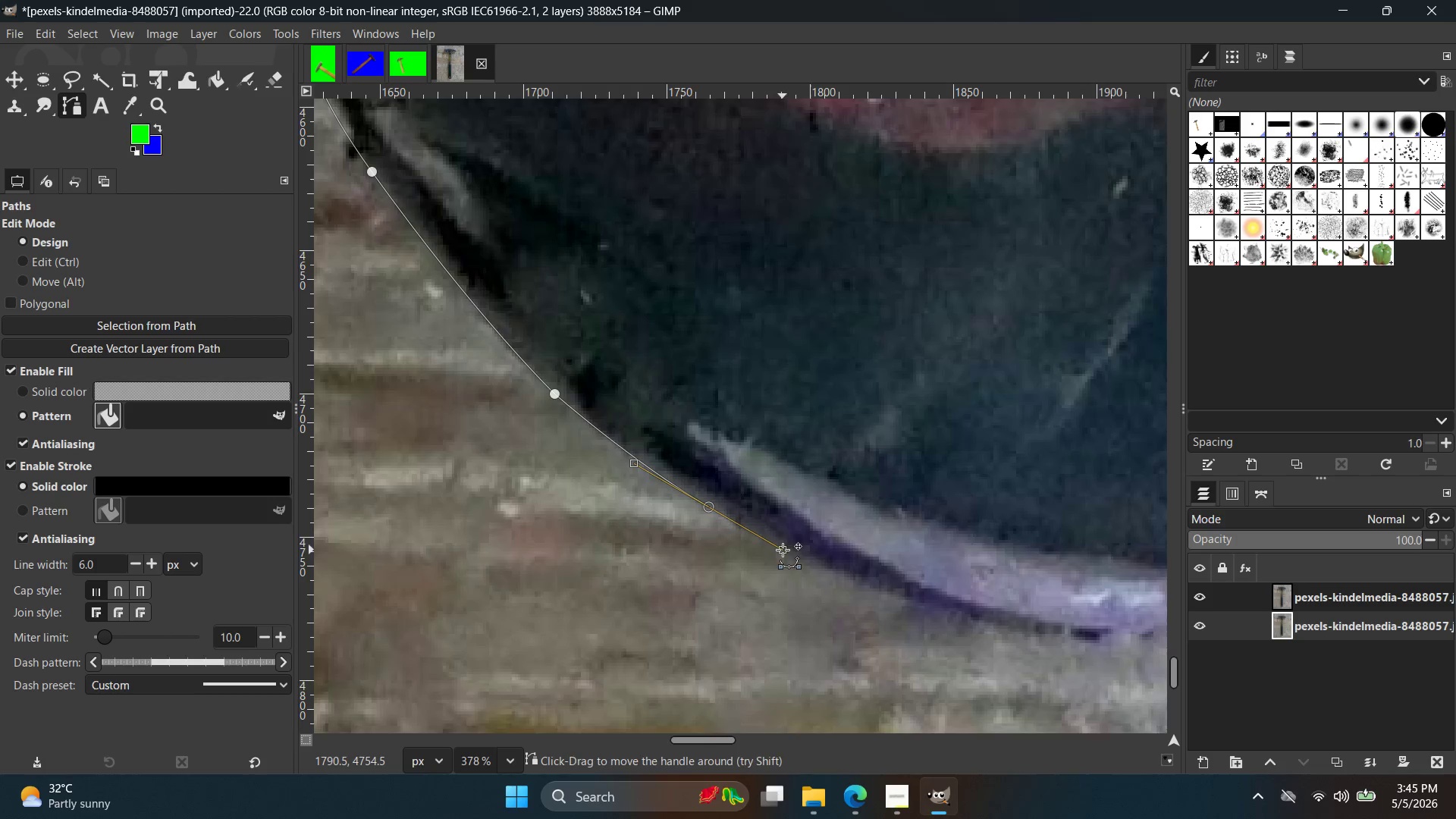 
hold_key(key=Space, duration=0.41)
 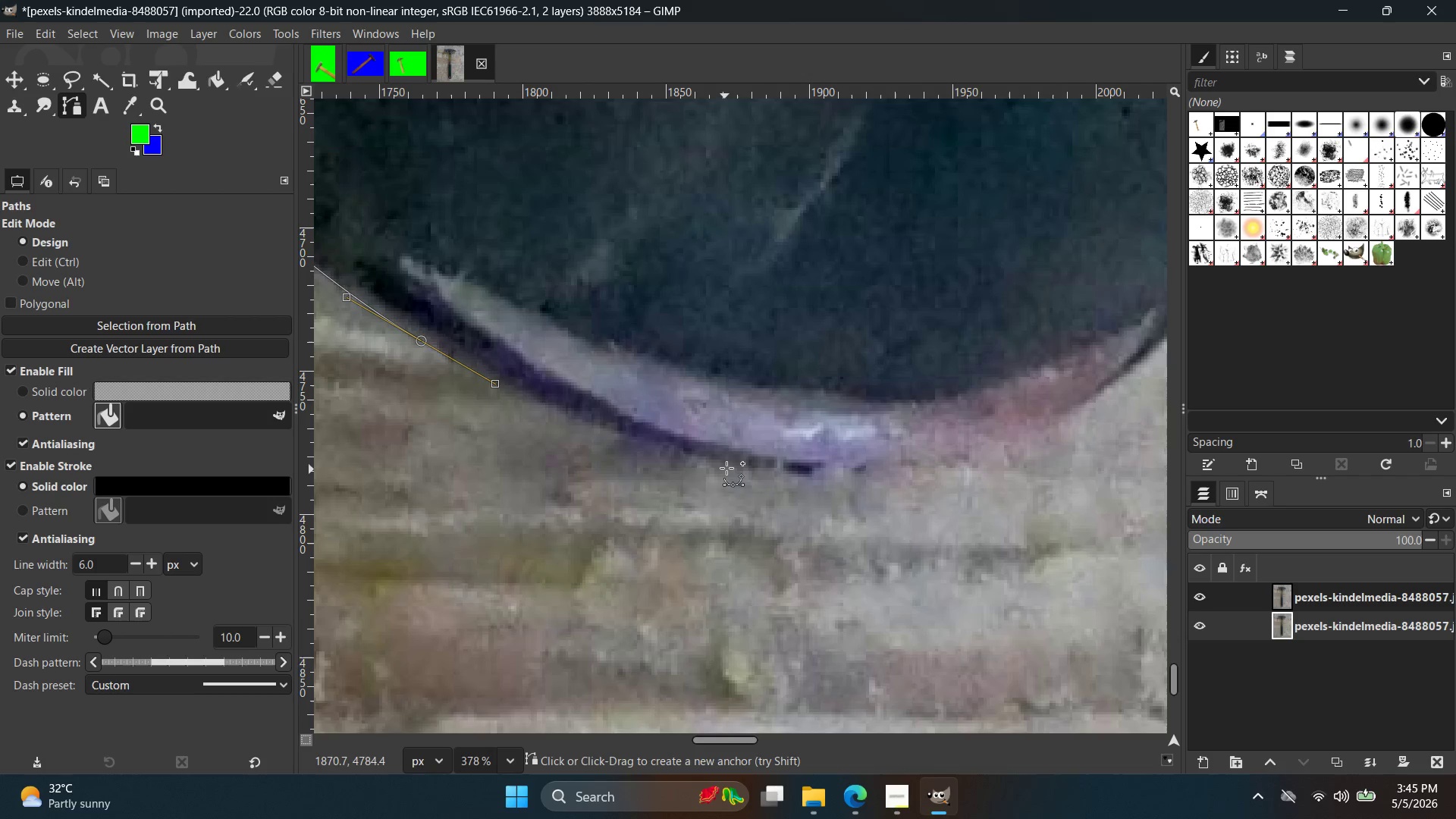 
left_click_drag(start_coordinate=[728, 467], to_coordinate=[783, 480])
 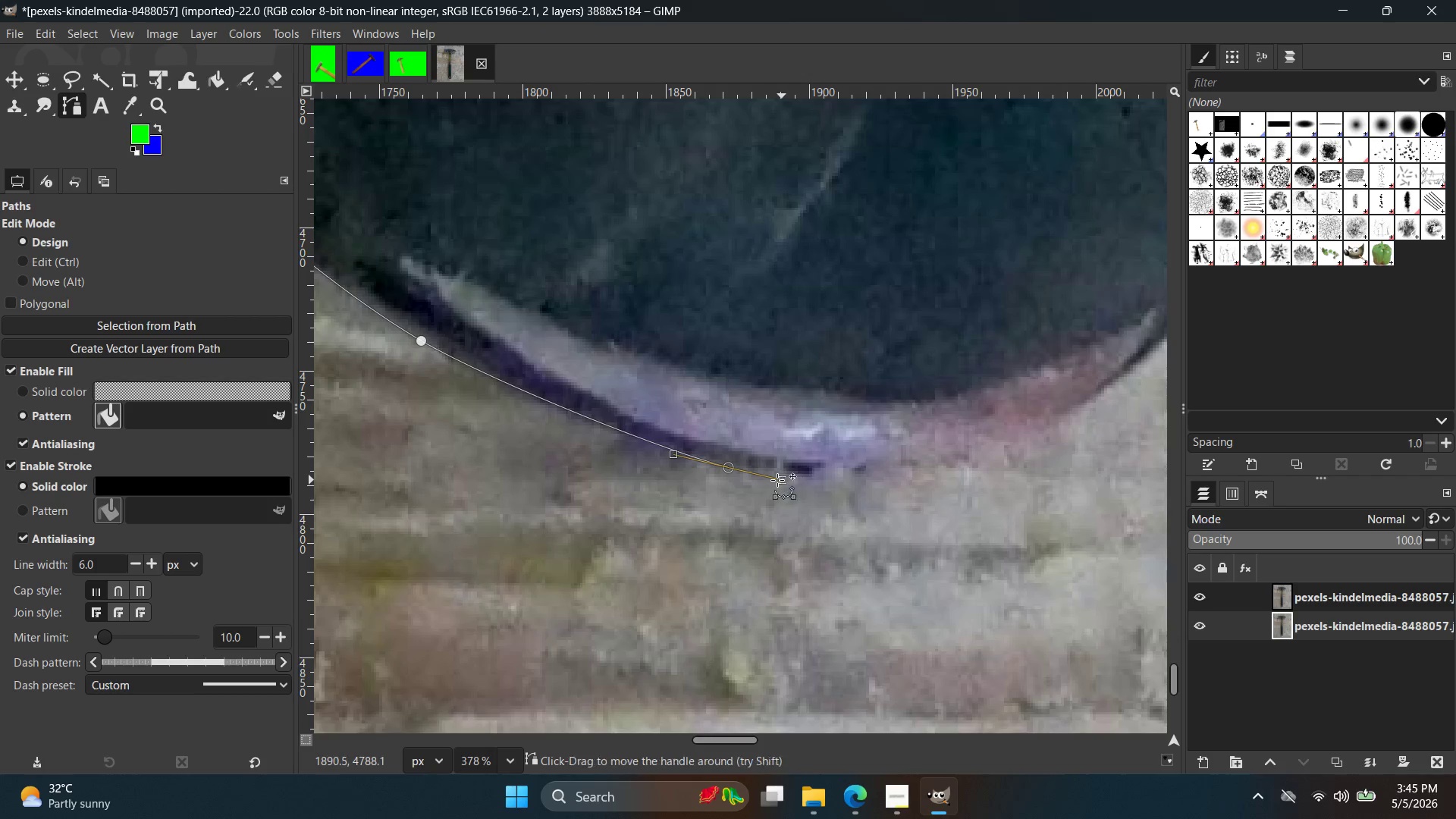 
hold_key(key=Space, duration=0.38)
 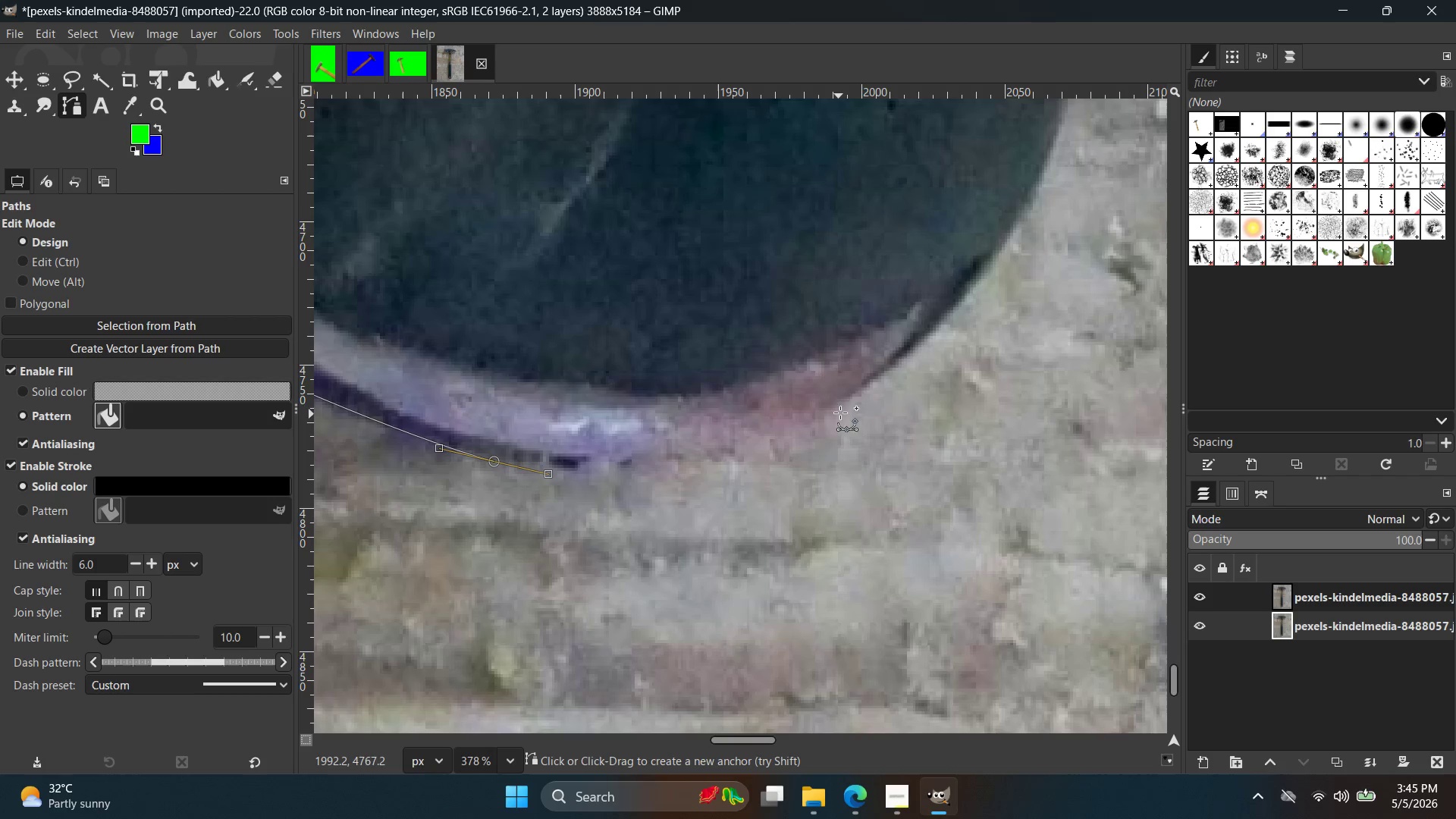 
left_click_drag(start_coordinate=[843, 407], to_coordinate=[943, 331])
 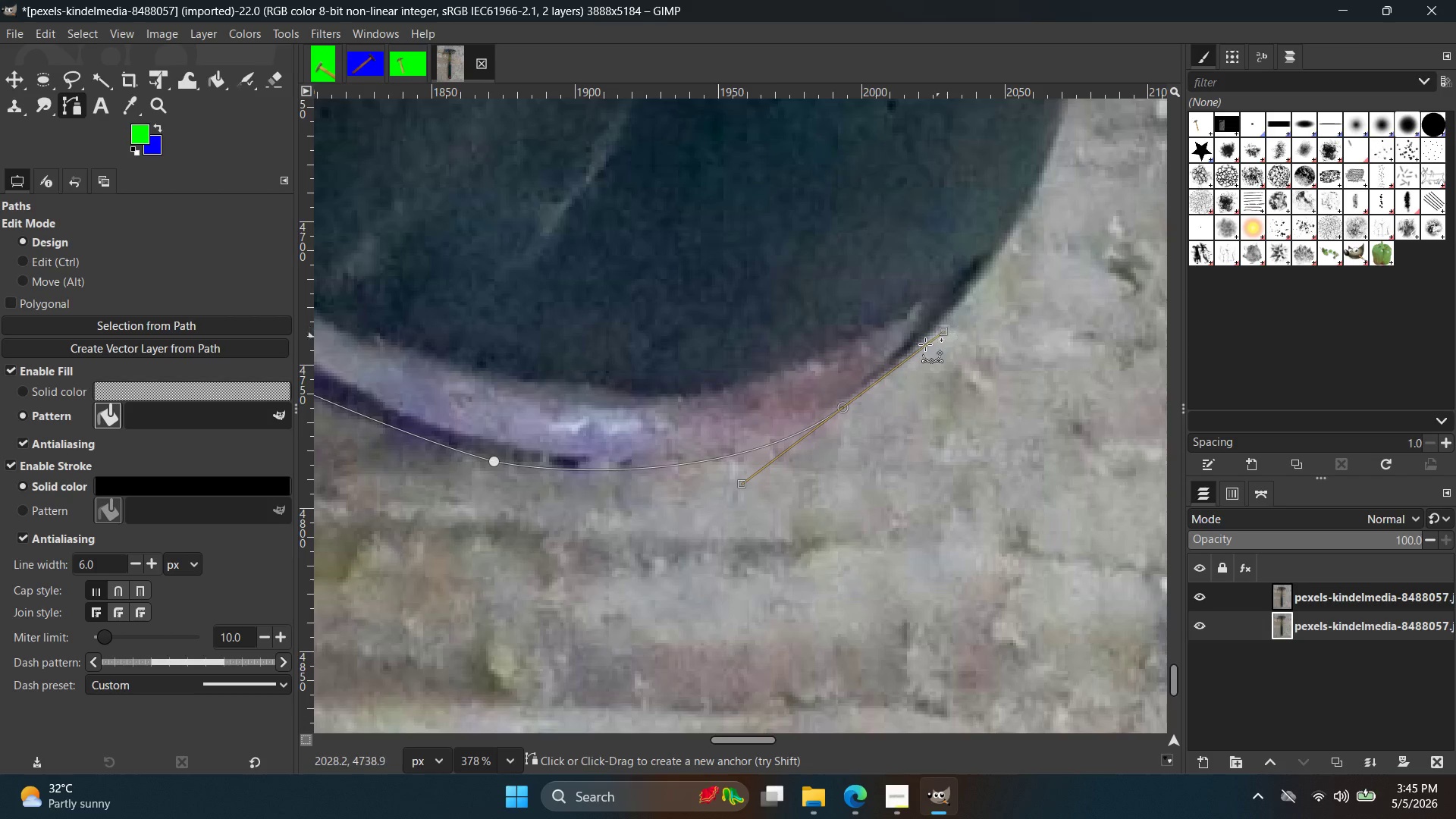 
hold_key(key=Space, duration=0.44)
 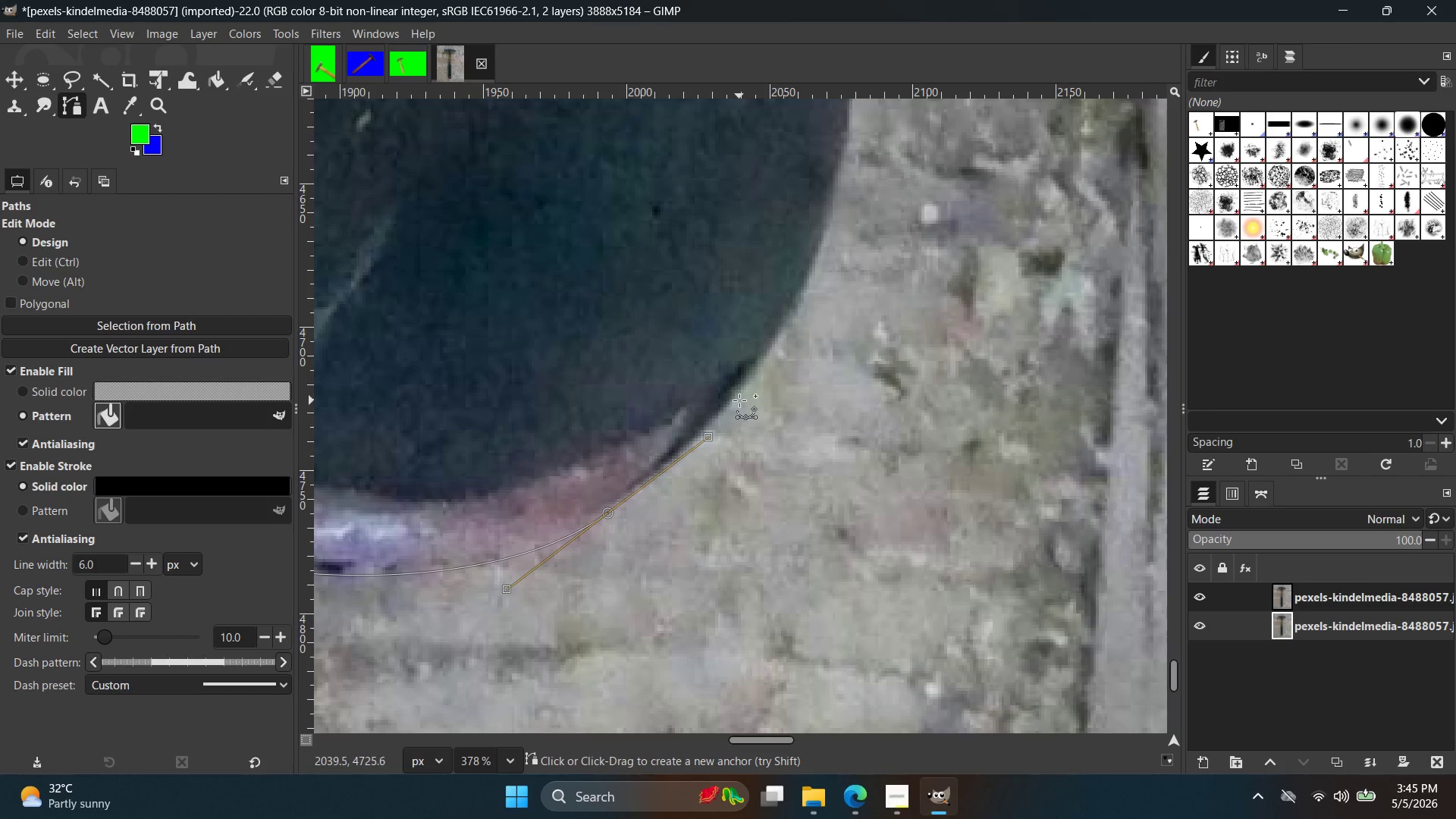 
left_click_drag(start_coordinate=[740, 392], to_coordinate=[775, 347])
 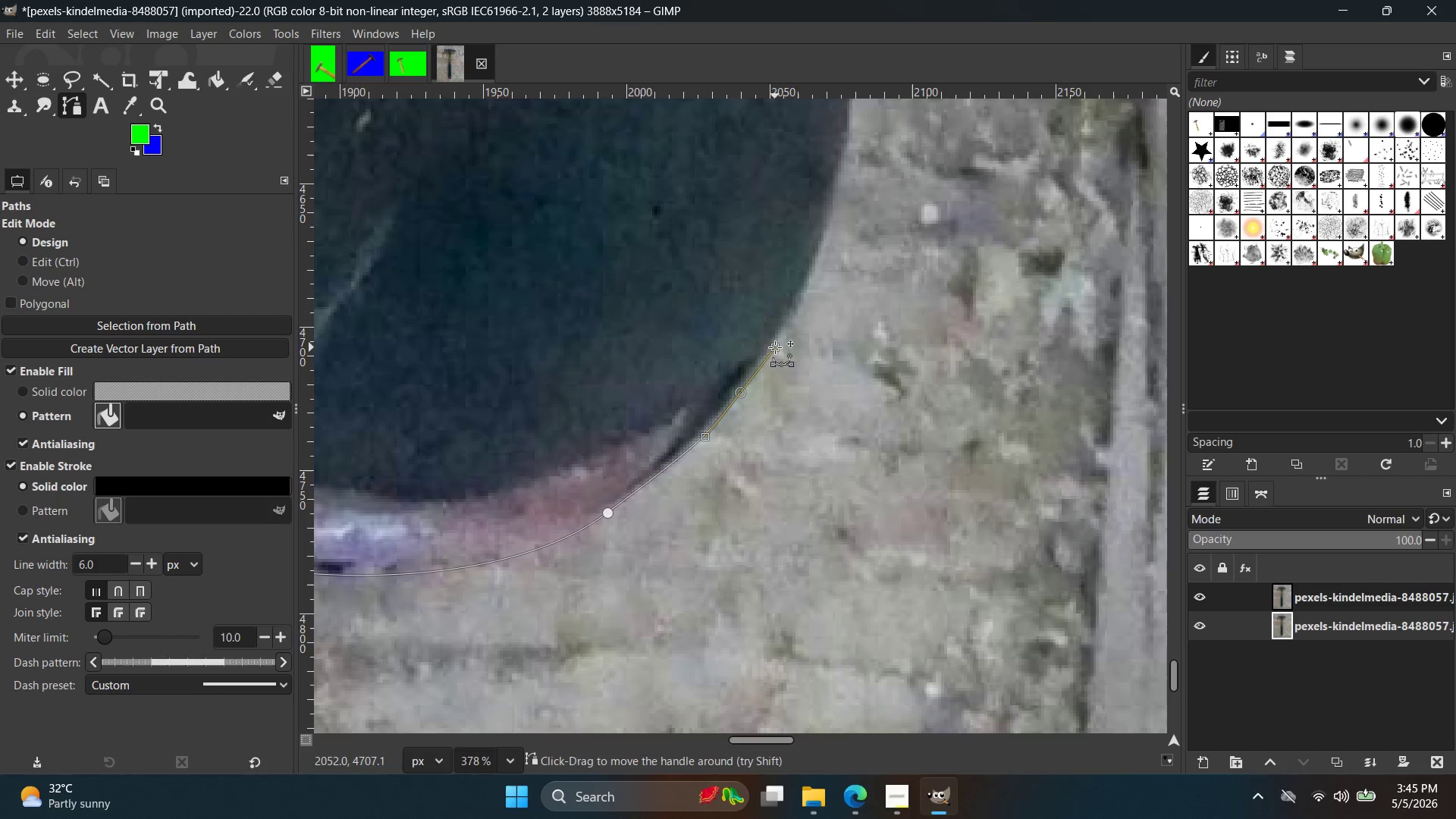 
key(Space)
 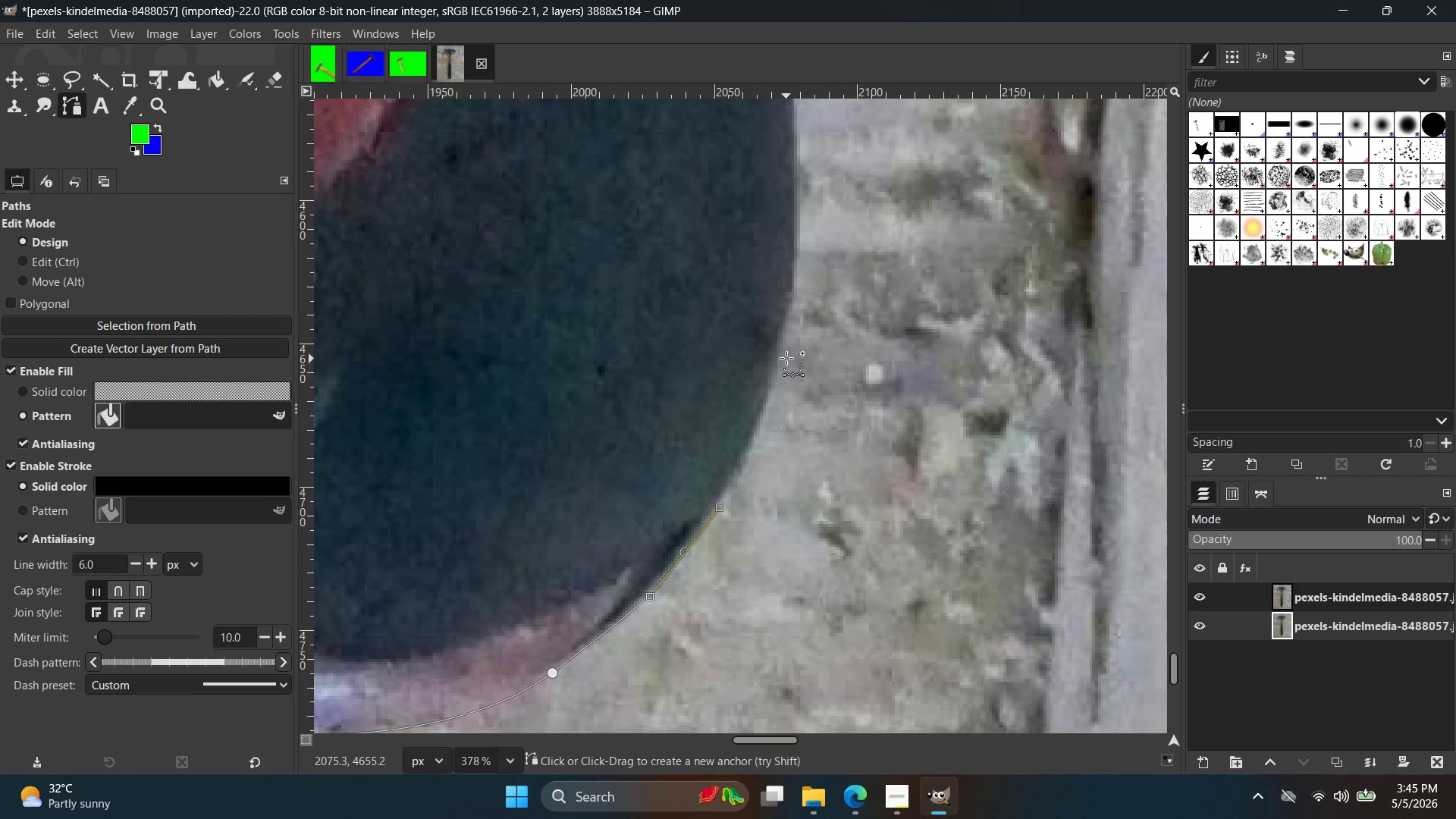 
left_click_drag(start_coordinate=[781, 347], to_coordinate=[799, 247])
 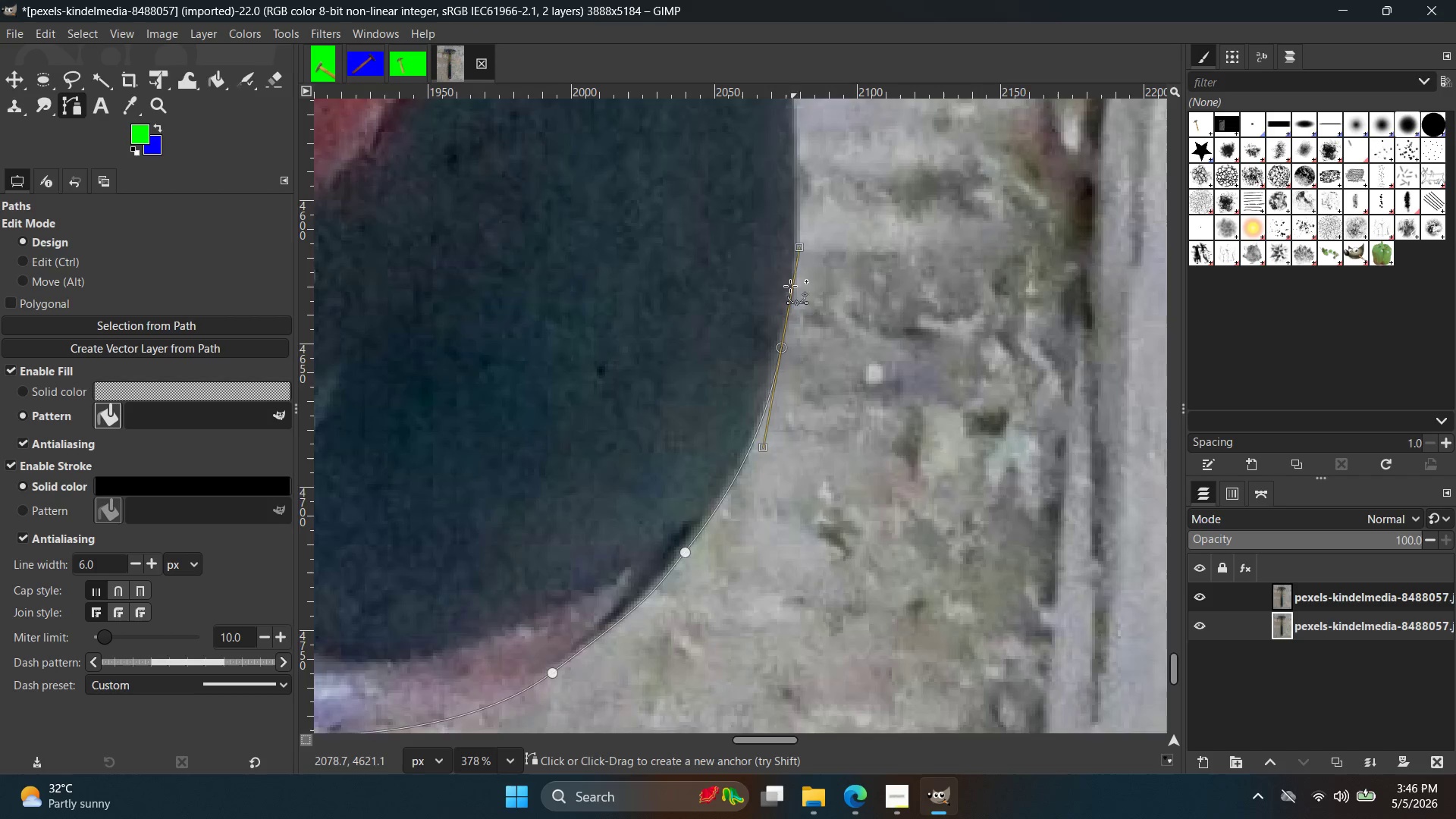 
hold_key(key=Space, duration=0.38)
 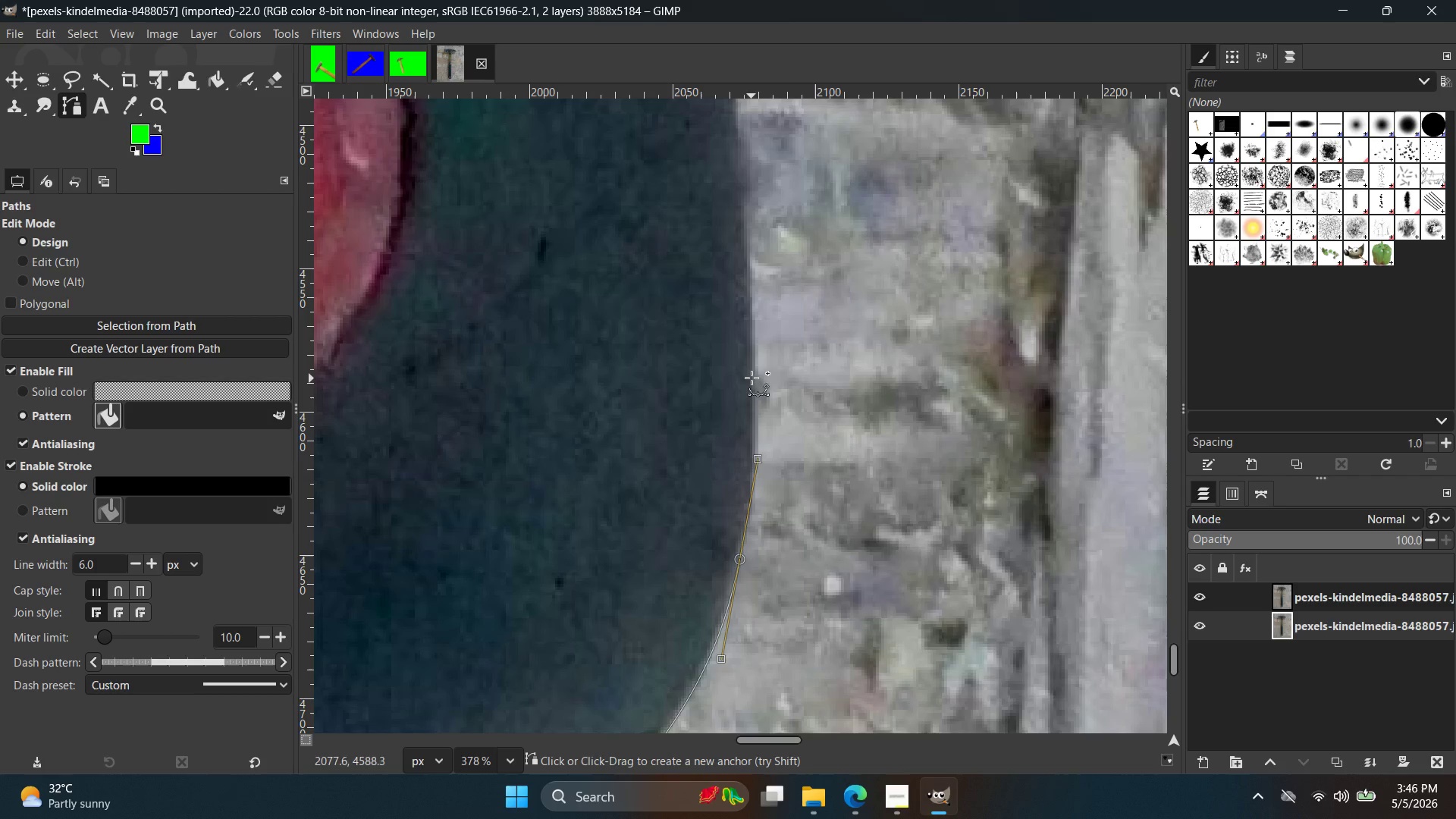 
left_click_drag(start_coordinate=[755, 375], to_coordinate=[751, 267])
 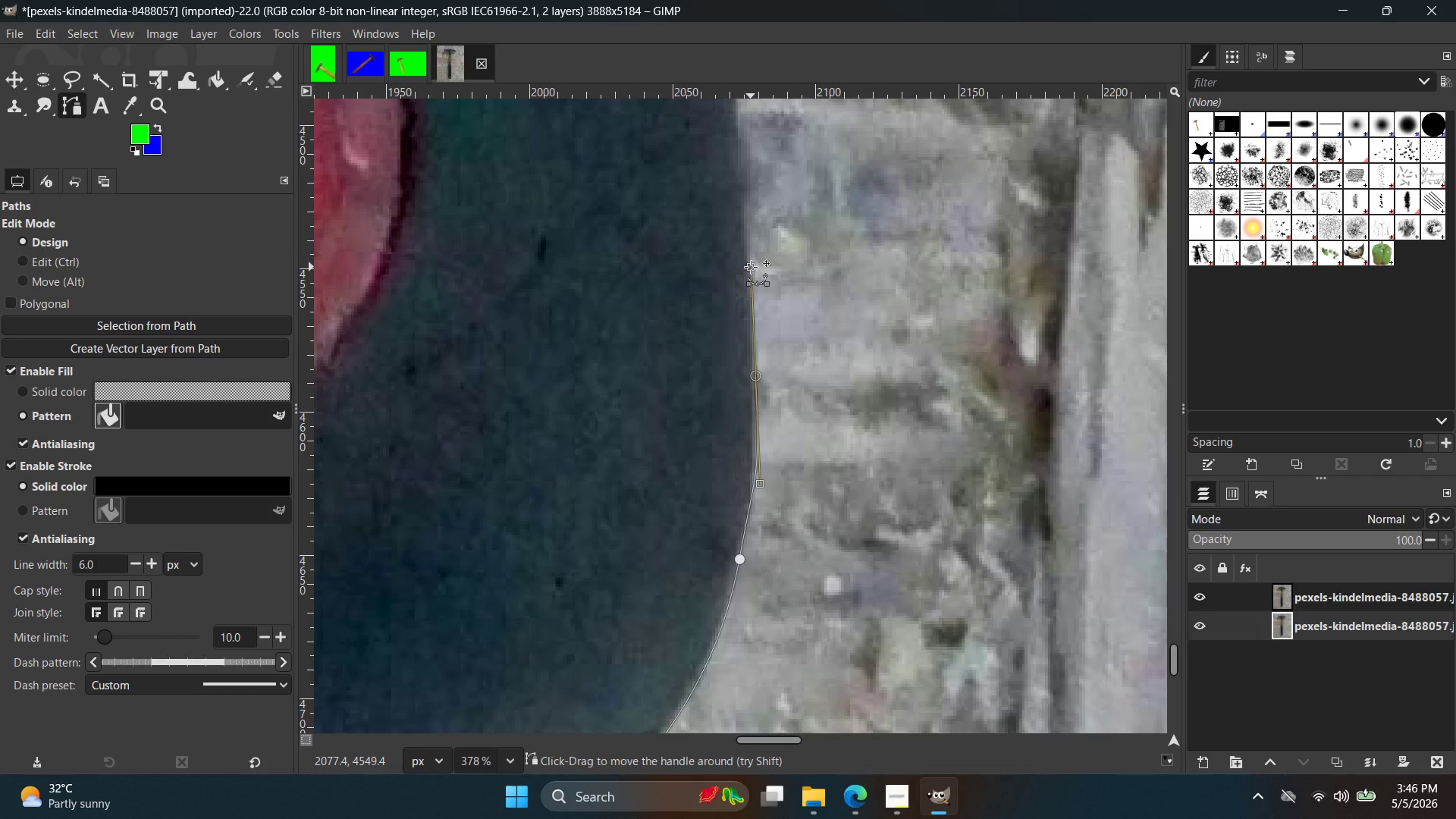 
hold_key(key=Space, duration=0.39)
 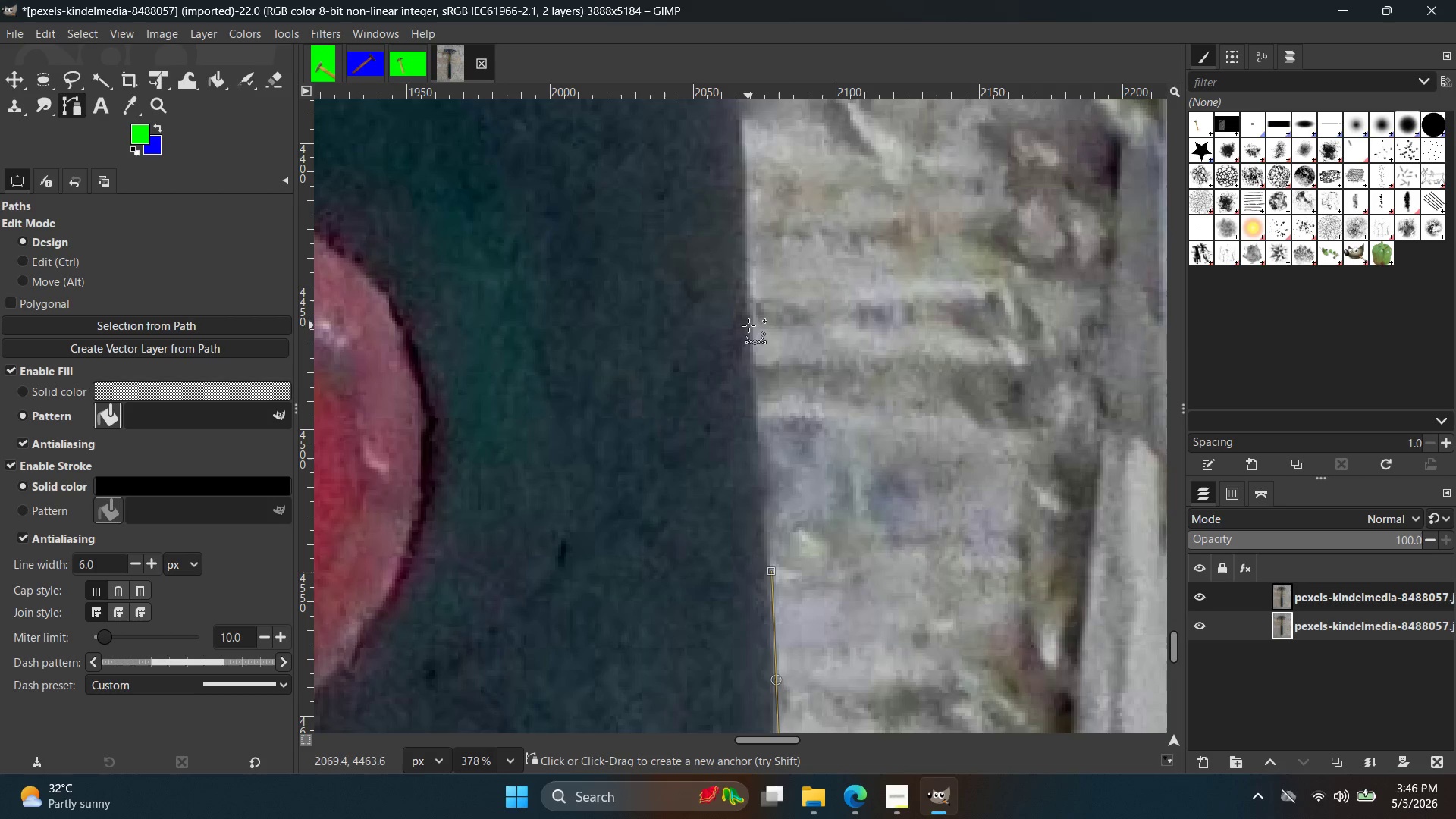 
left_click([751, 317])
 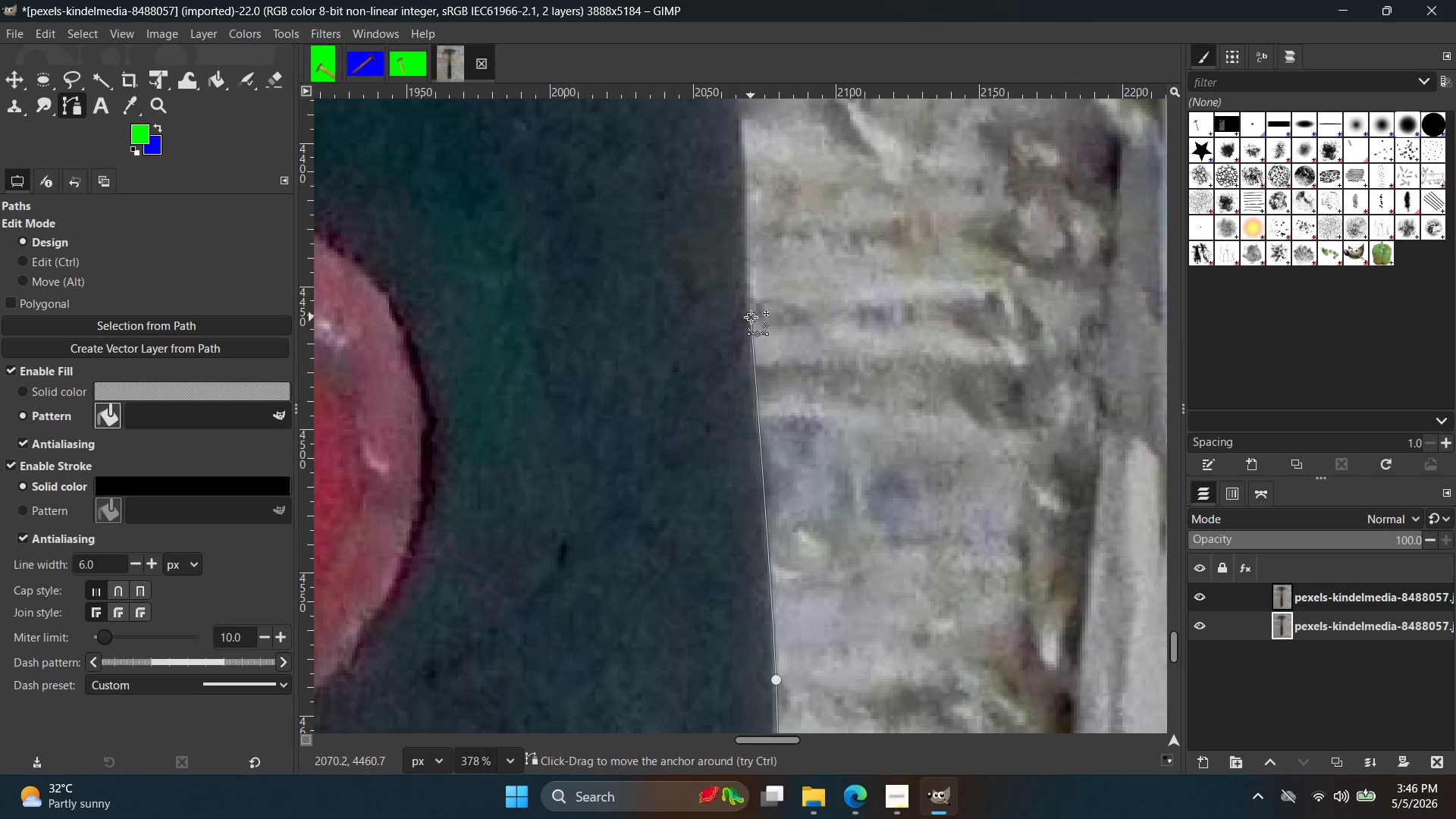 
hold_key(key=Space, duration=0.38)
 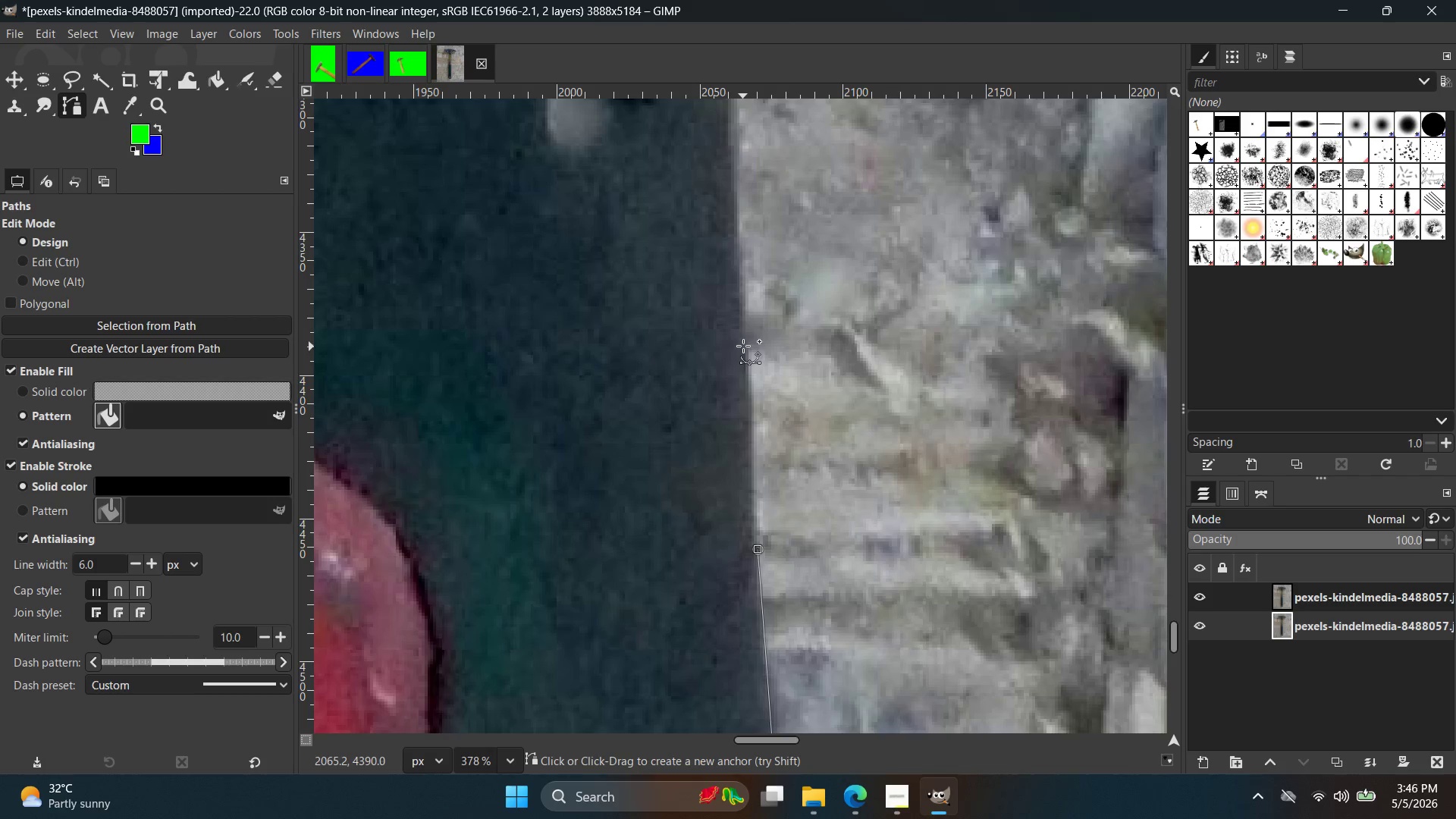 
left_click([745, 341])
 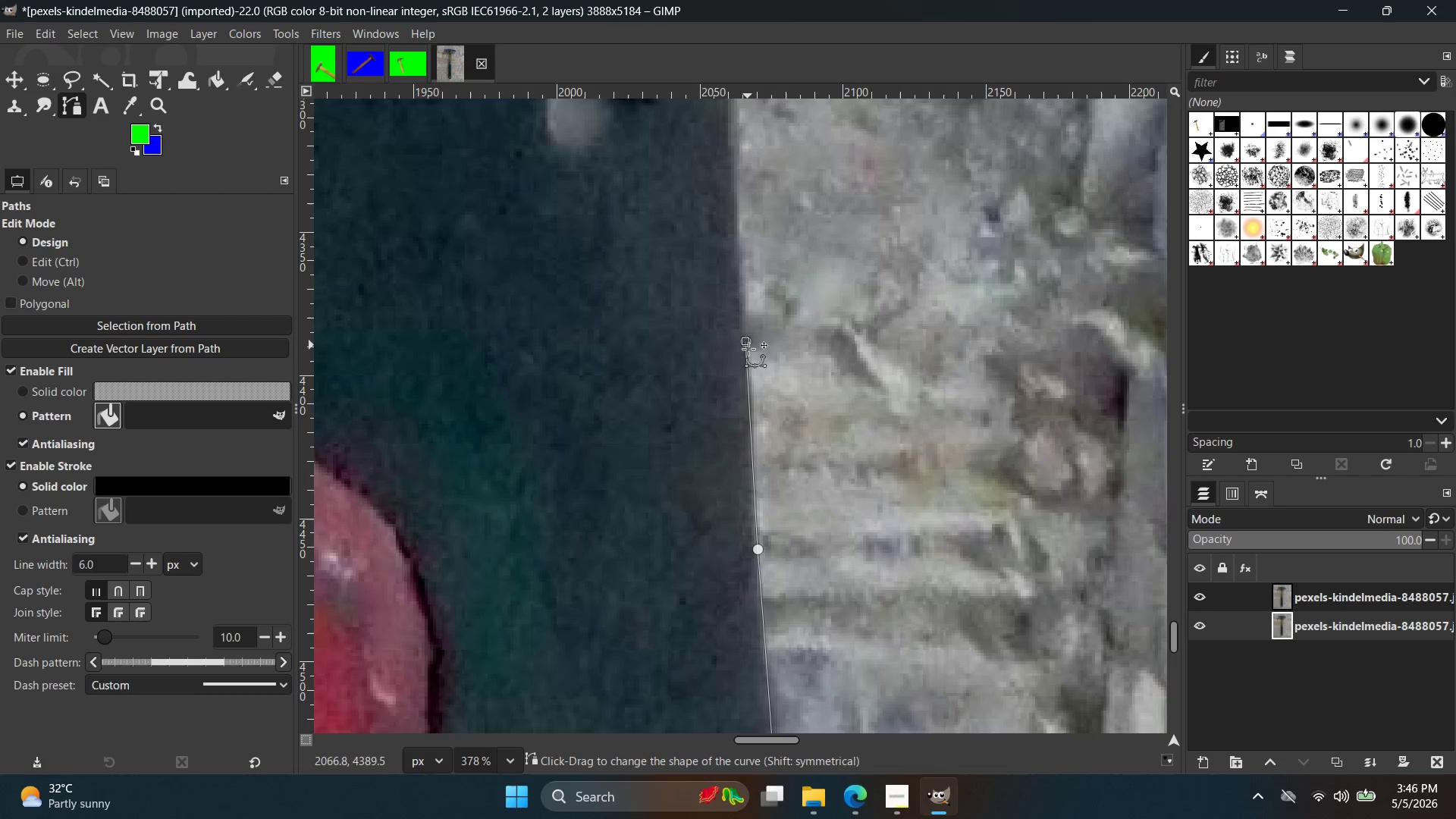 
key(Control+ControlLeft)
 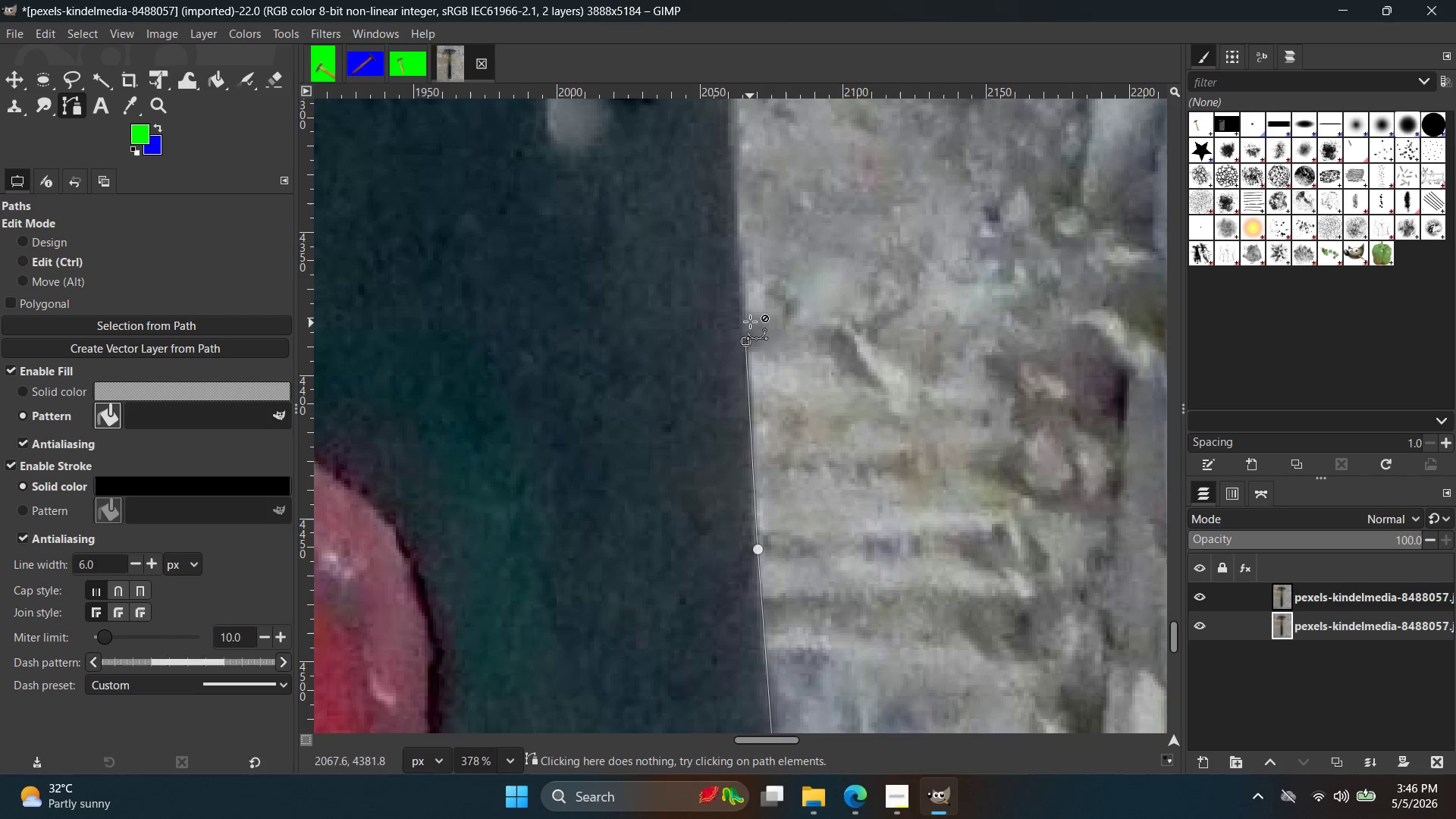 
key(Control+Z)
 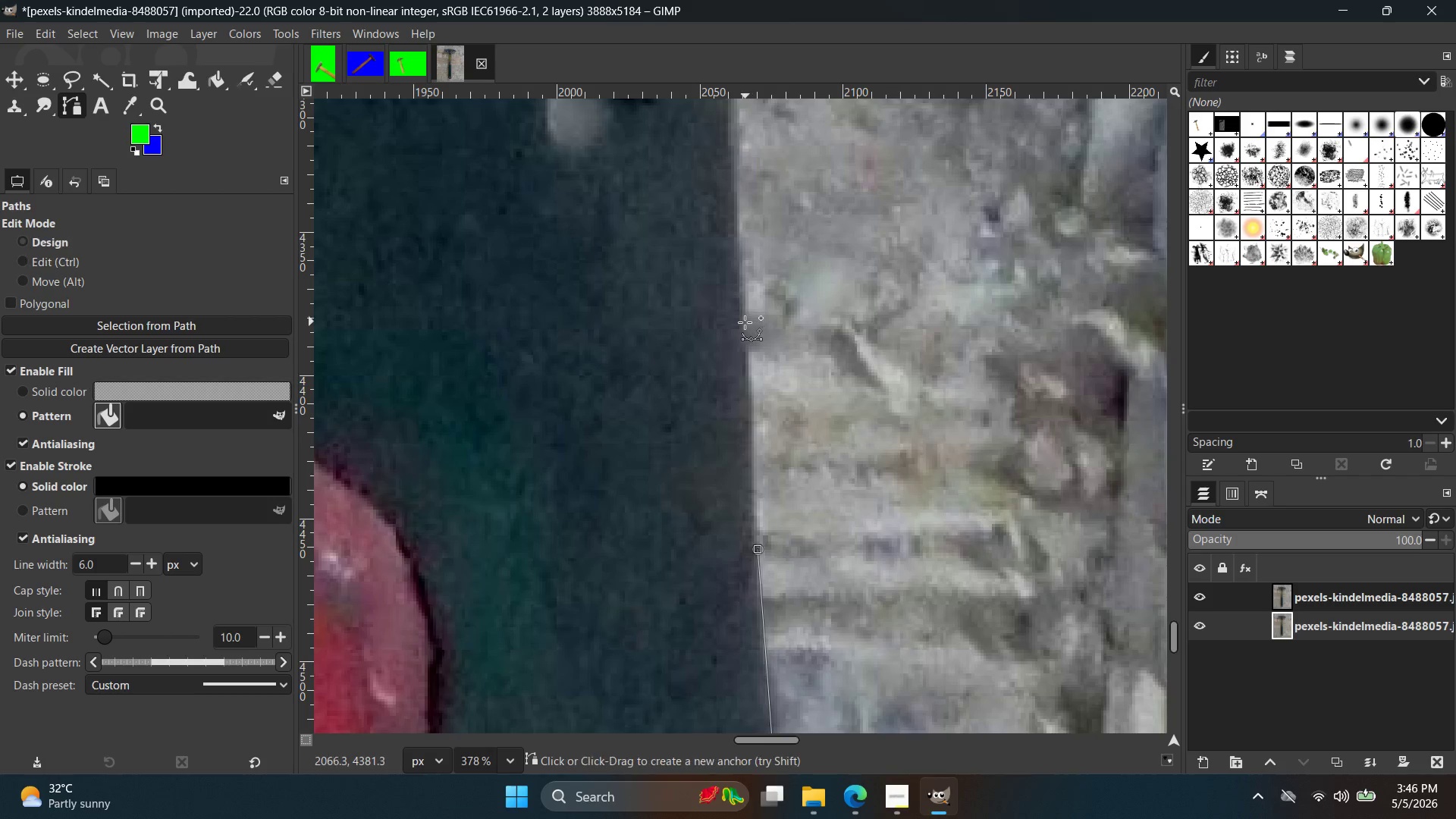 
left_click([744, 325])
 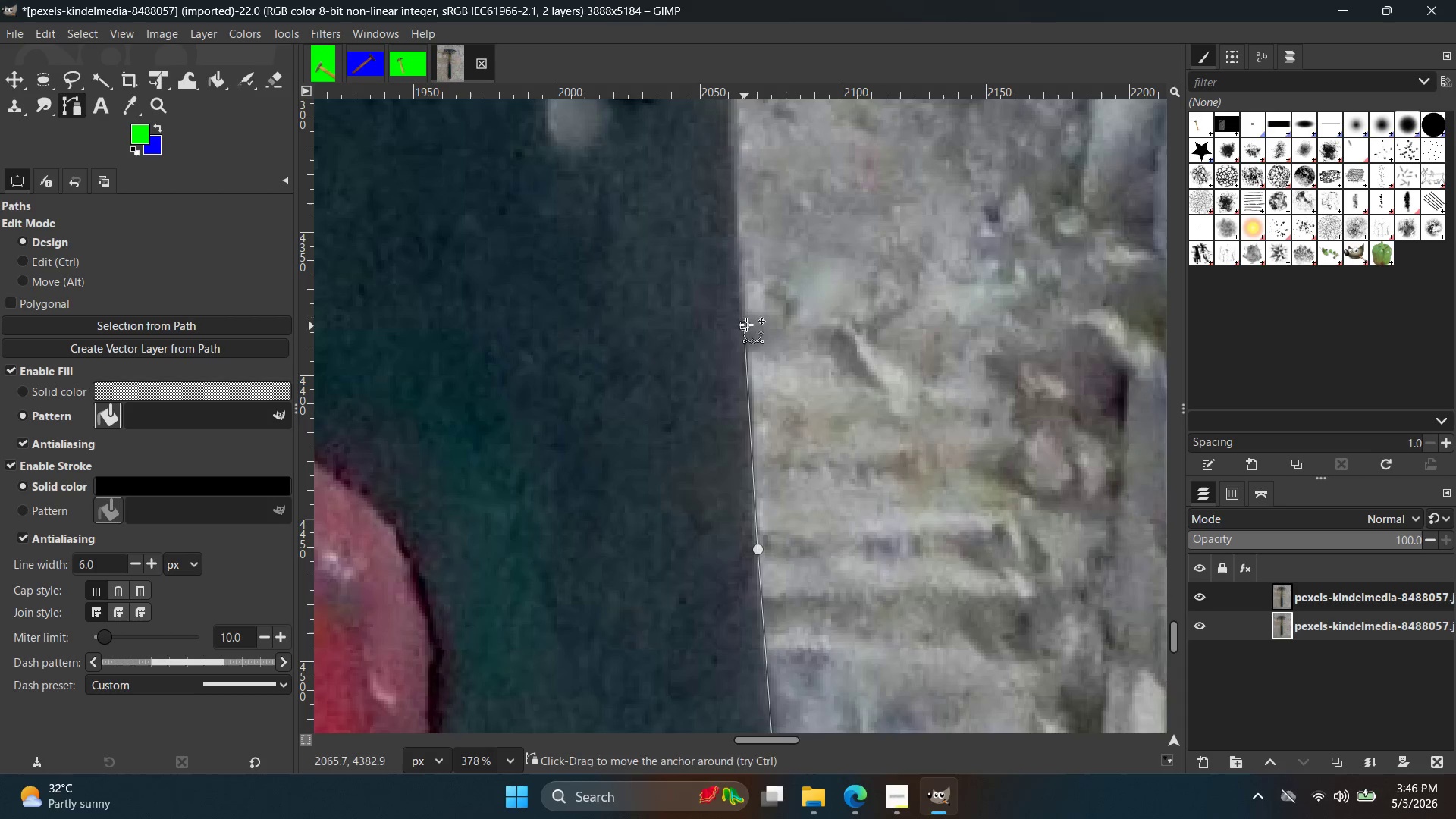 
hold_key(key=Space, duration=0.36)
 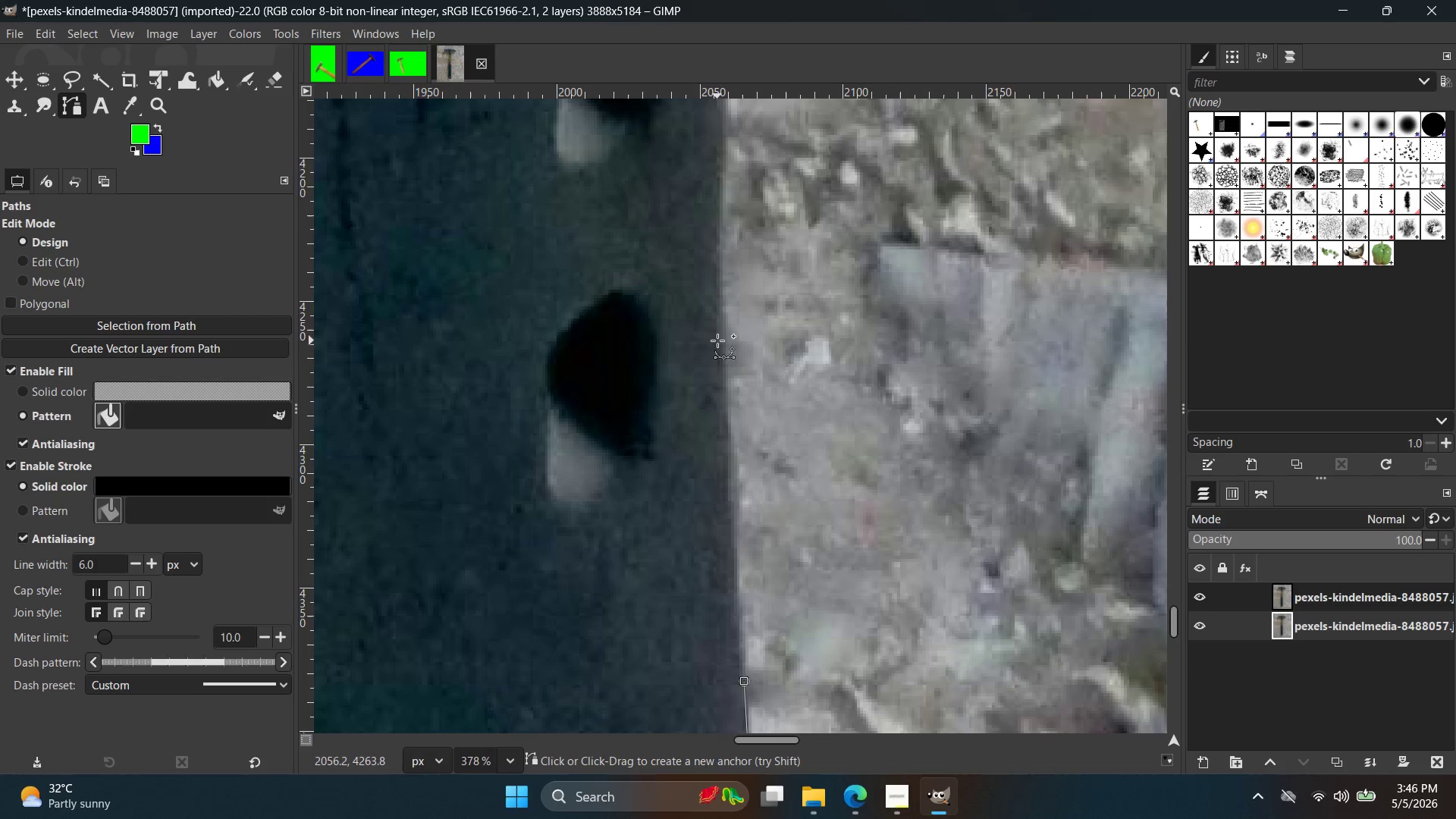 
left_click([729, 335])
 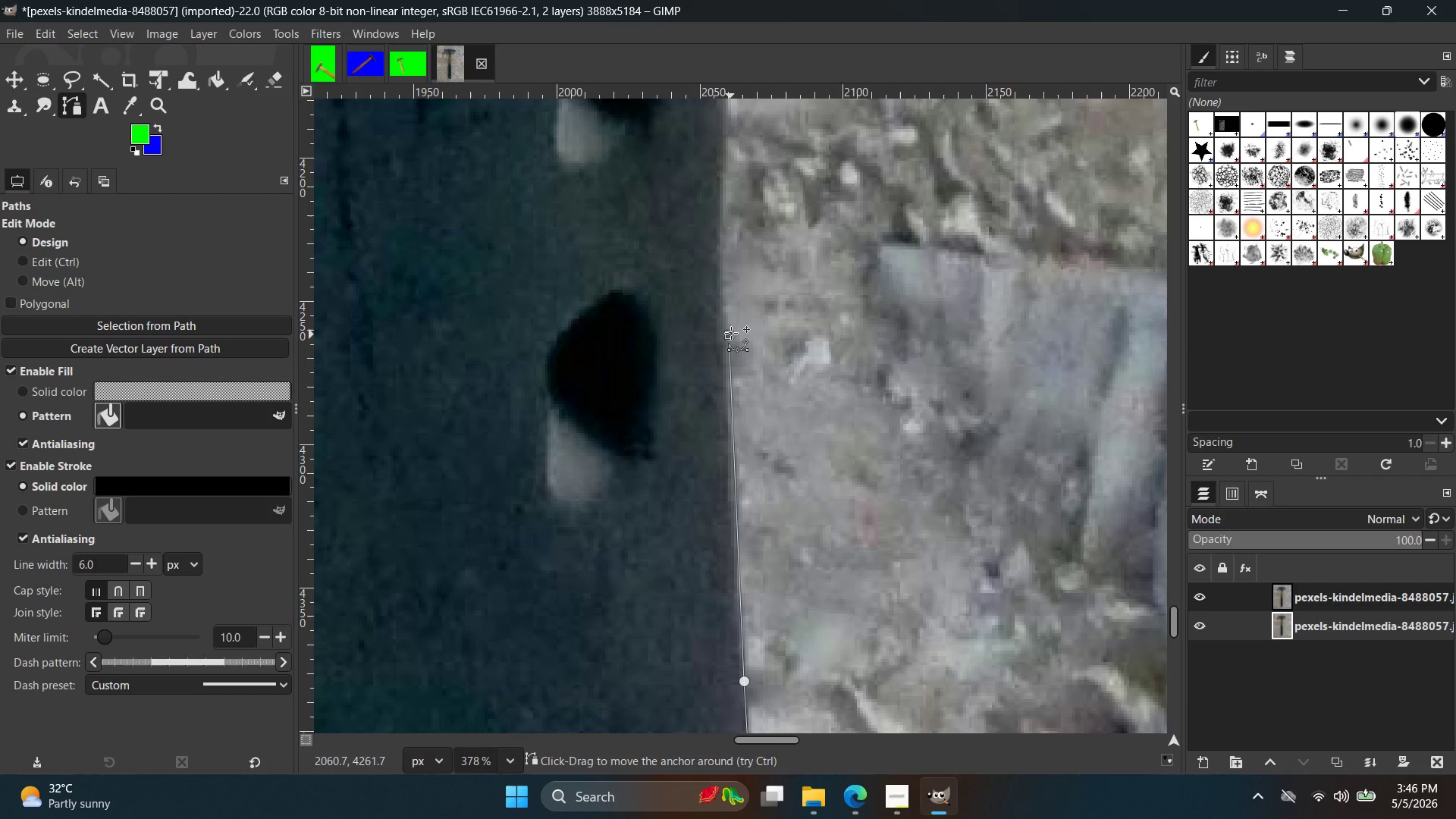 
key(Control+ControlLeft)
 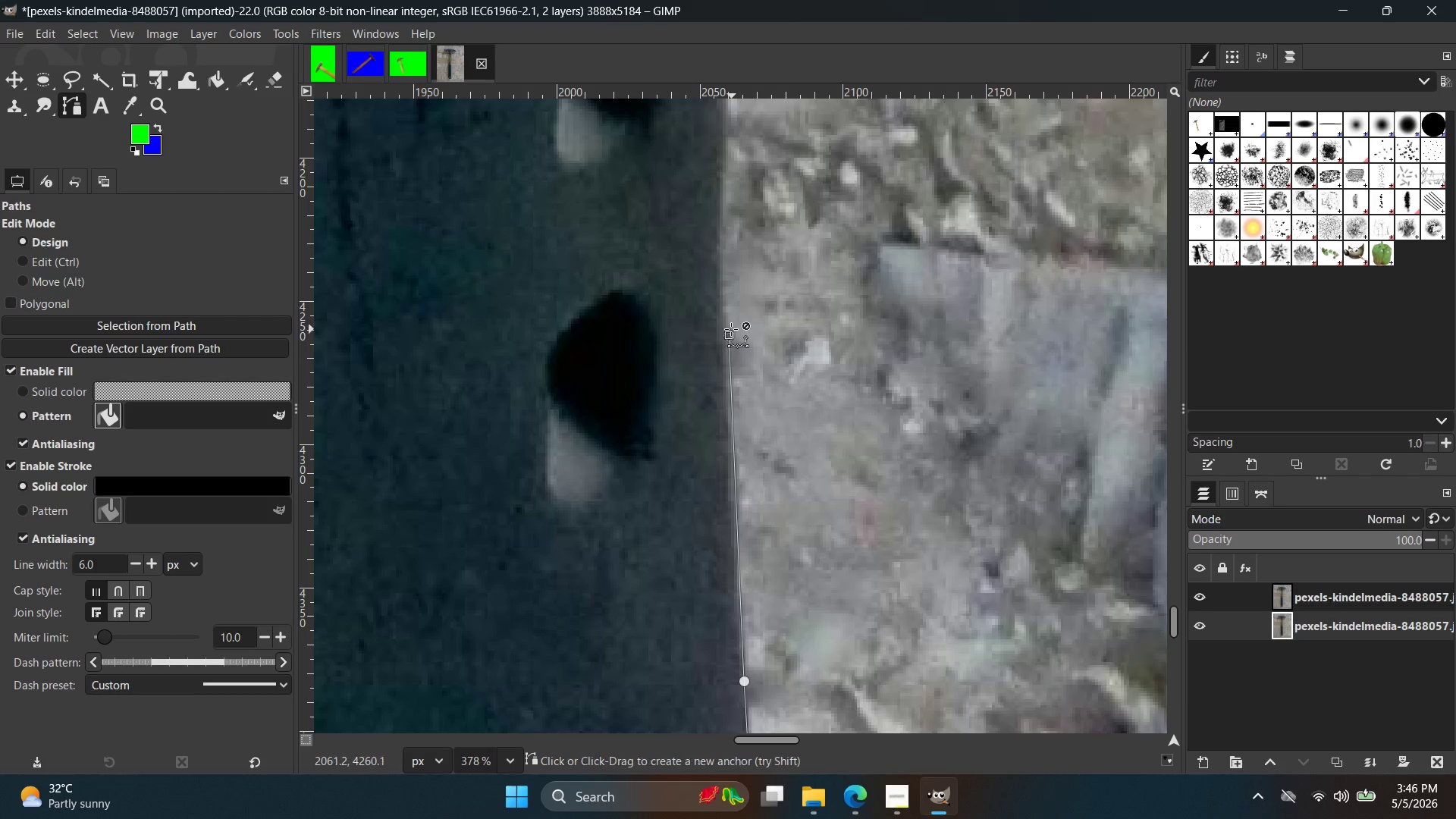 
key(Control+Z)
 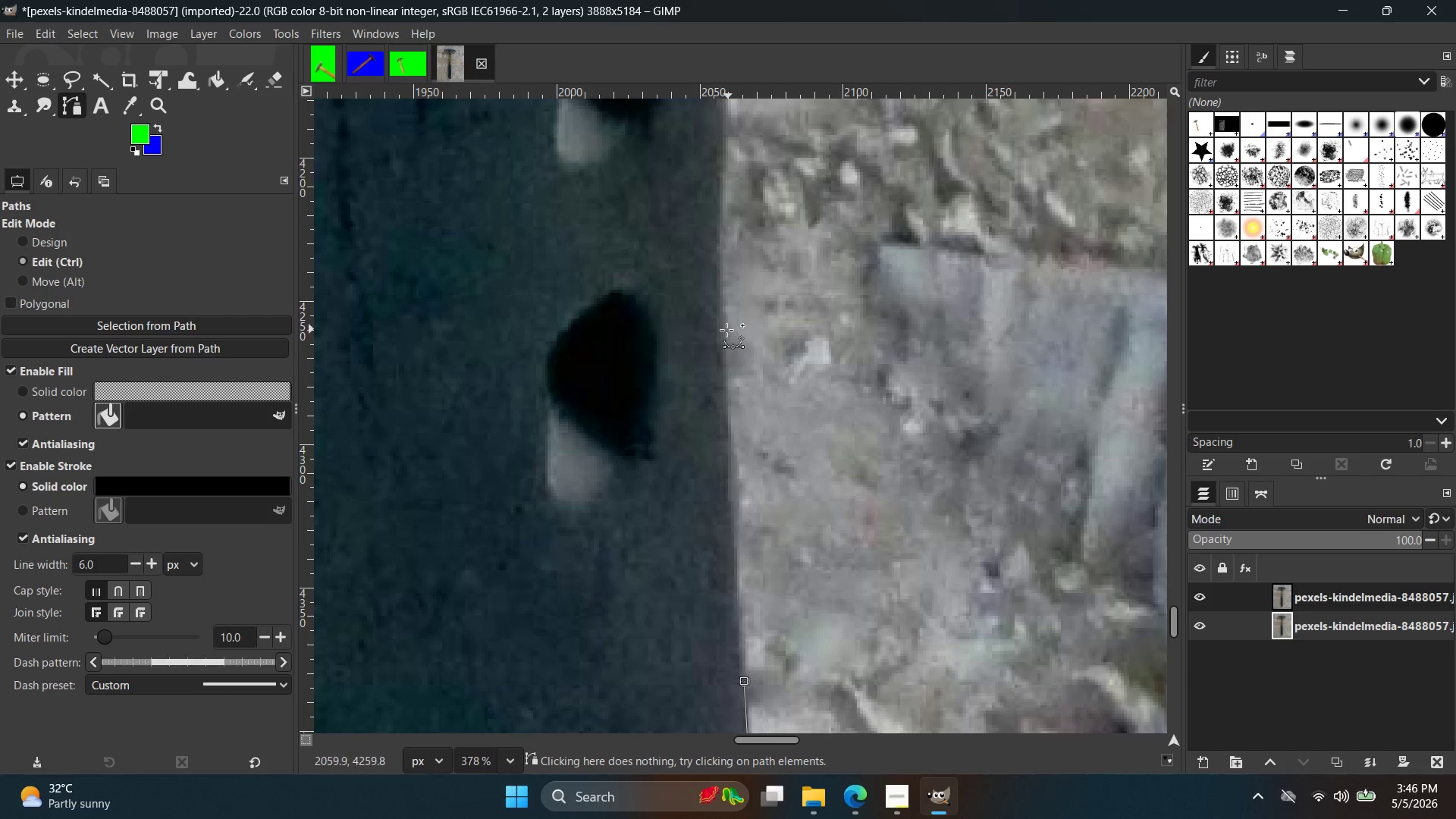 
left_click([726, 330])
 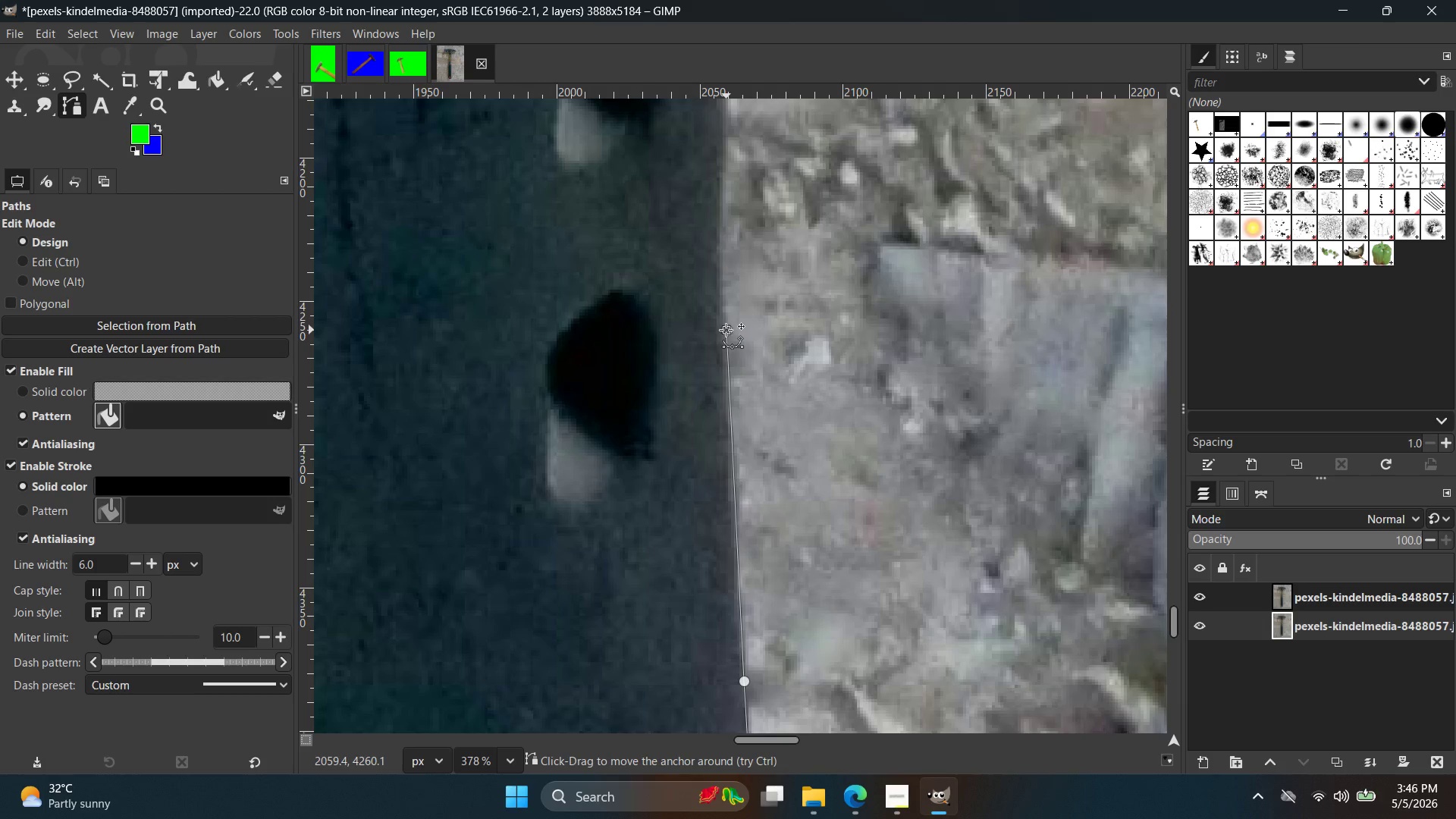 
hold_key(key=Space, duration=0.31)
 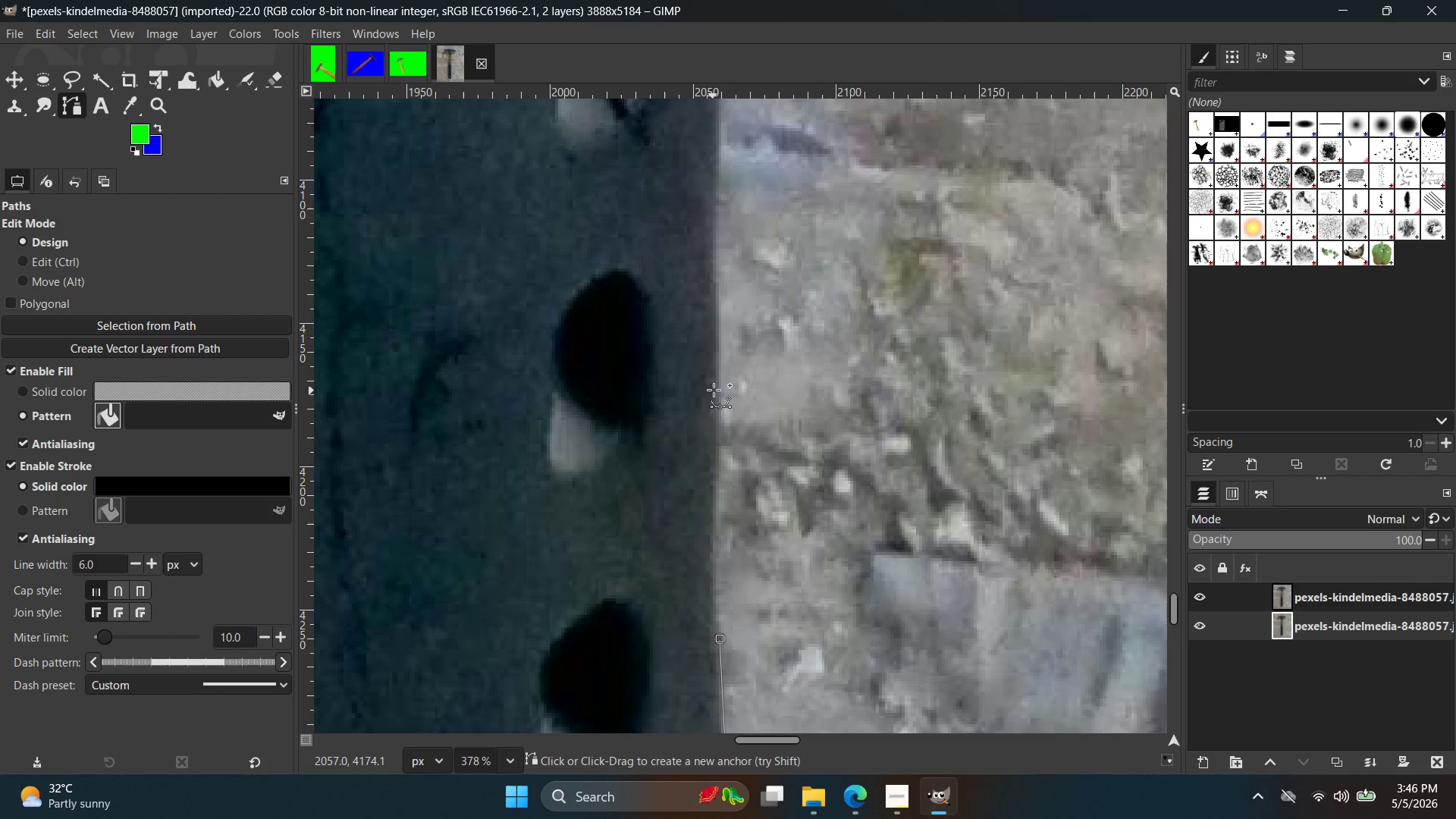 
left_click([719, 379])
 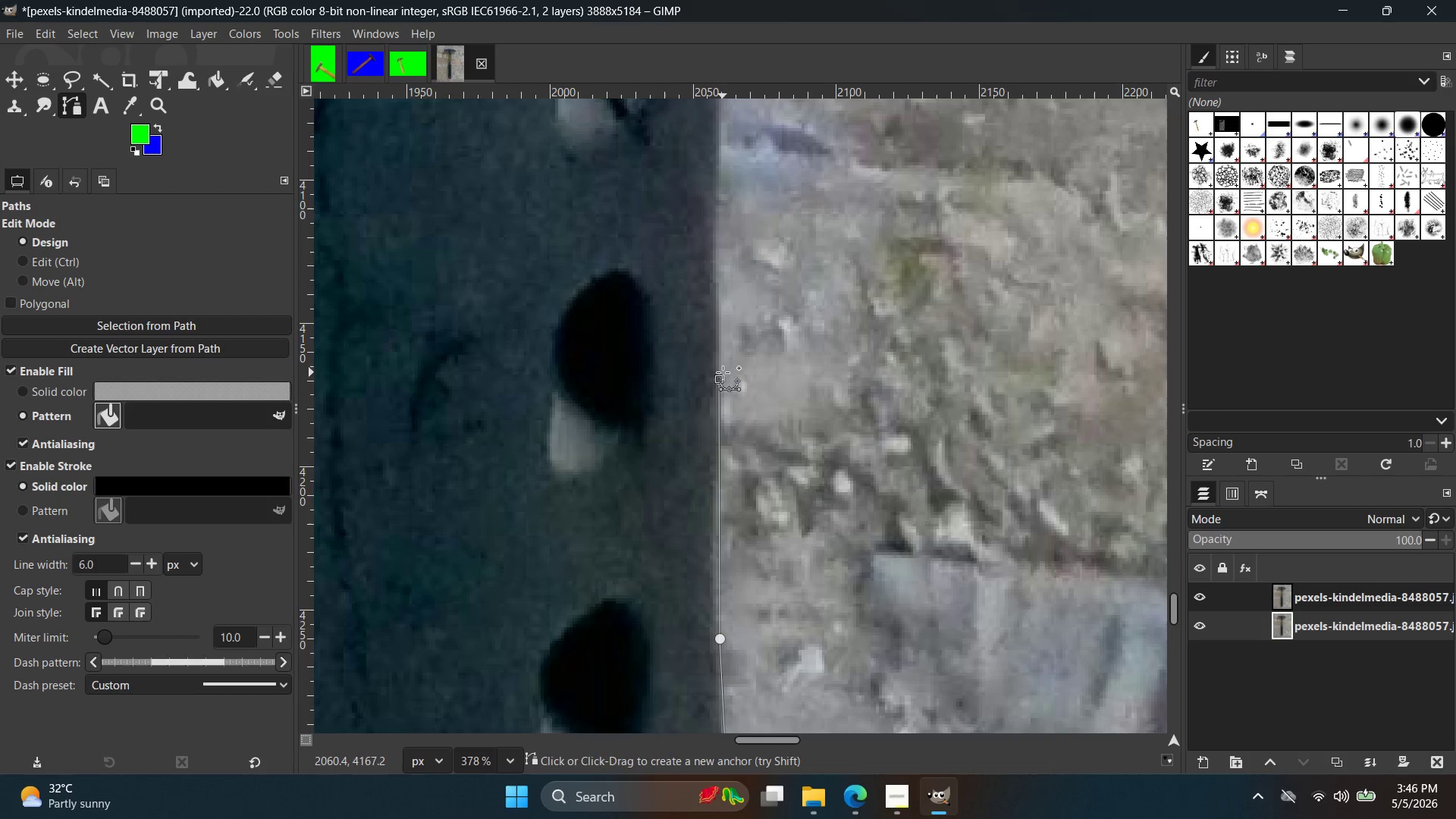 
hold_key(key=Space, duration=0.38)
 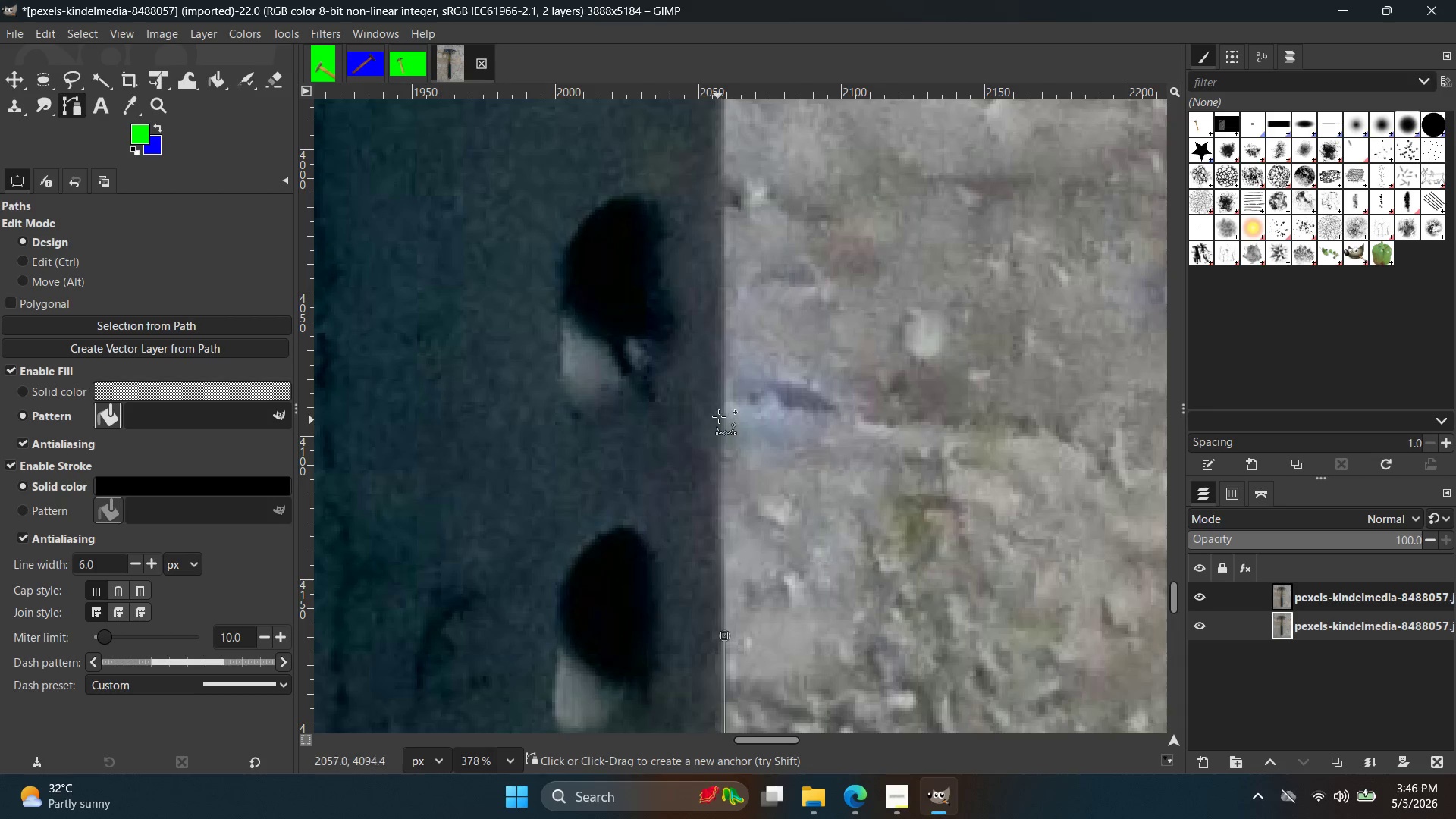 
left_click([720, 415])
 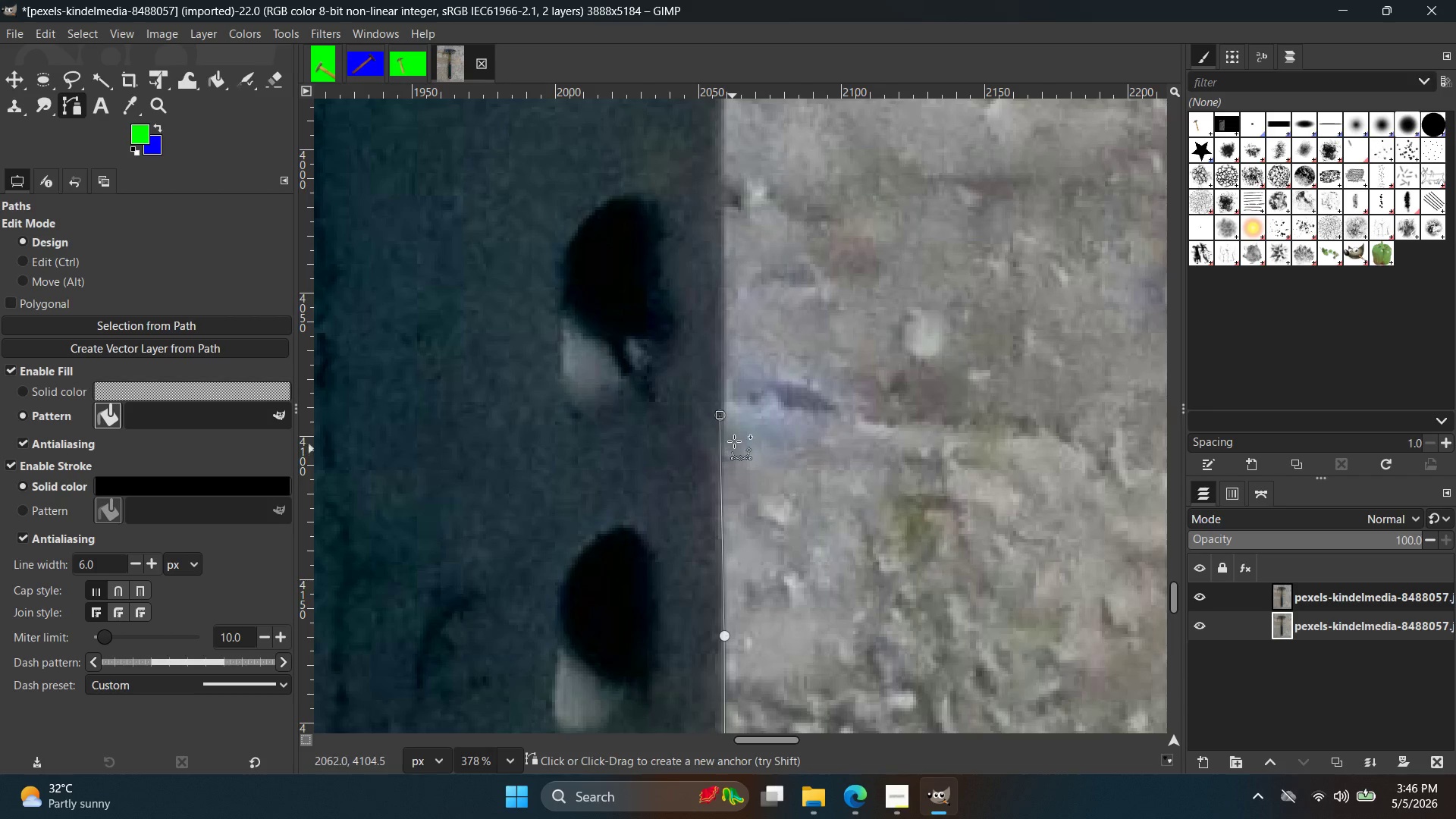 
hold_key(key=Space, duration=0.47)
 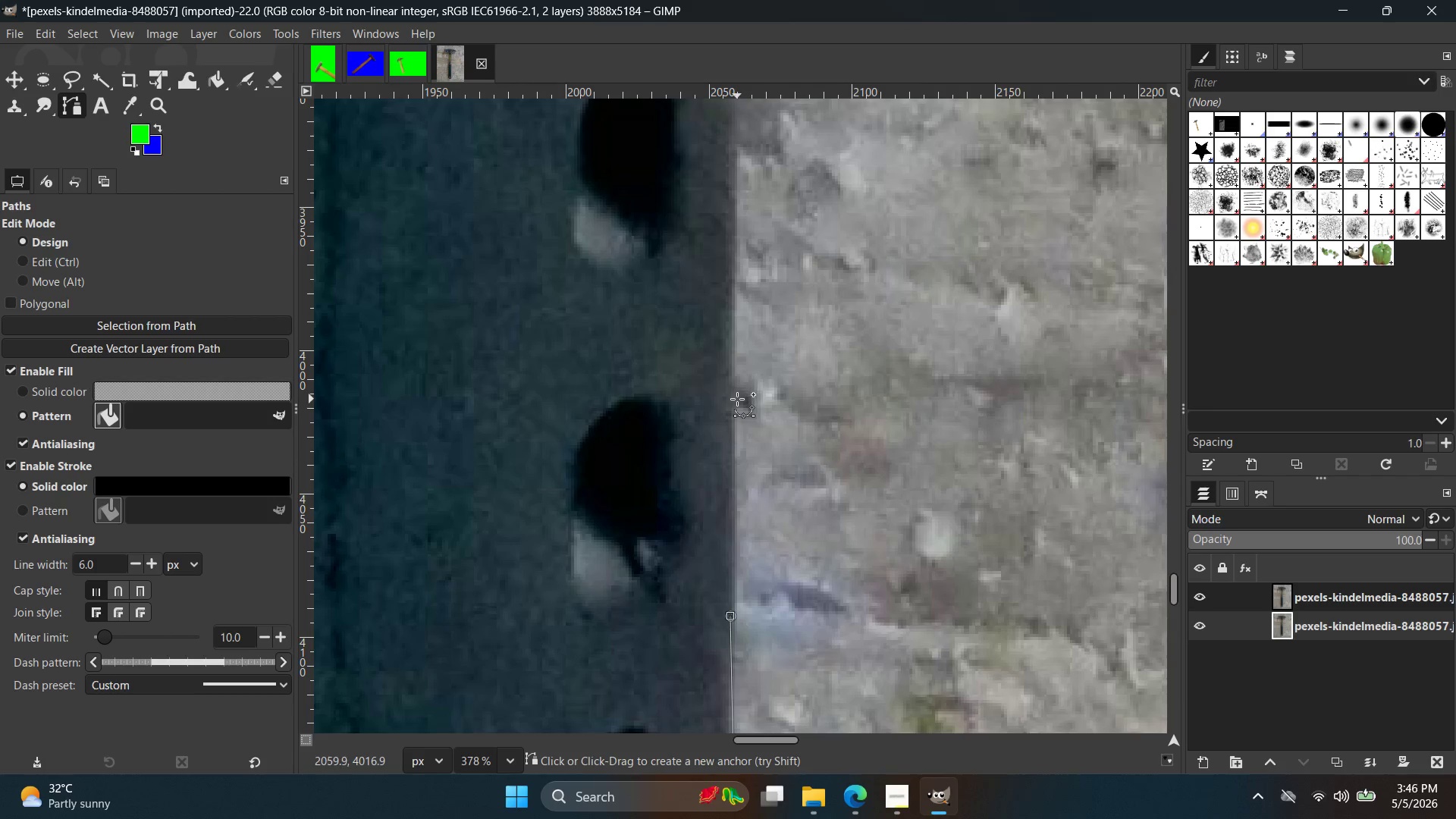 
left_click([737, 399])
 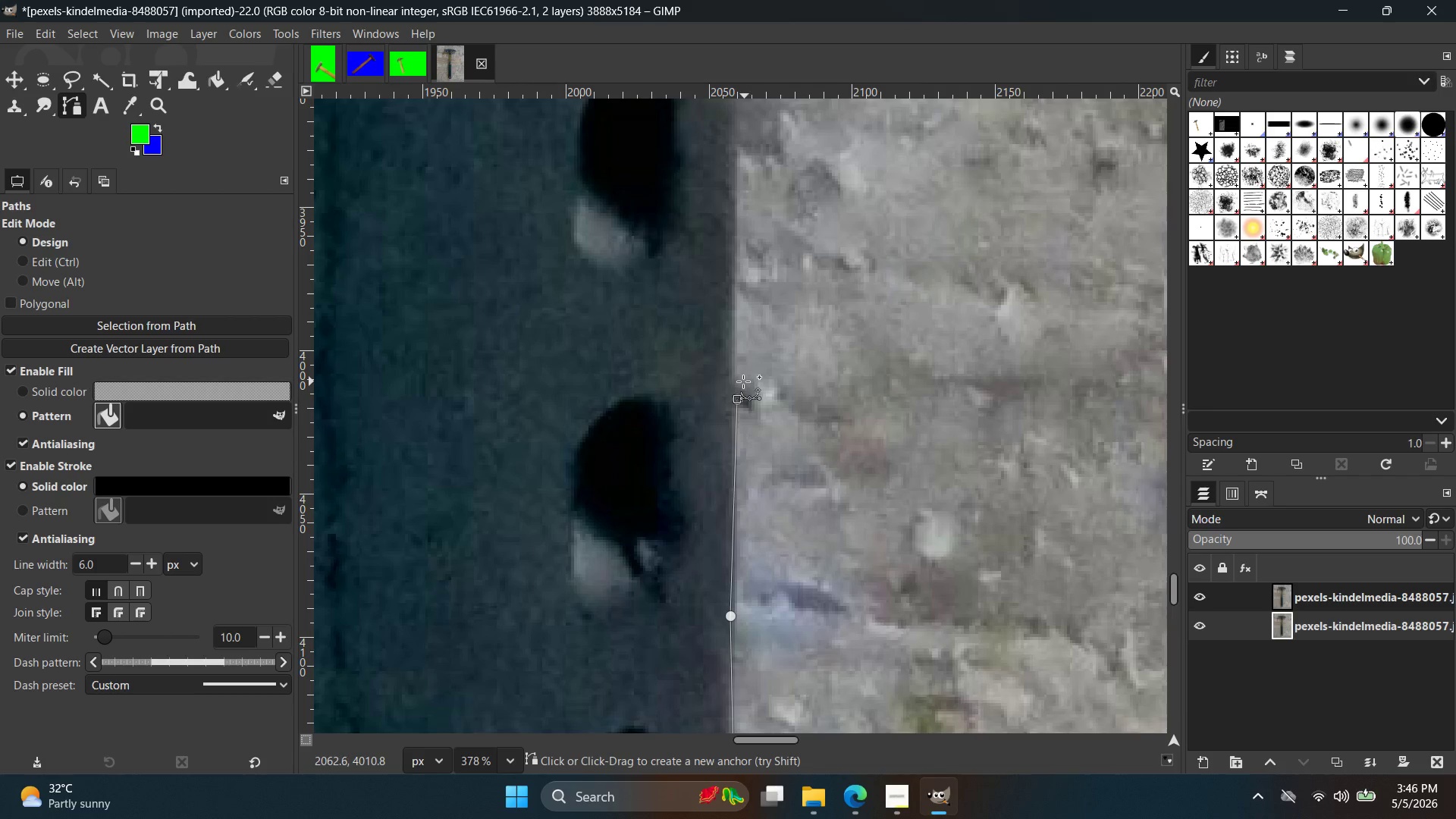 
key(Control+Z)
 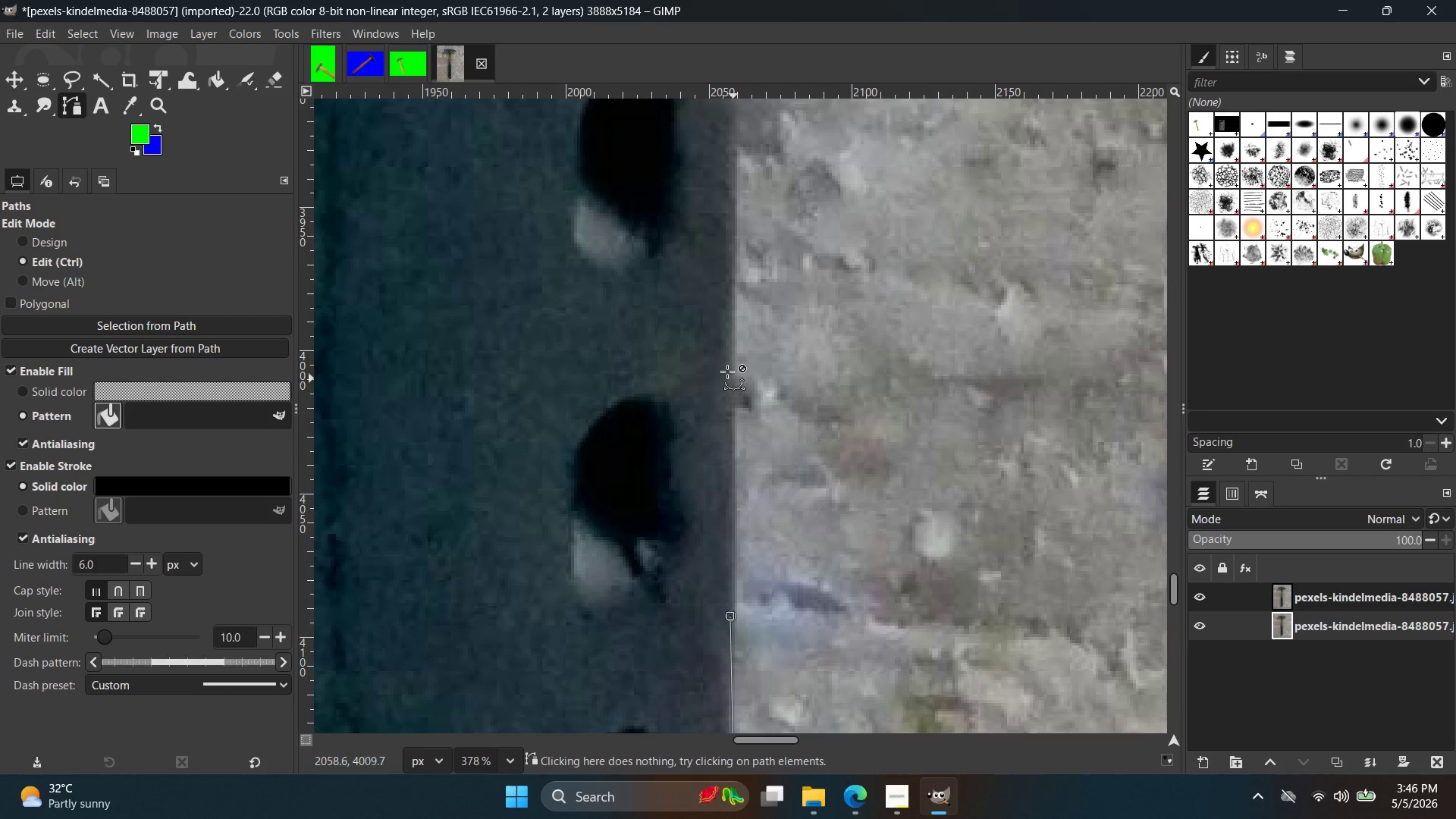 
key(Control+Z)
 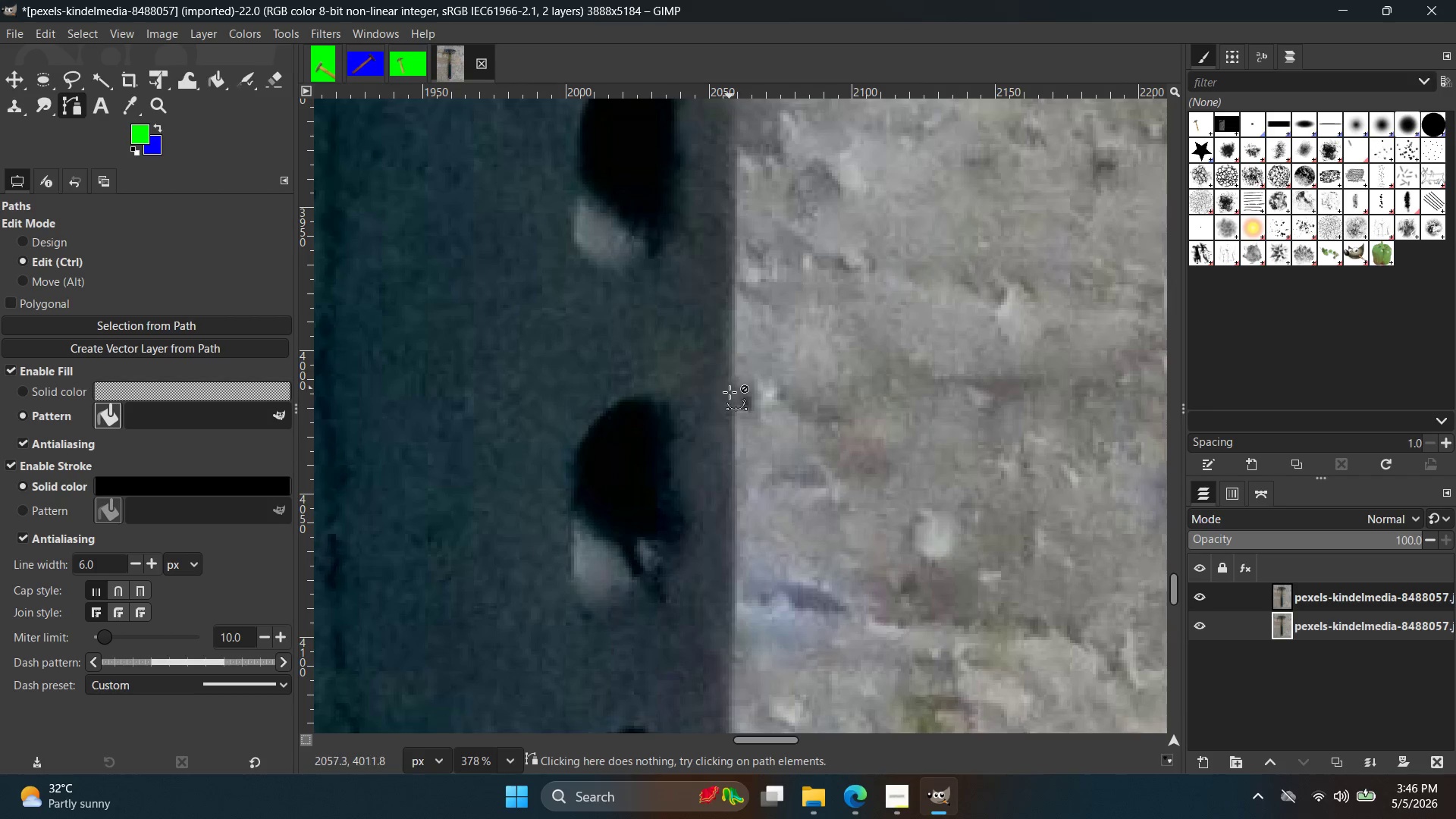 
left_click([730, 392])
 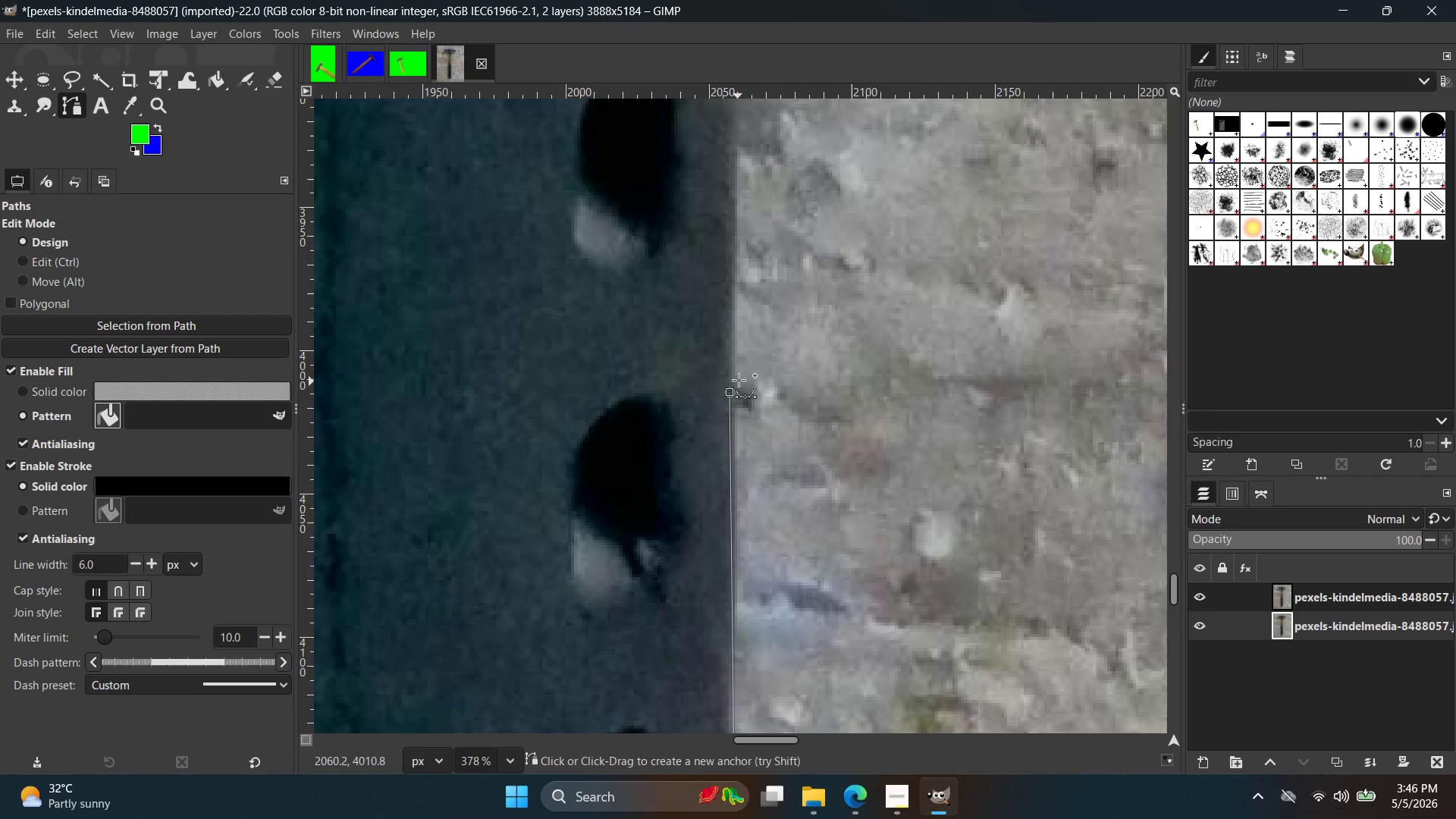 
key(Control+ControlLeft)
 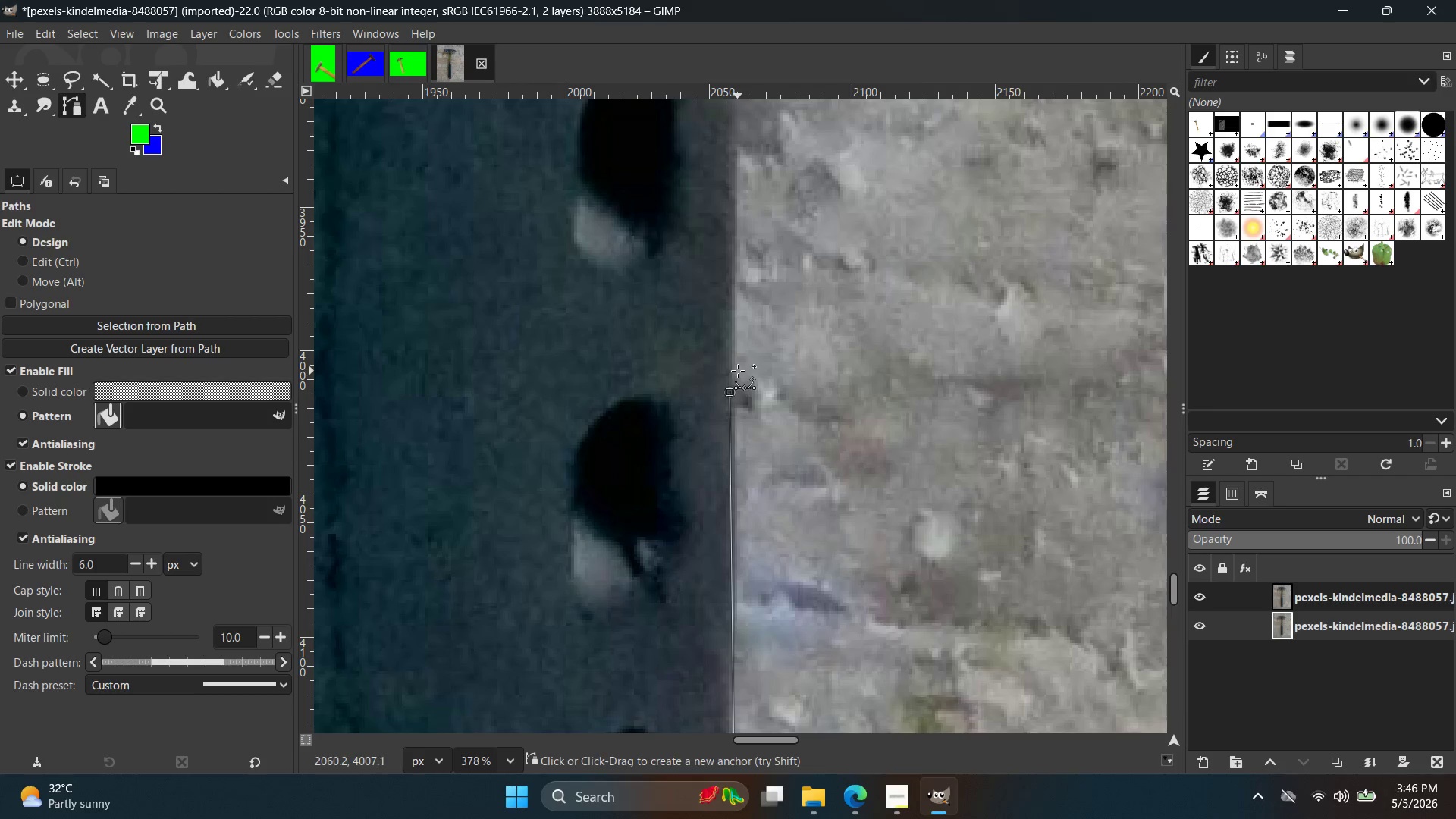 
key(Control+Z)
 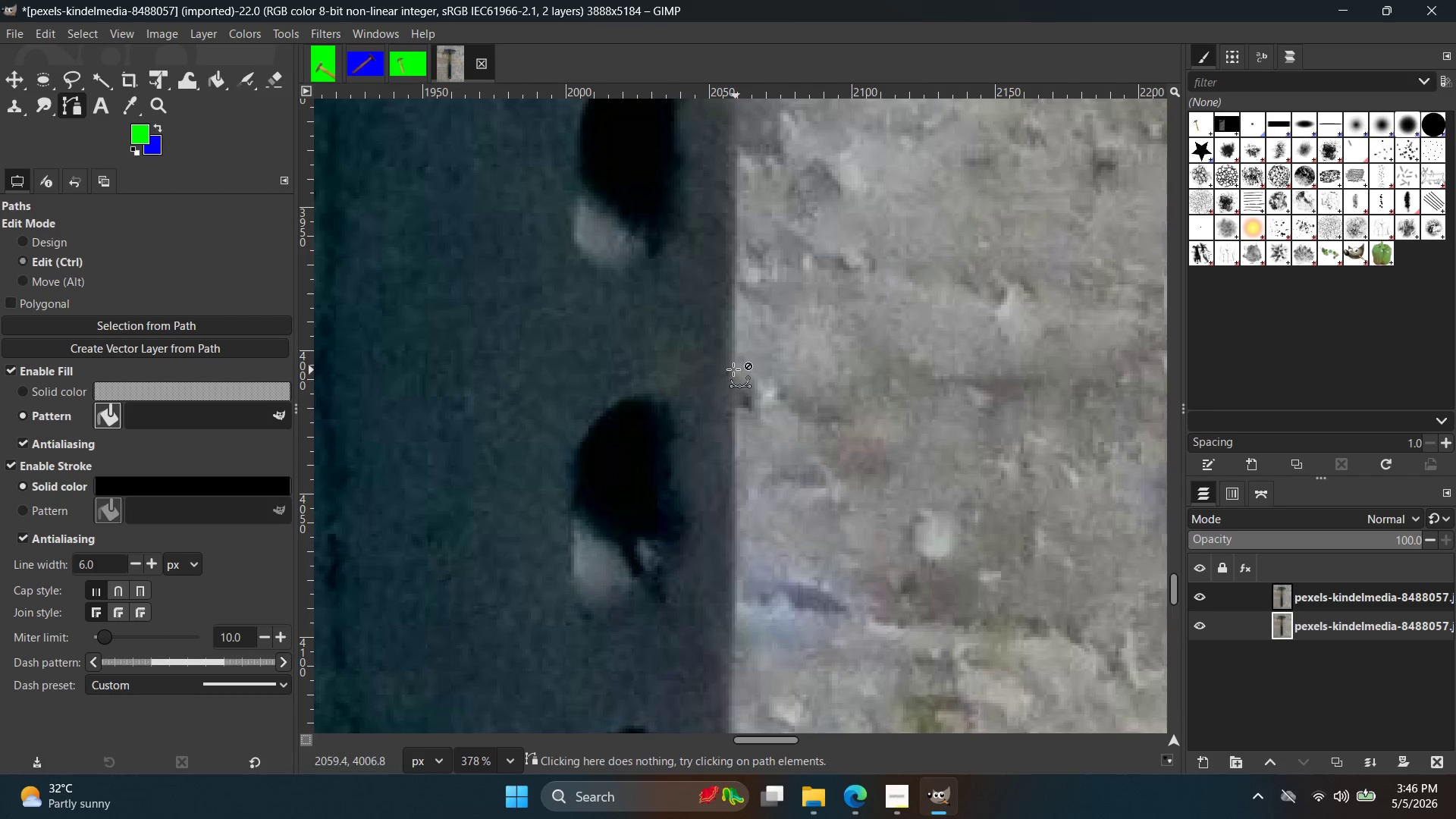 
left_click([733, 369])
 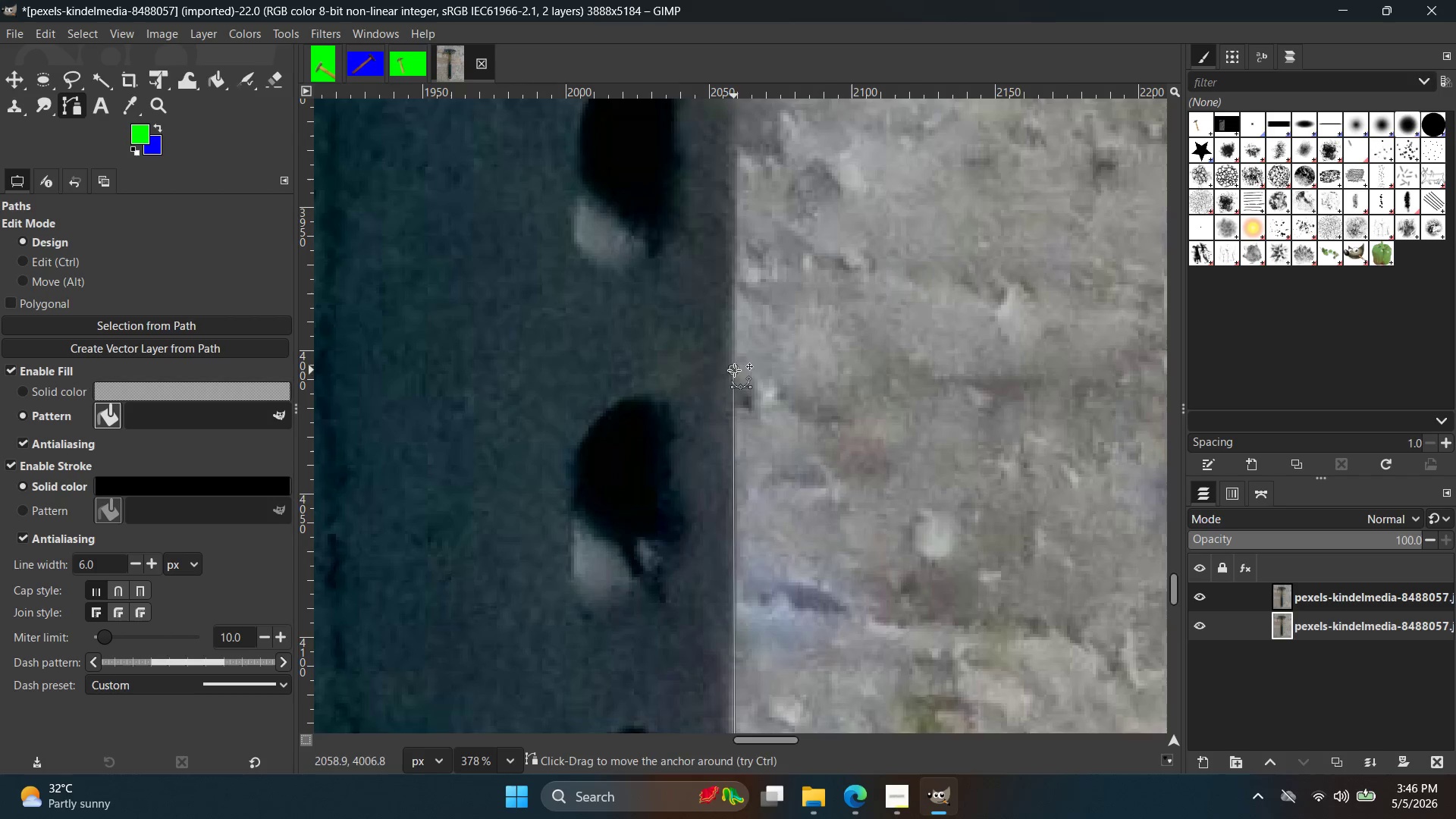 
hold_key(key=Space, duration=0.34)
 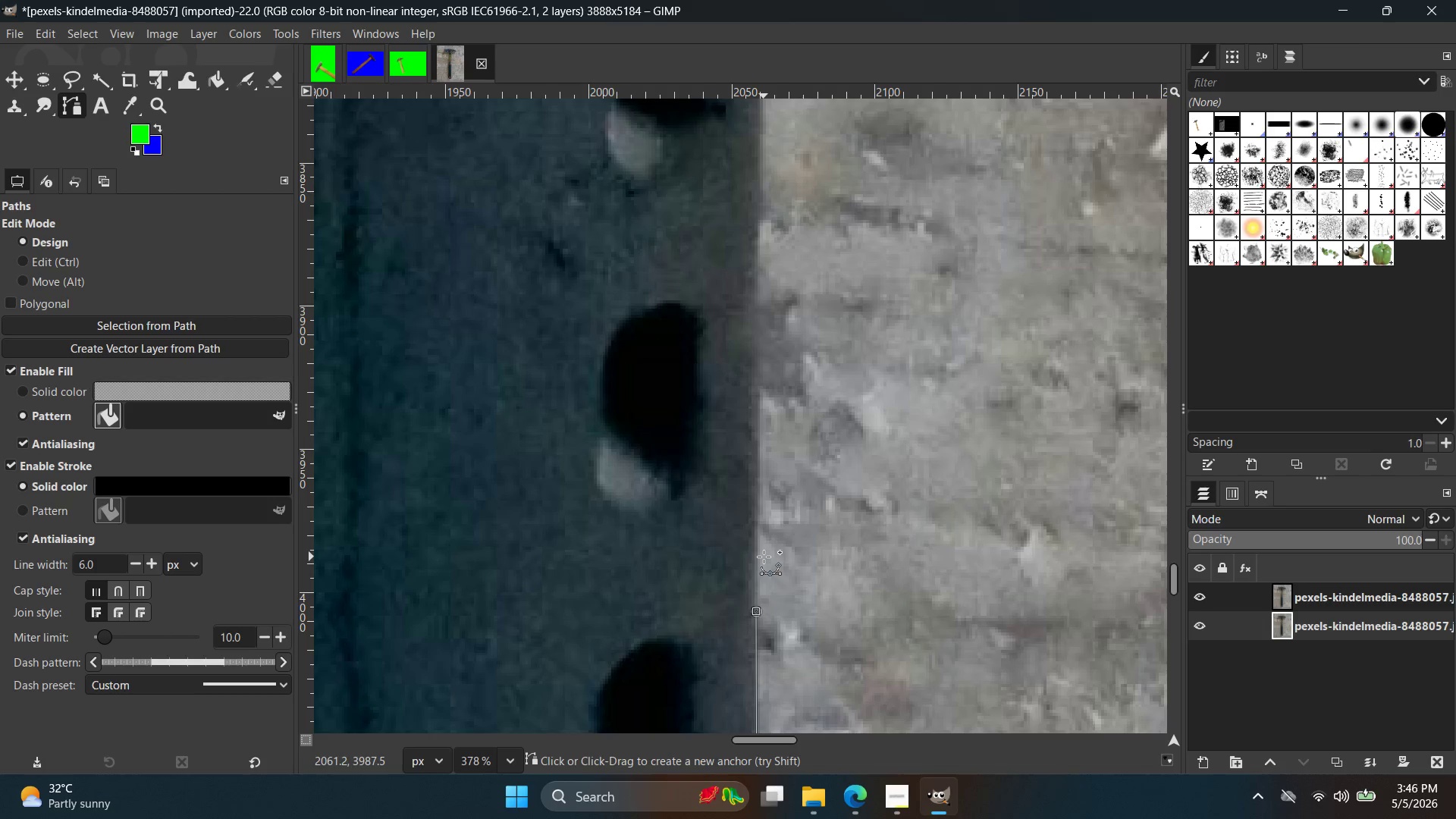 
wait(38.22)
 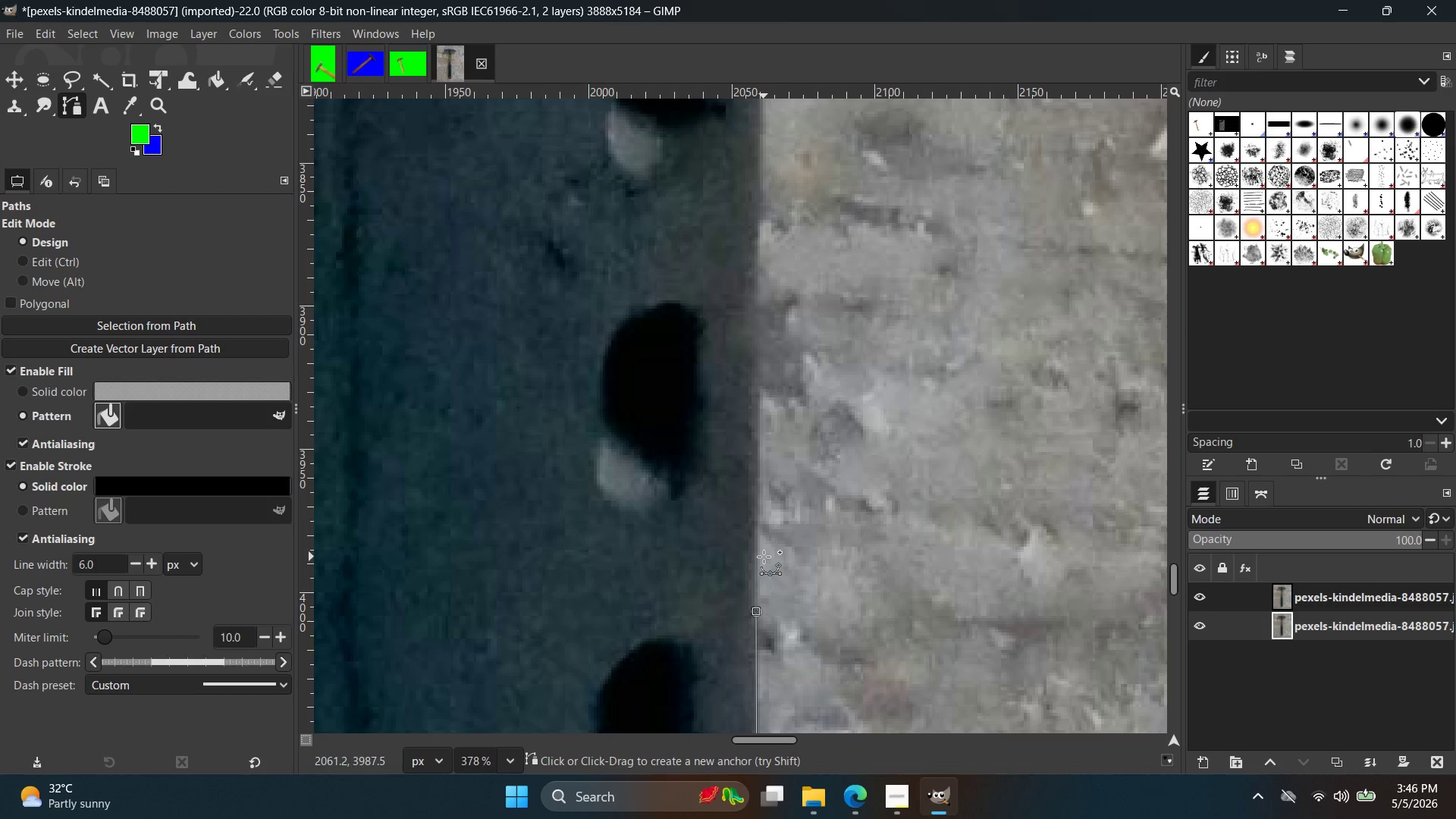 
left_click([760, 424])
 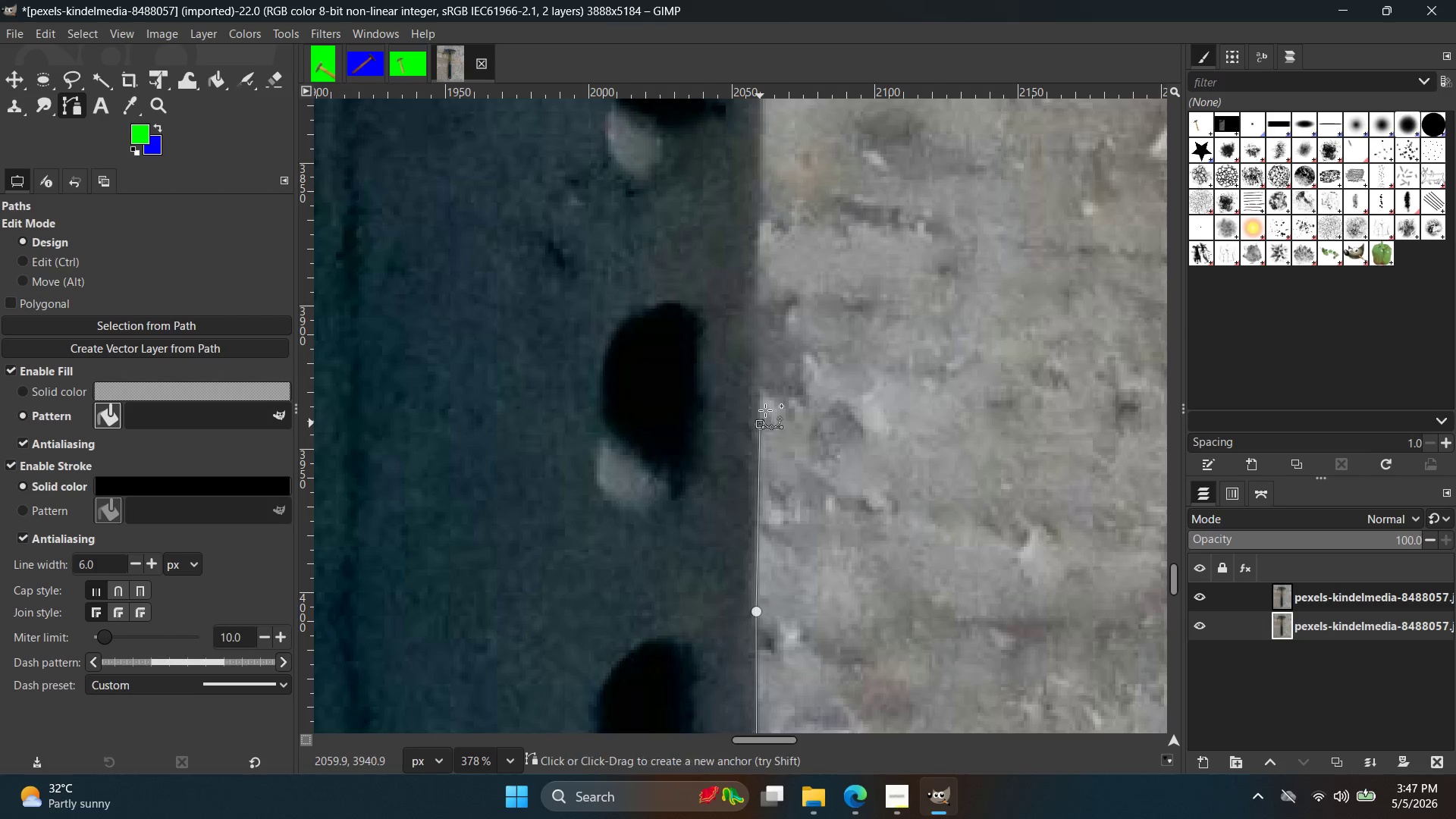 
hold_key(key=Space, duration=0.52)
 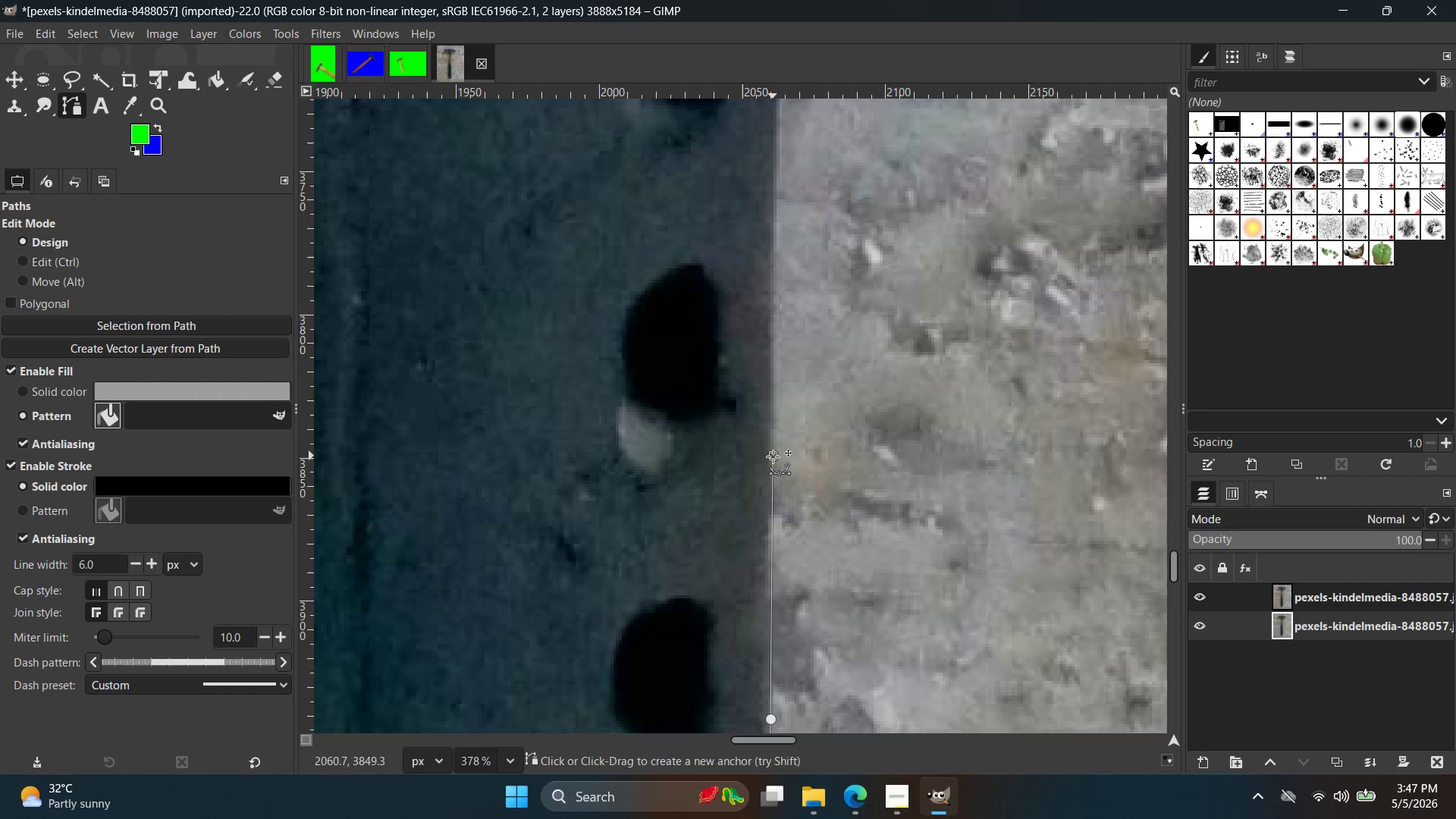 
hold_key(key=Space, duration=0.38)
 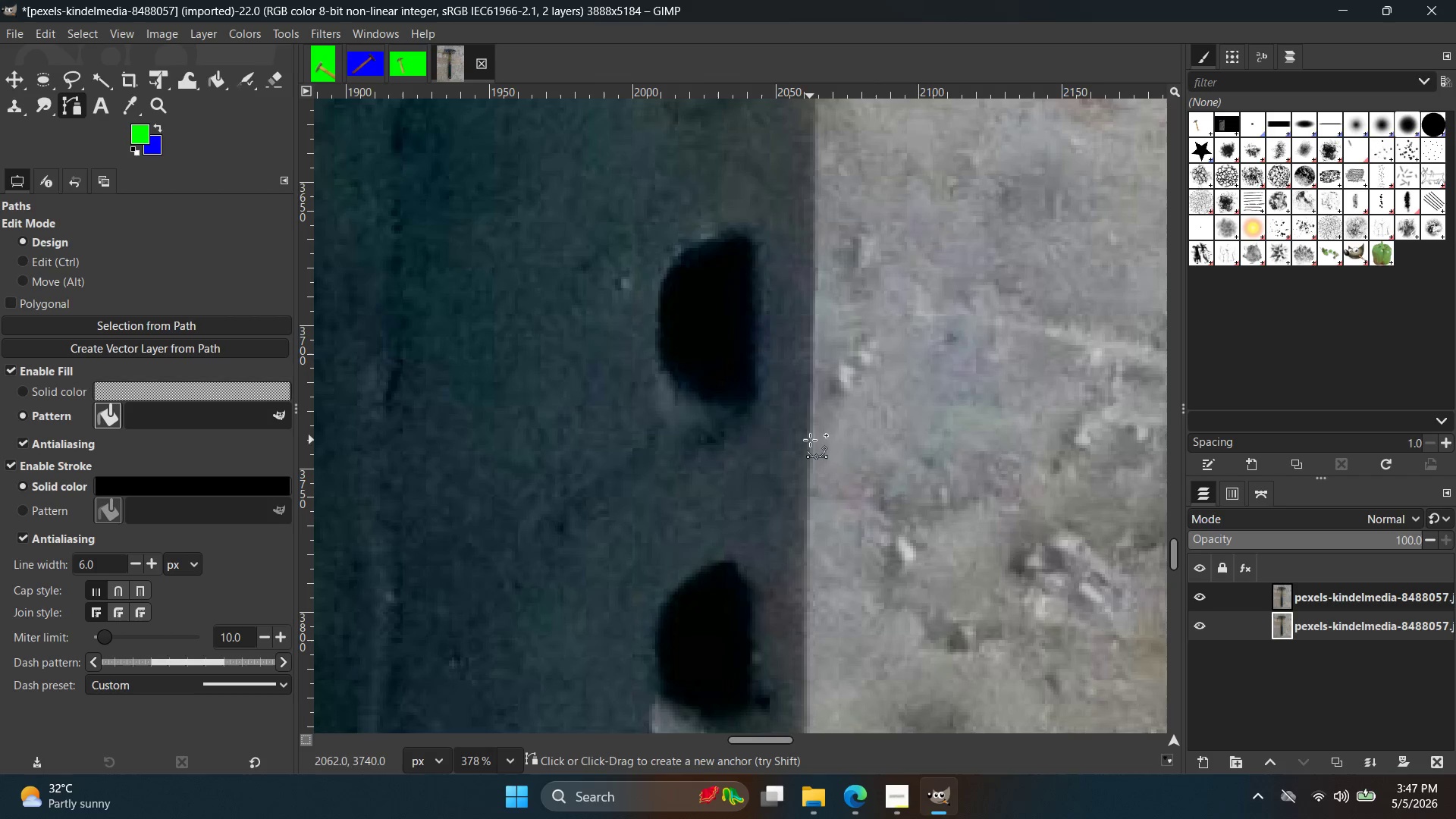 
left_click([810, 440])
 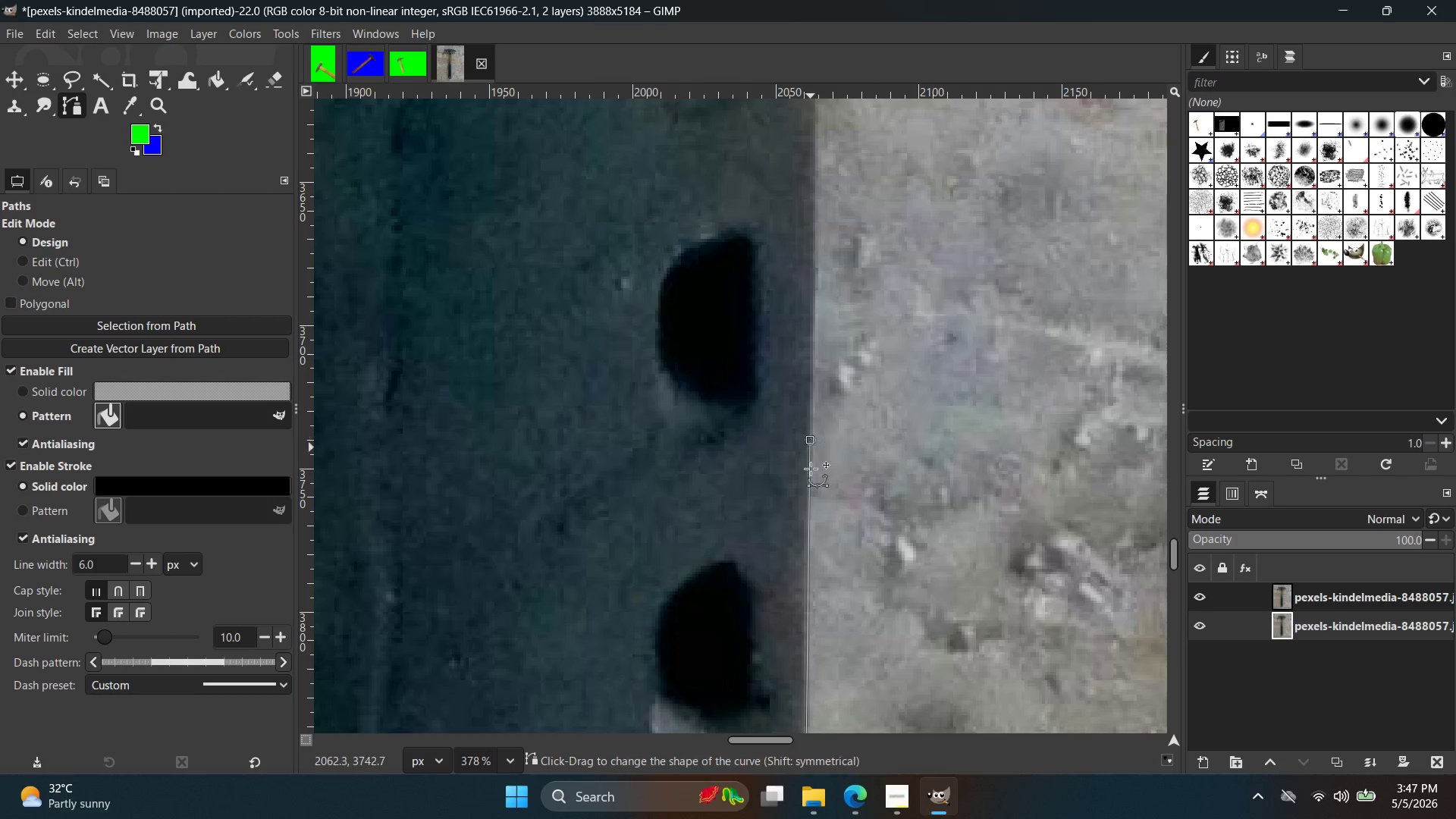 
hold_key(key=Space, duration=0.36)
 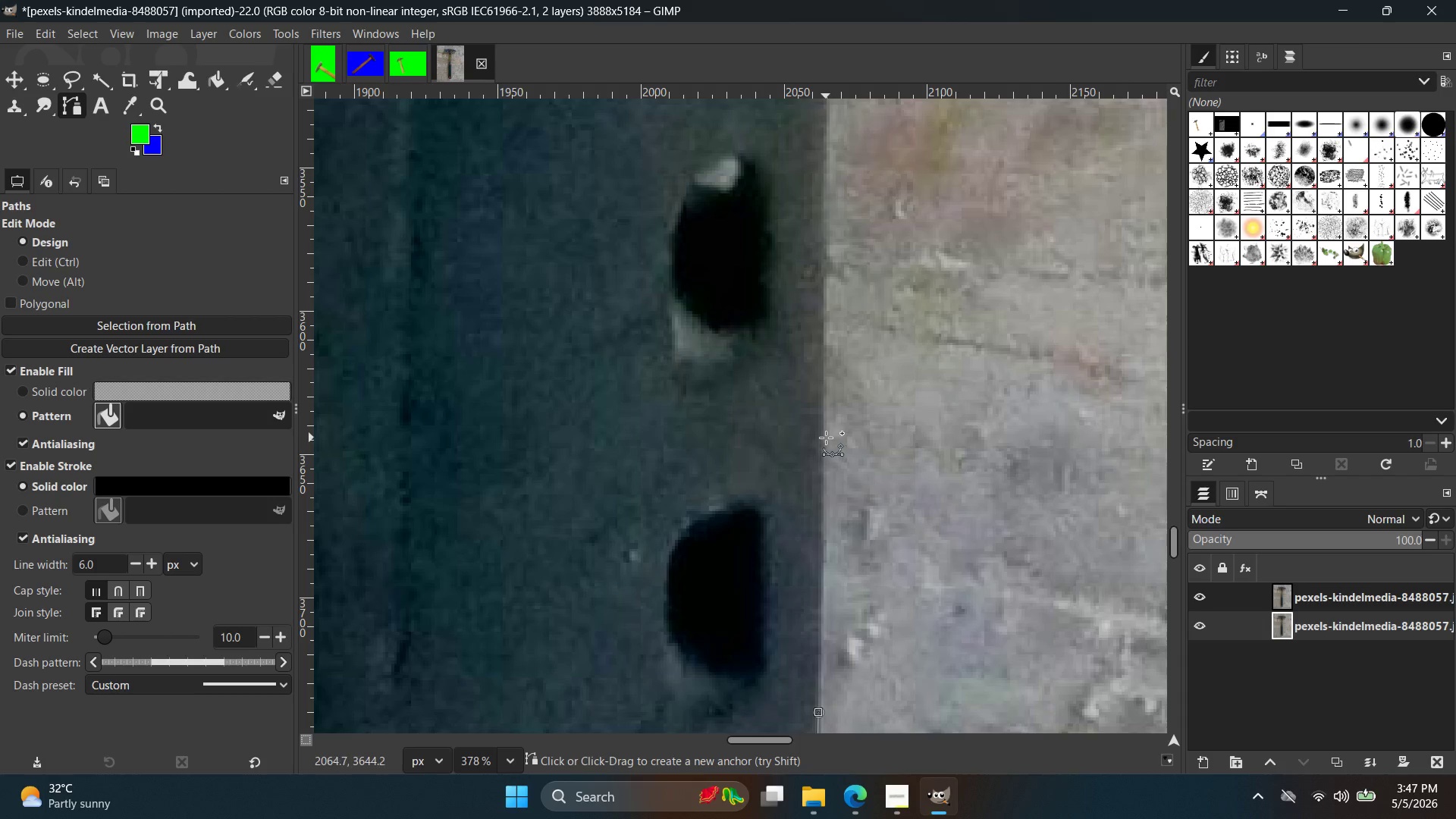 
left_click([821, 428])
 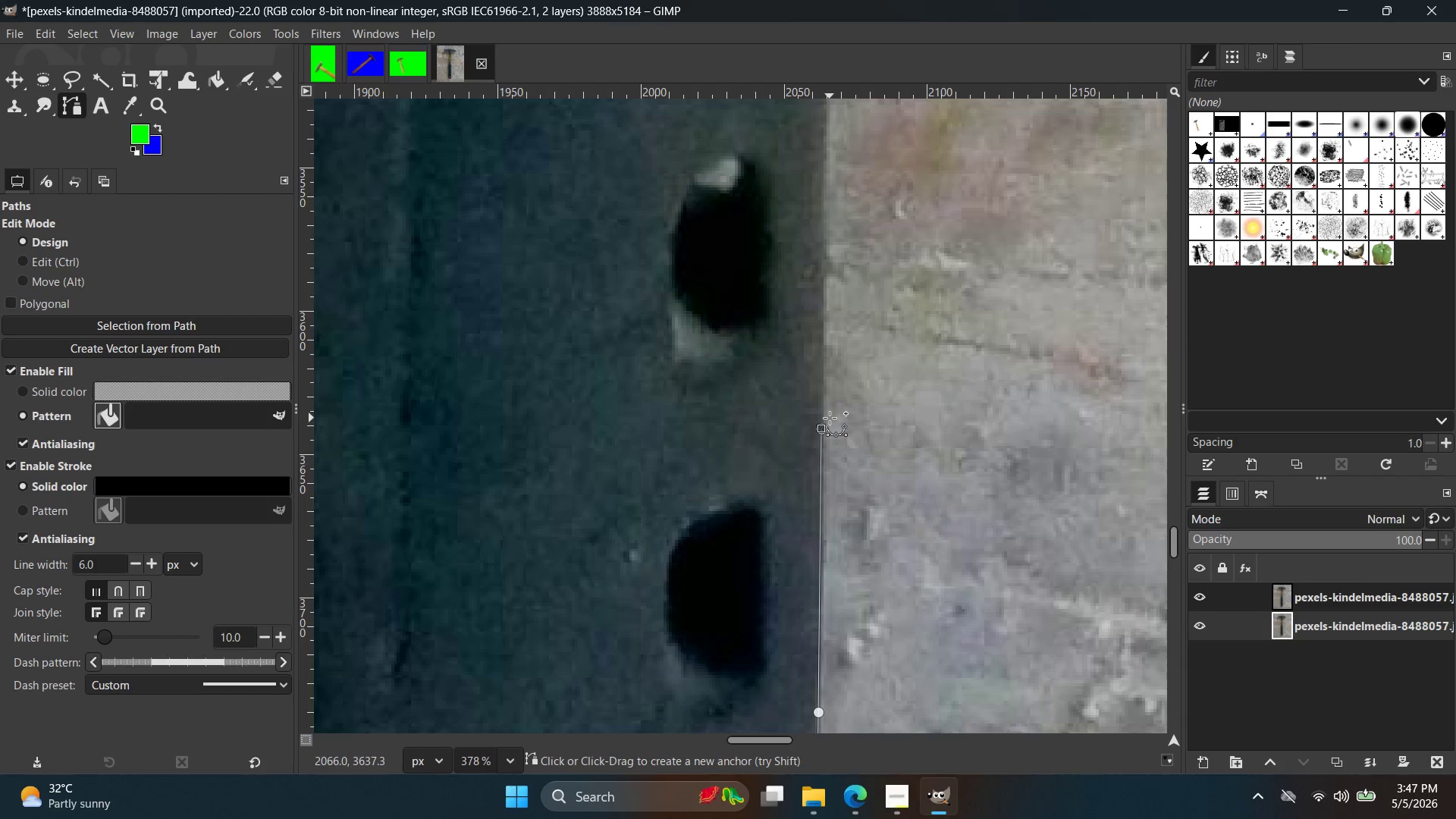 
key(Control+ControlLeft)
 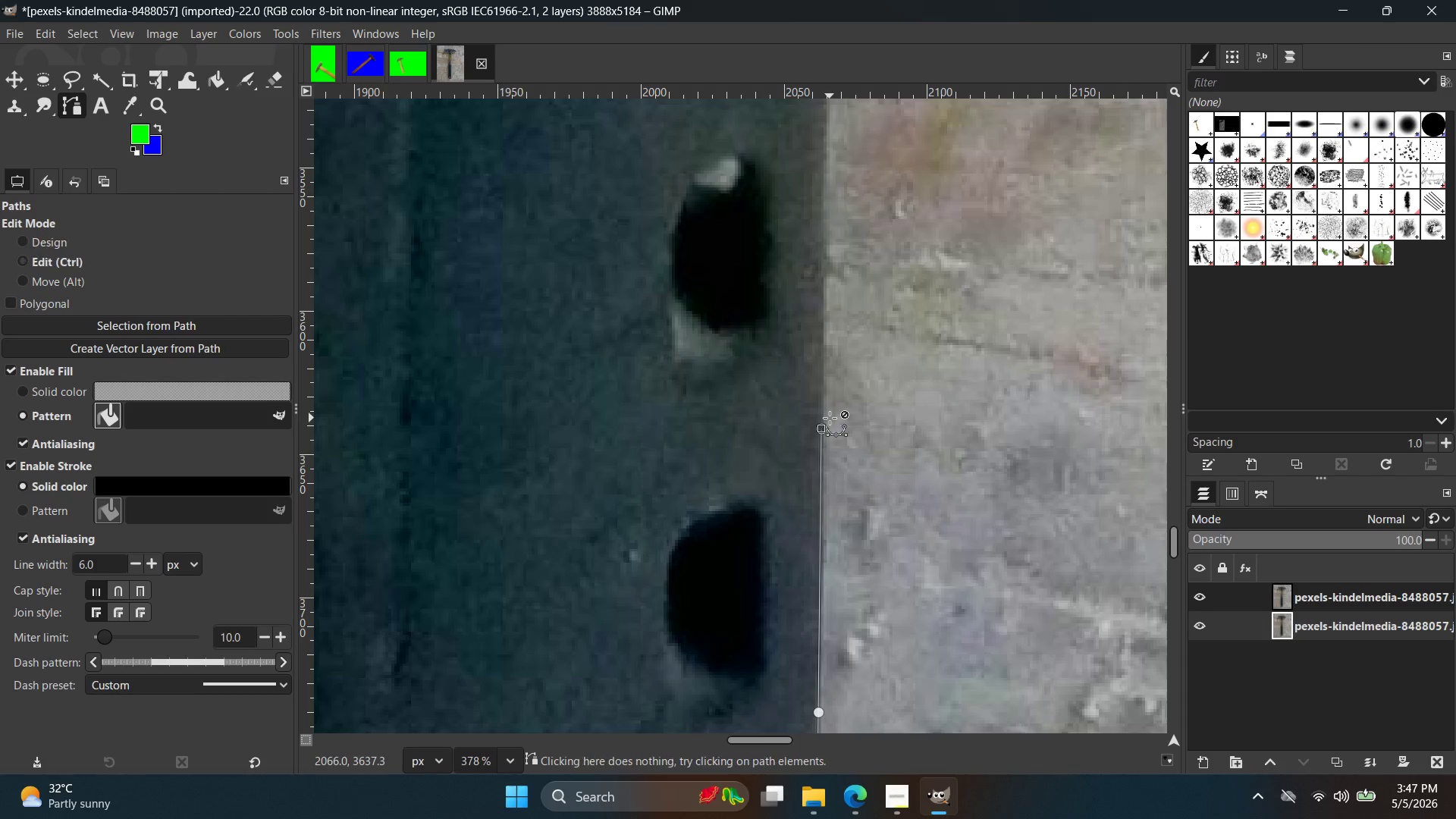 
key(Control+Z)
 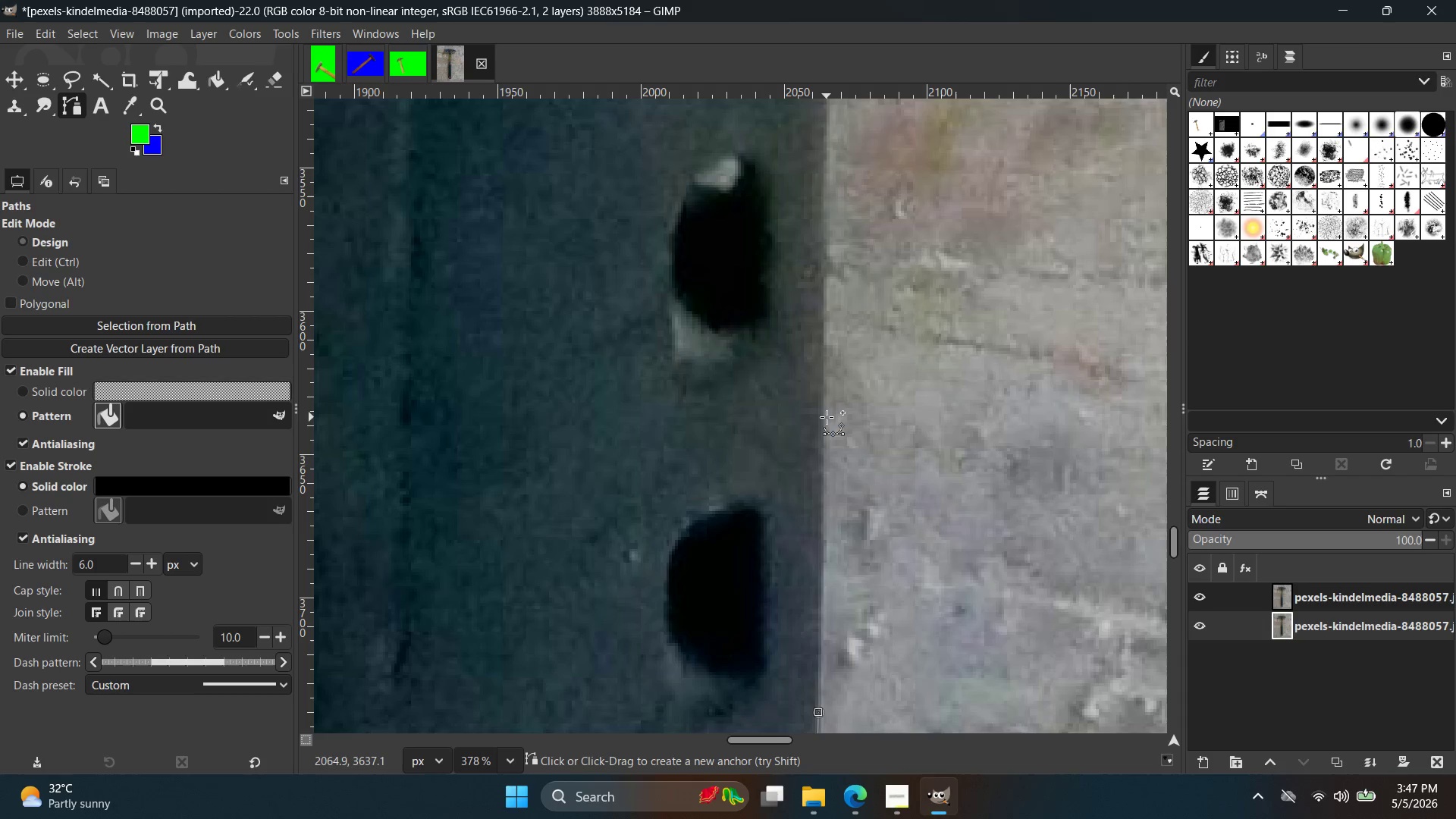 
left_click([826, 417])
 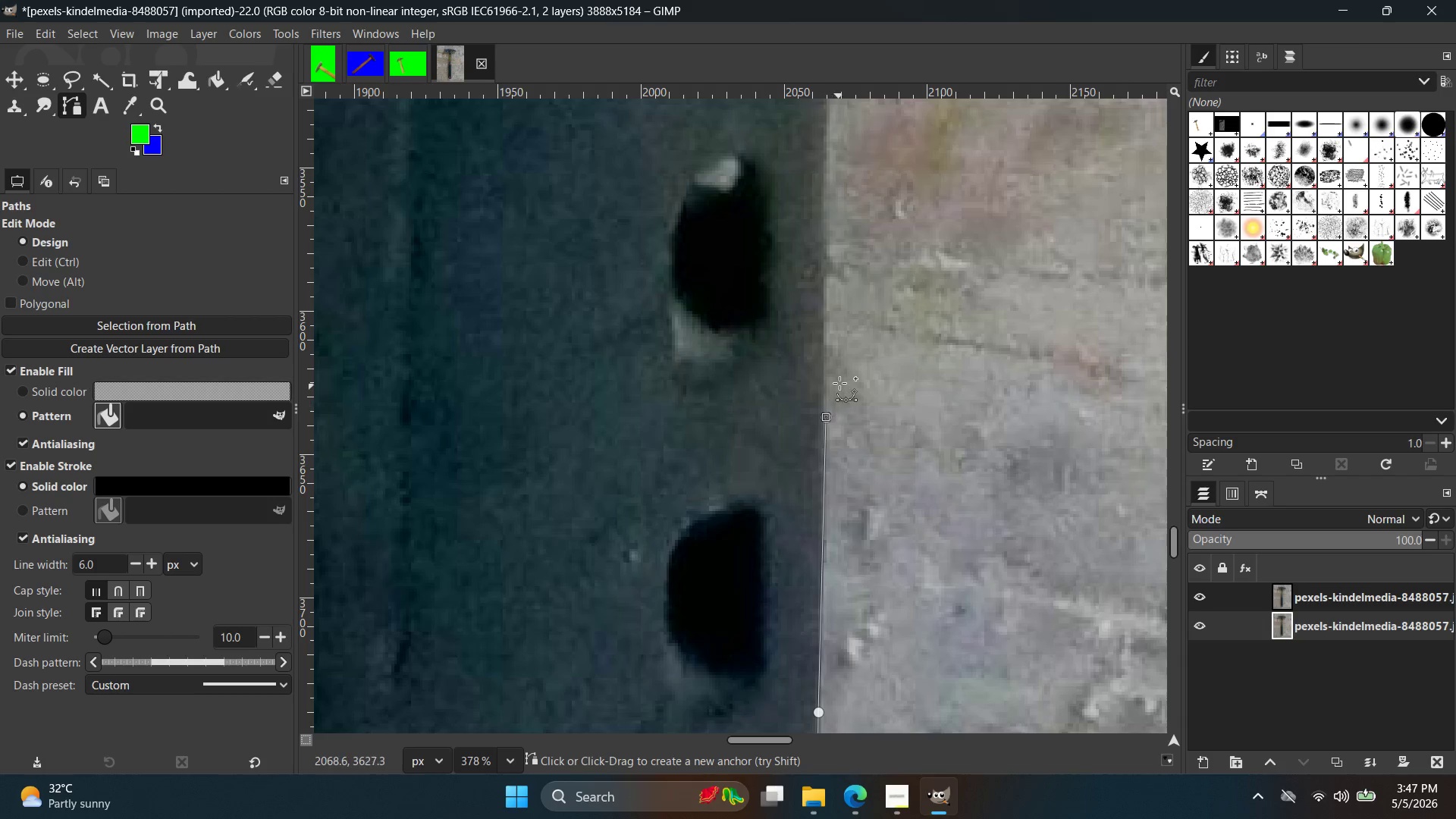 
hold_key(key=Space, duration=0.41)
 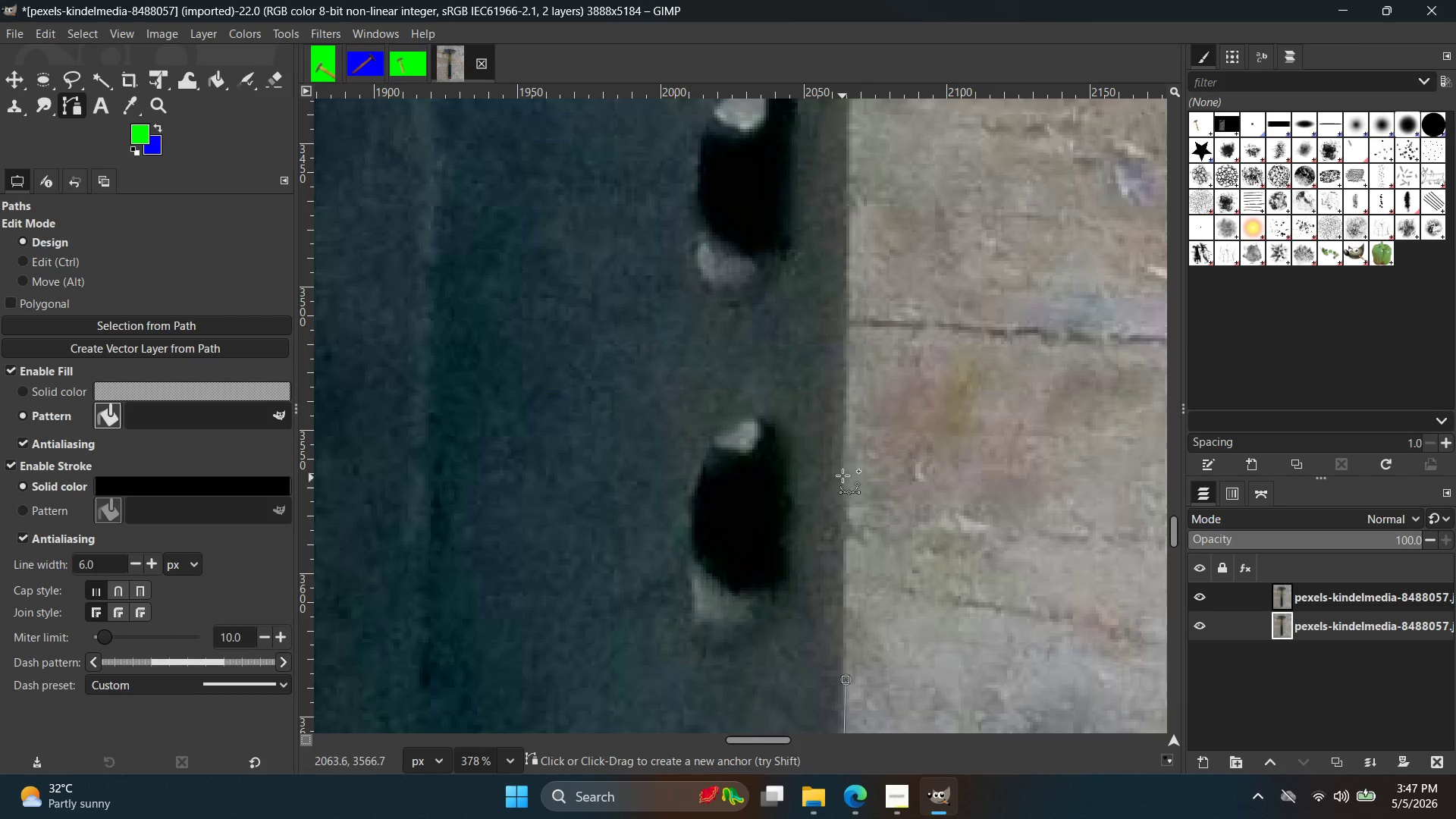 
left_click([845, 452])
 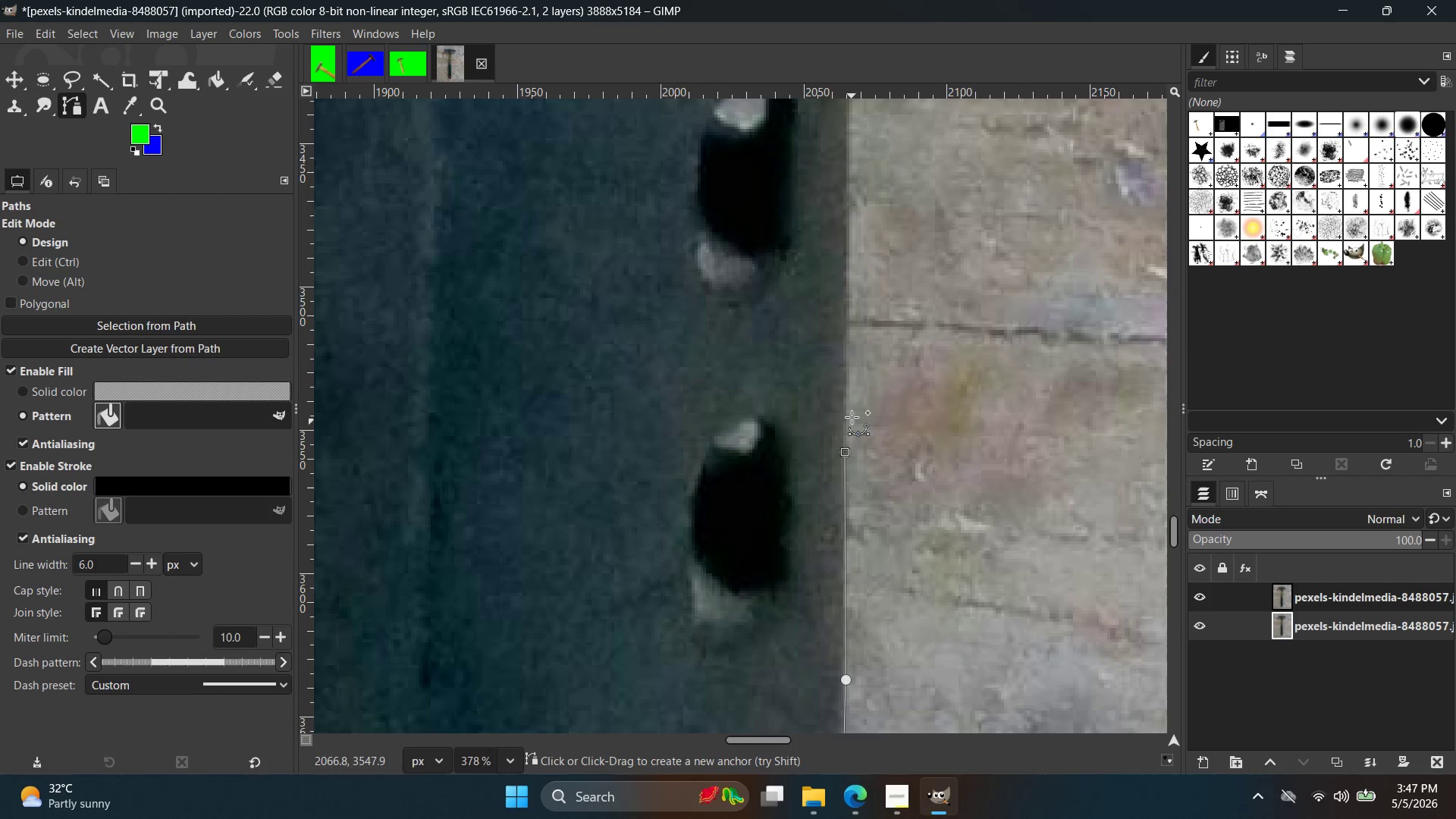 
hold_key(key=Space, duration=0.34)
 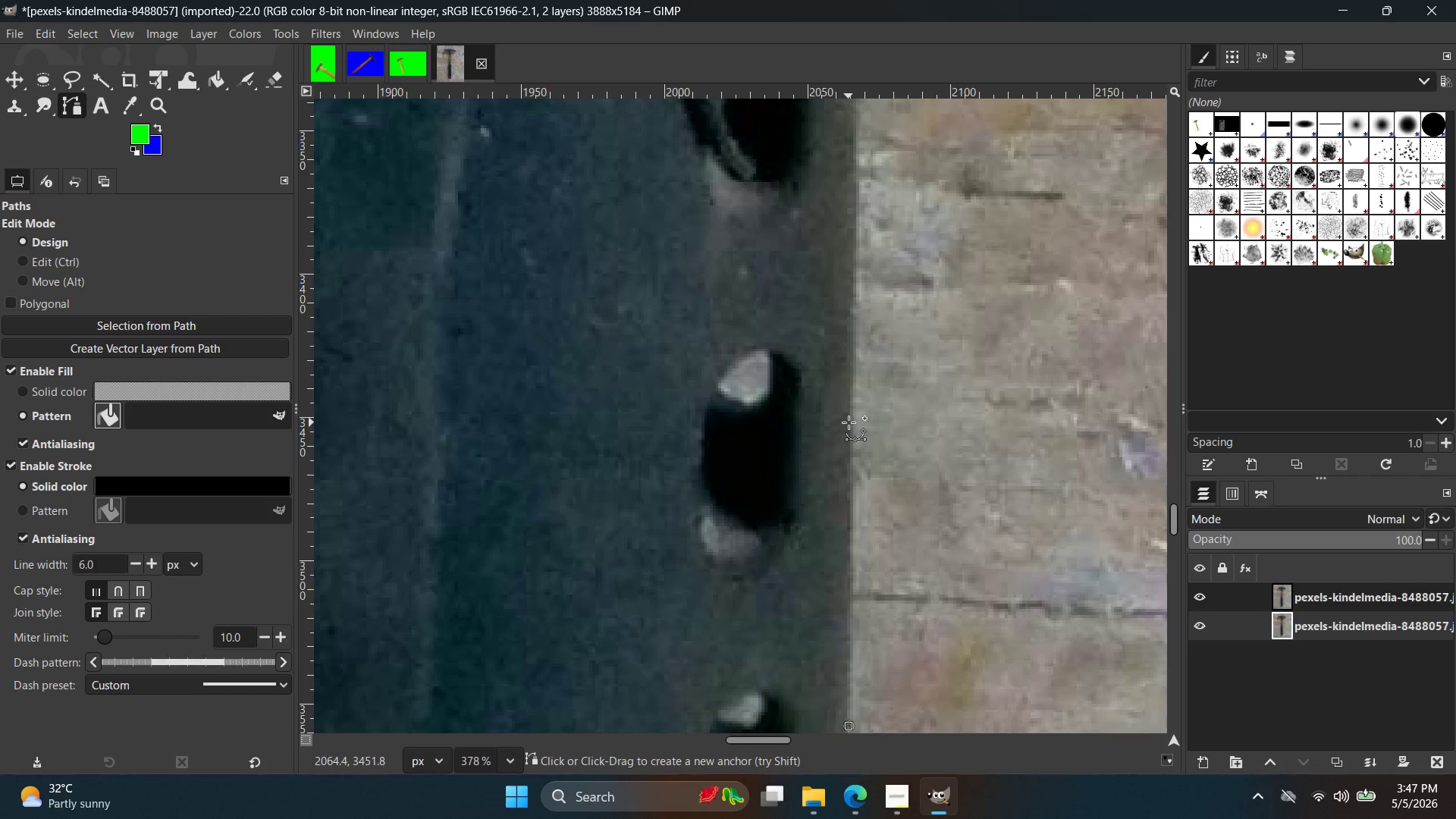 
left_click([852, 417])
 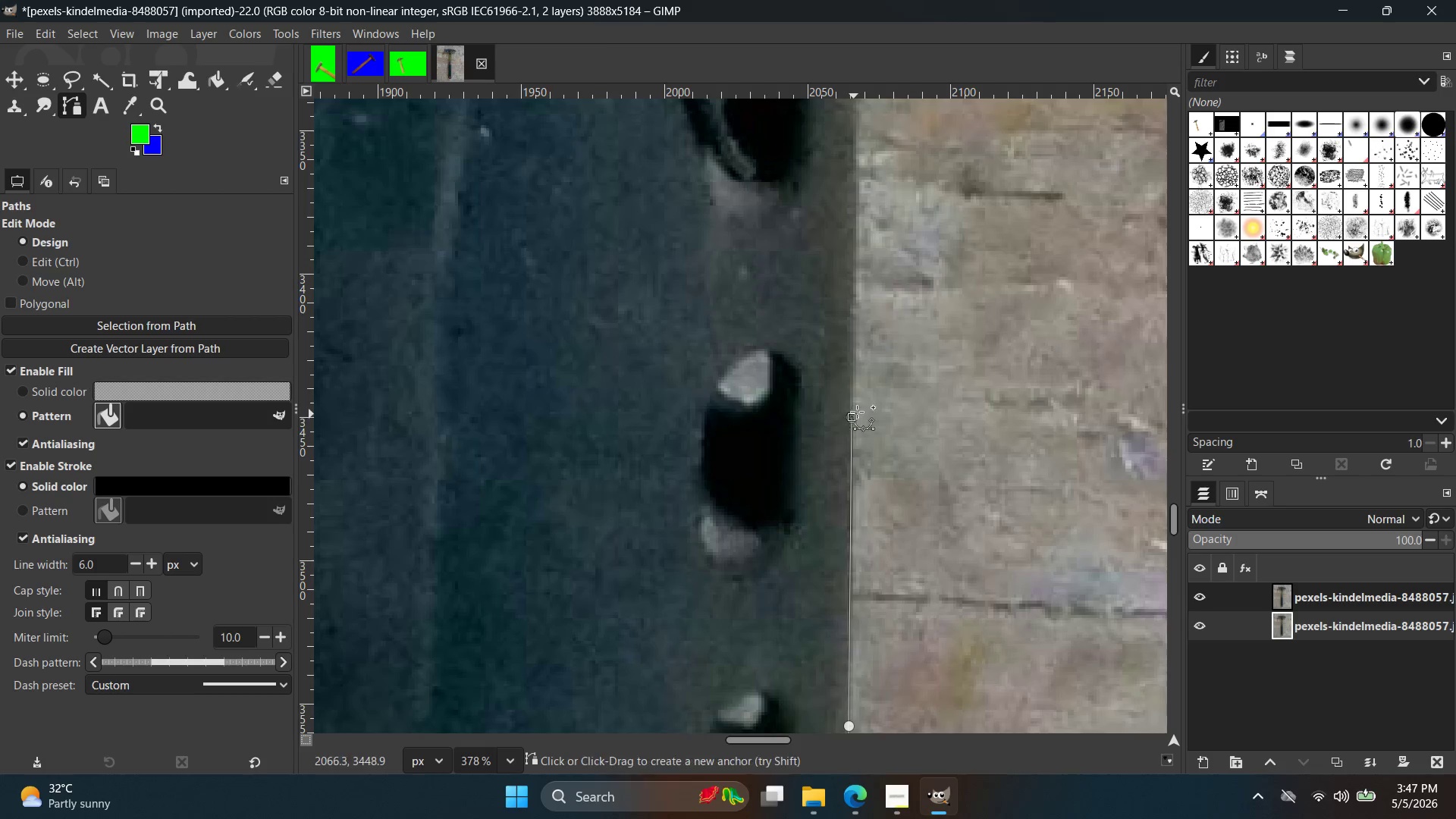 
hold_key(key=Space, duration=0.38)
 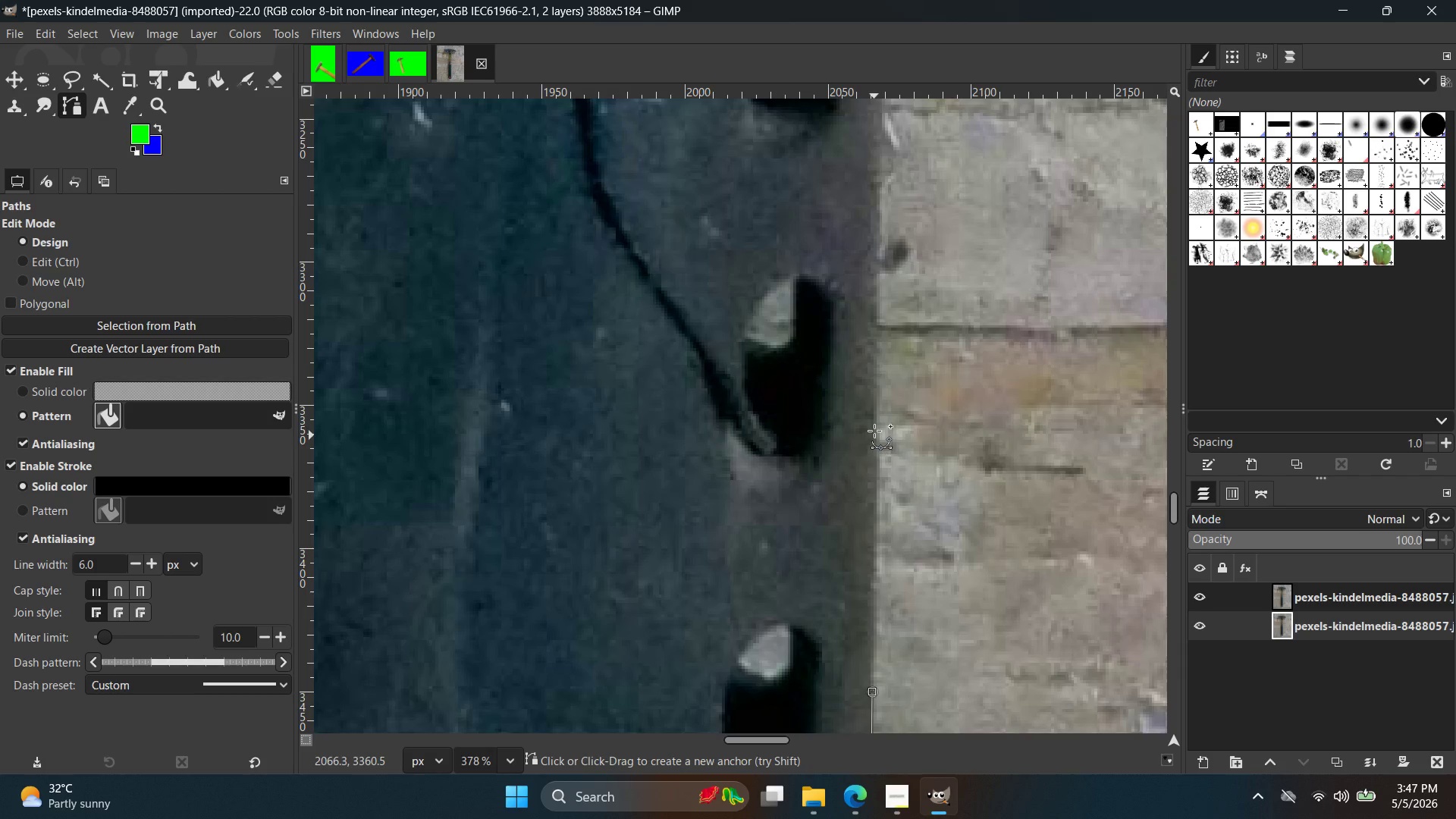 
left_click([877, 427])
 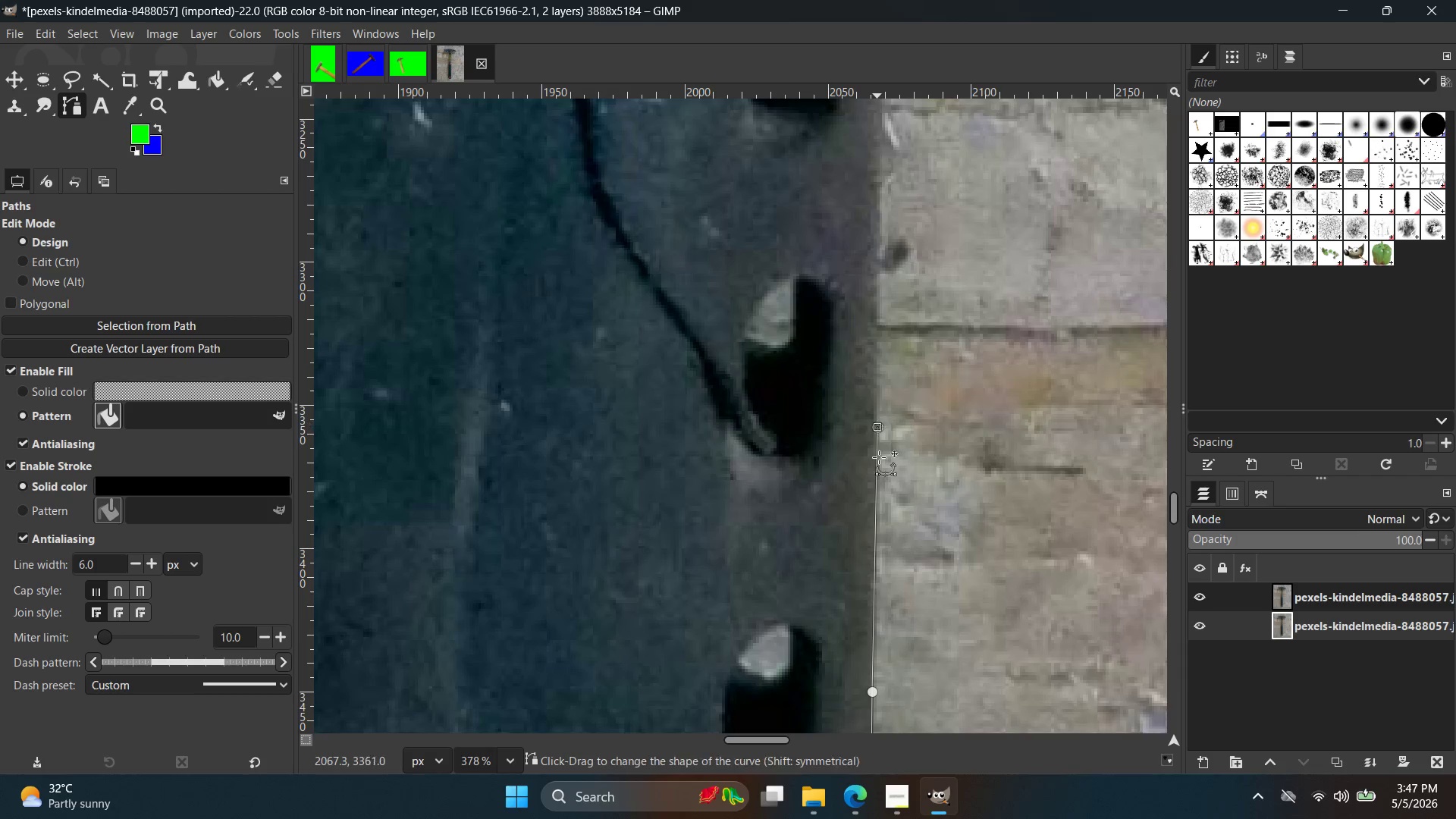 
hold_key(key=Space, duration=0.41)
 